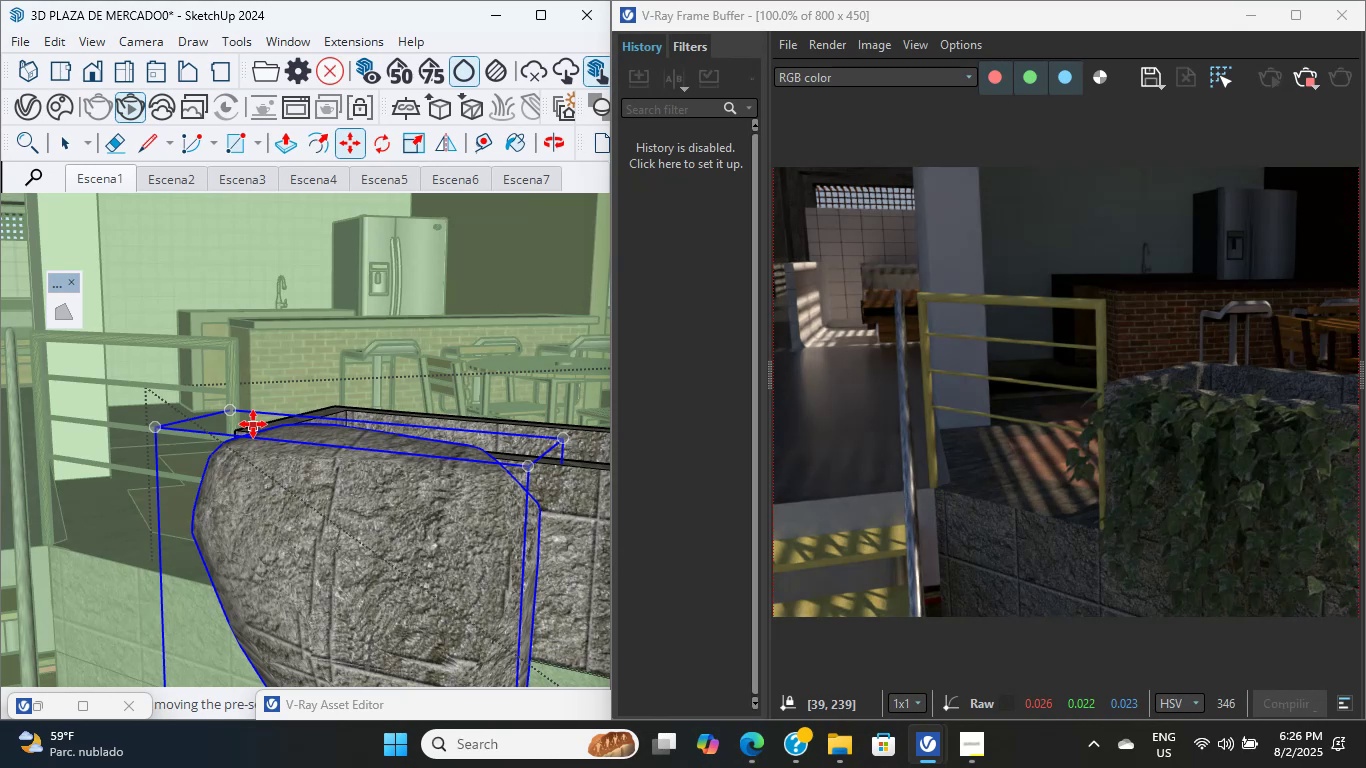 
wait(8.92)
 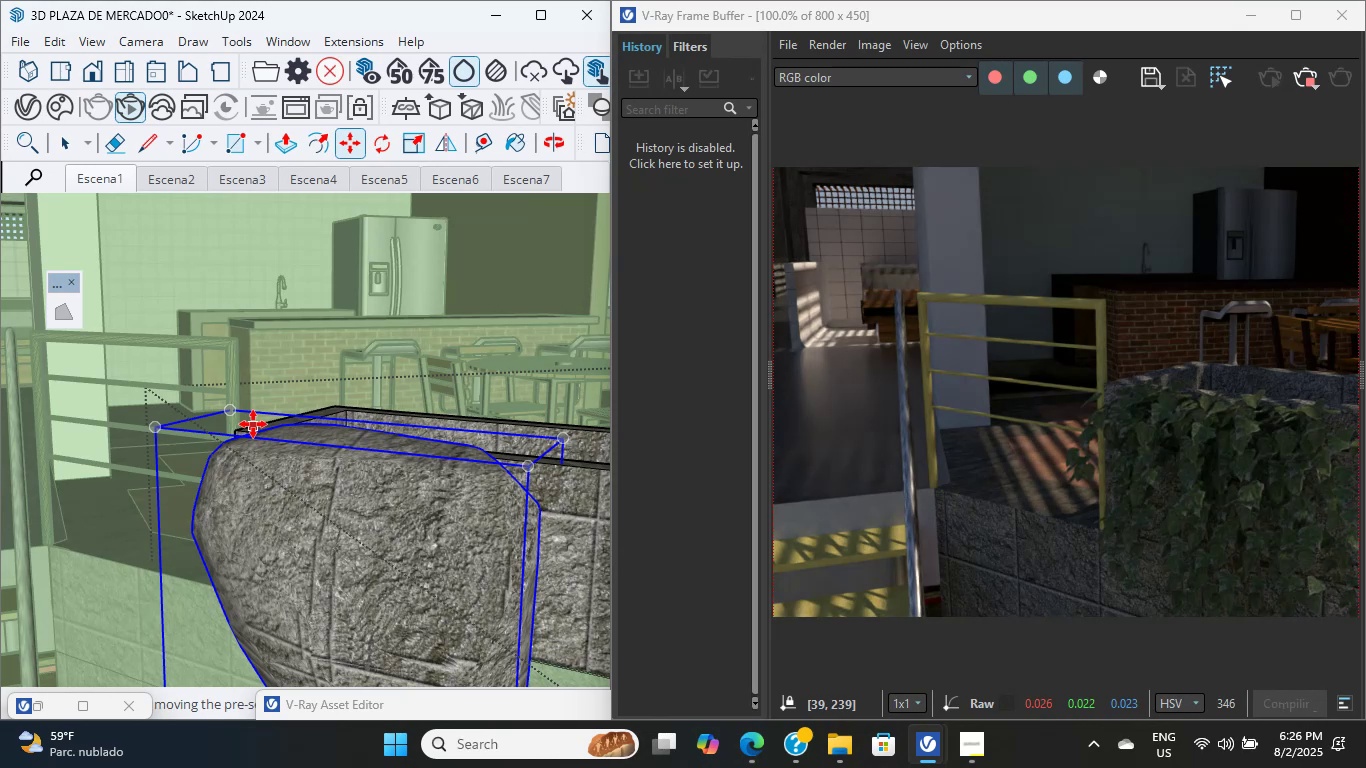 
scroll: coordinate [406, 325], scroll_direction: up, amount: 1.0
 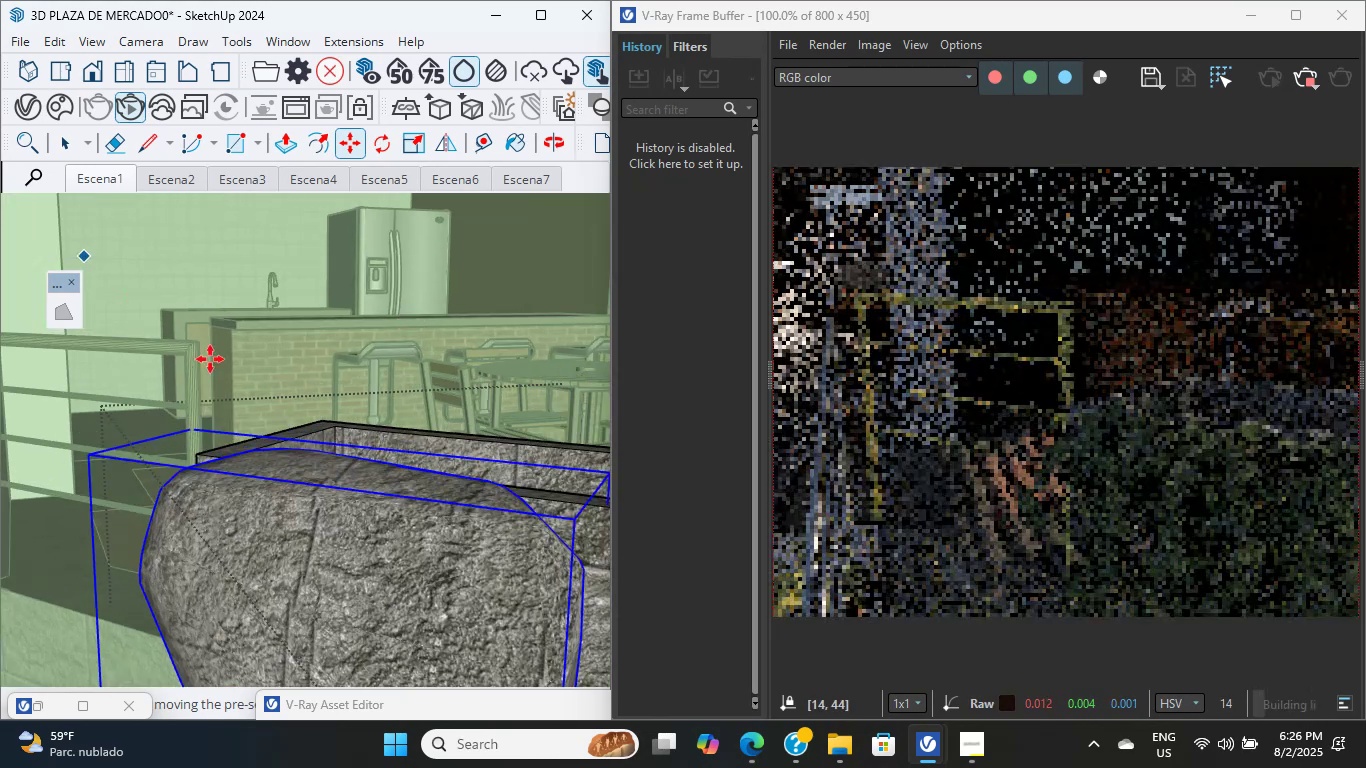 
hold_key(key=ShiftLeft, duration=0.72)
 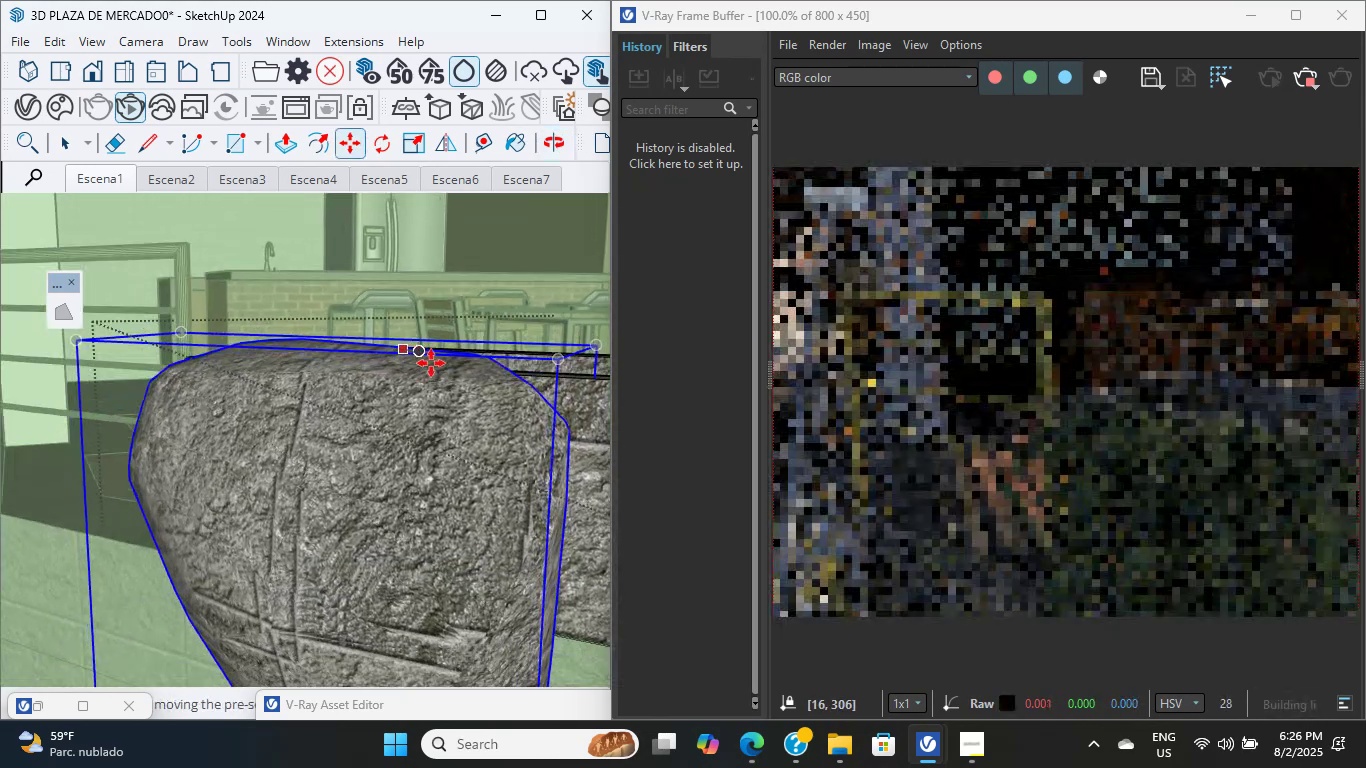 
scroll: coordinate [361, 428], scroll_direction: down, amount: 5.0
 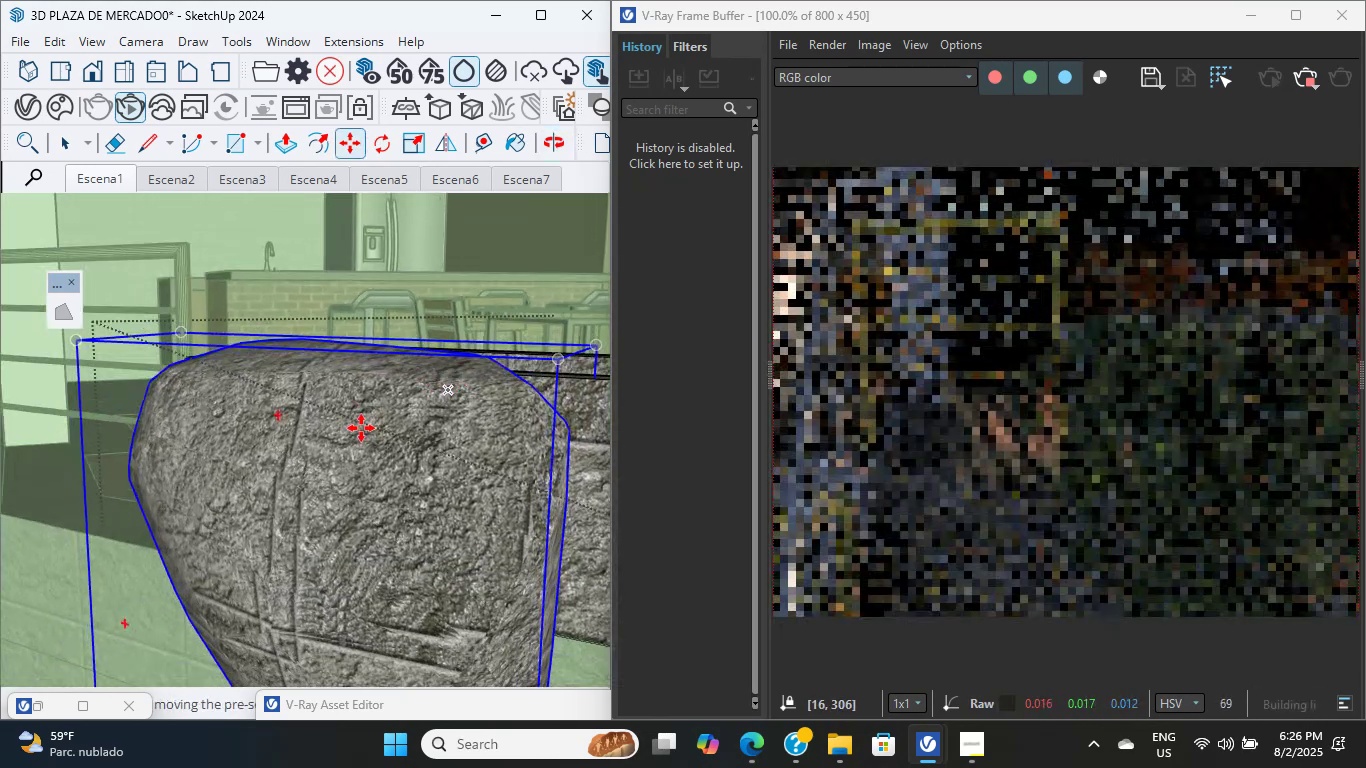 
hold_key(key=ShiftLeft, duration=0.43)
scroll: coordinate [287, 464], scroll_direction: down, amount: 4.0
 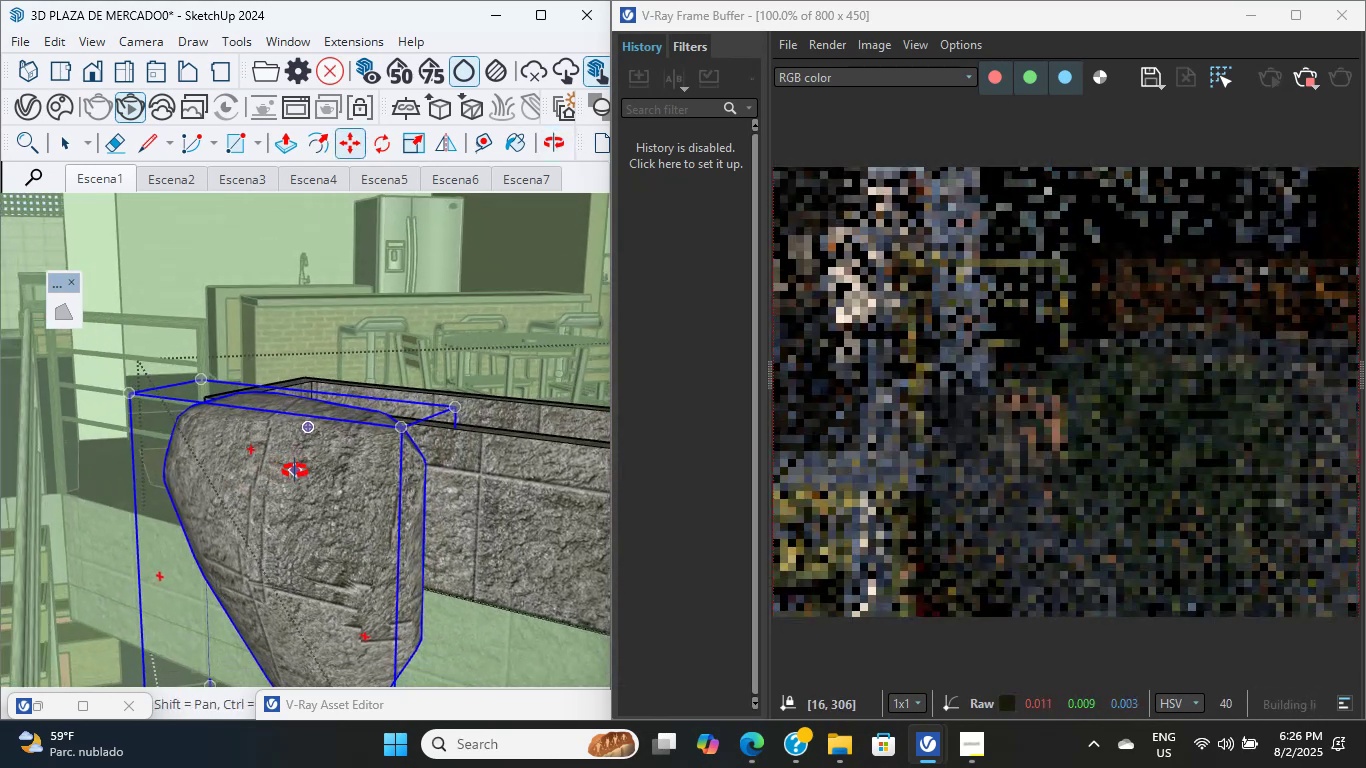 
key(M)
 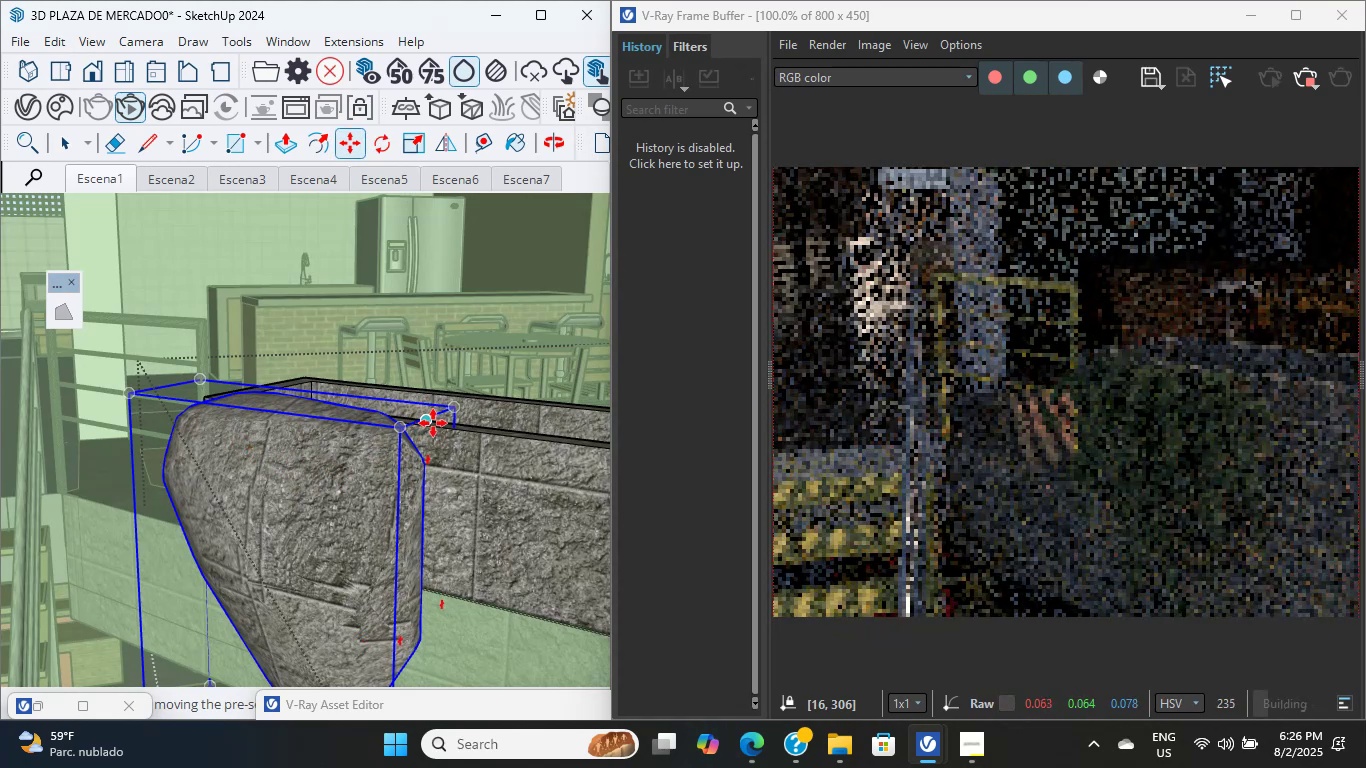 
left_click([434, 431])
 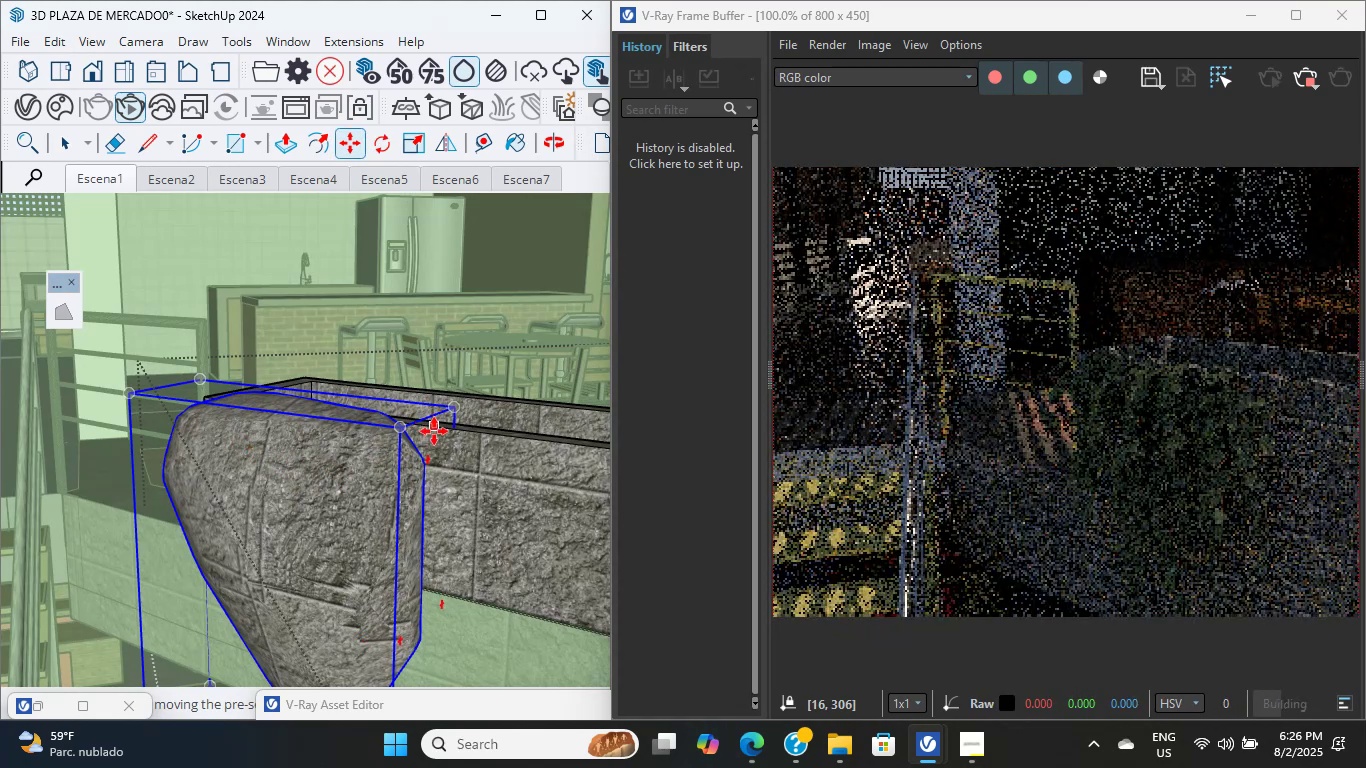 
key(Control+ControlLeft)
 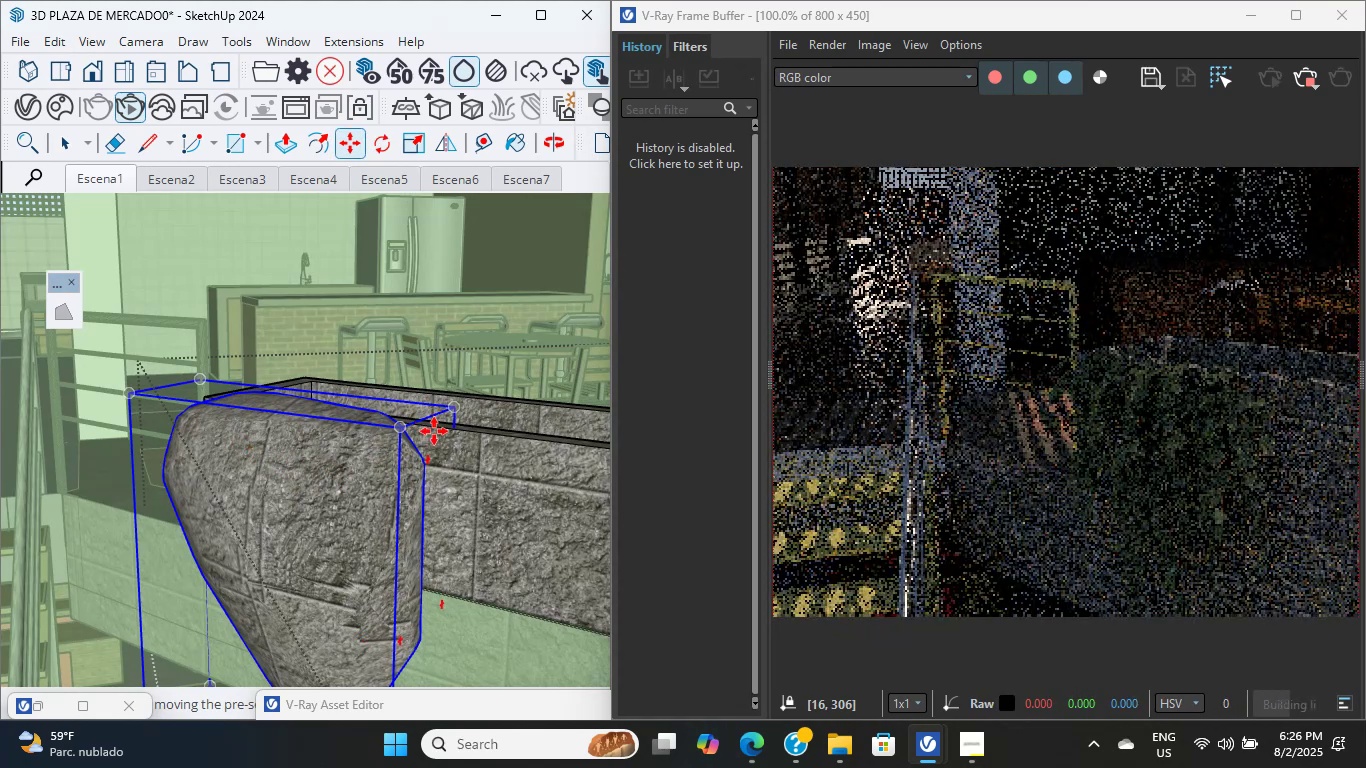 
hold_key(key=ShiftLeft, duration=0.73)
scroll: coordinate [534, 482], scroll_direction: down, amount: 2.0
 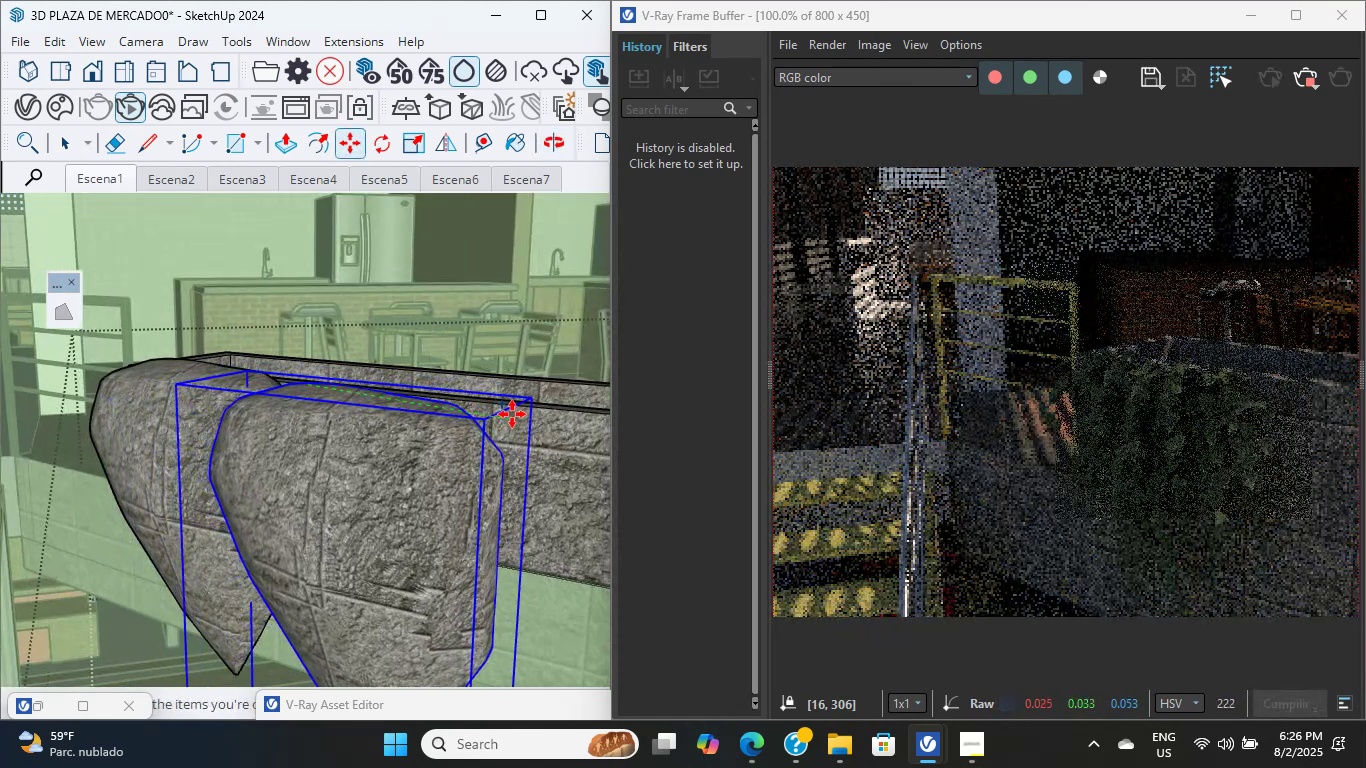 
left_click([515, 414])
 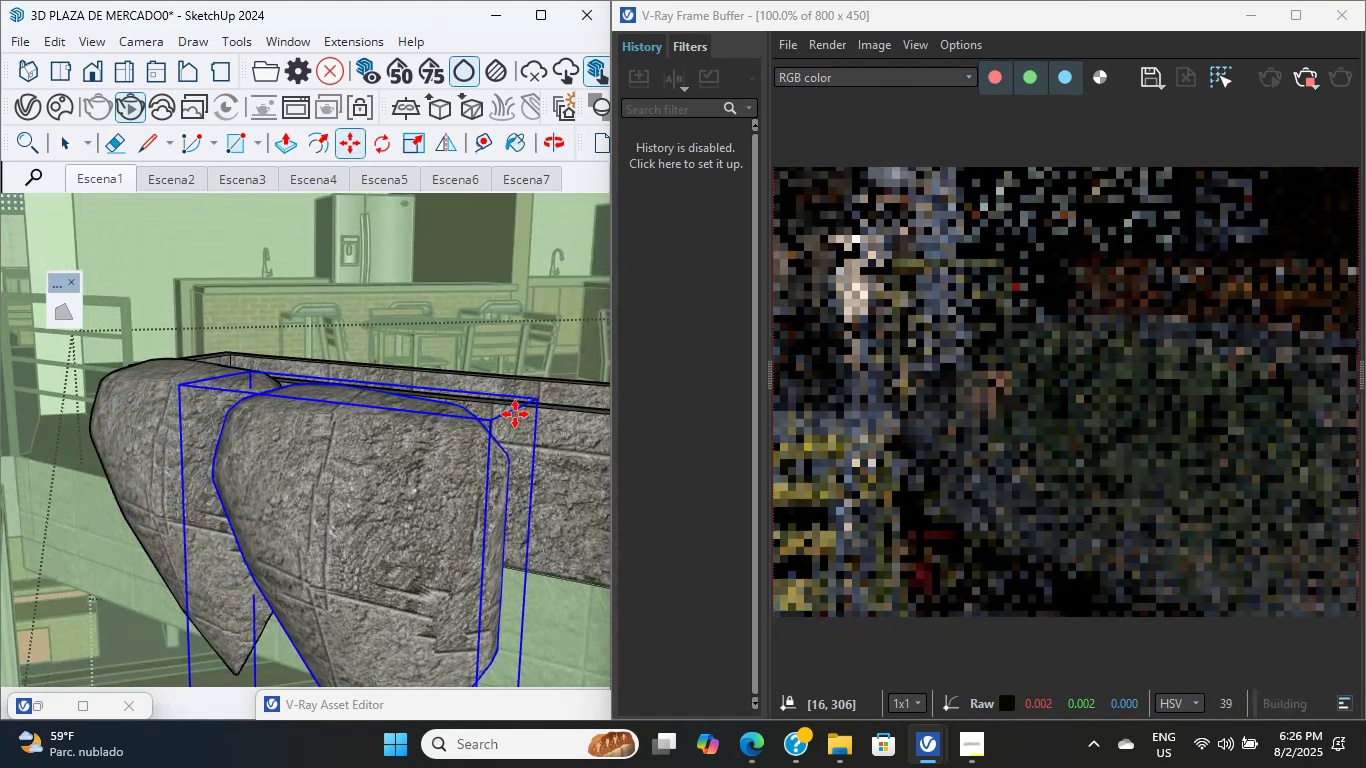 
hold_key(key=ShiftLeft, duration=0.89)
scroll: coordinate [362, 465], scroll_direction: down, amount: 16.0
 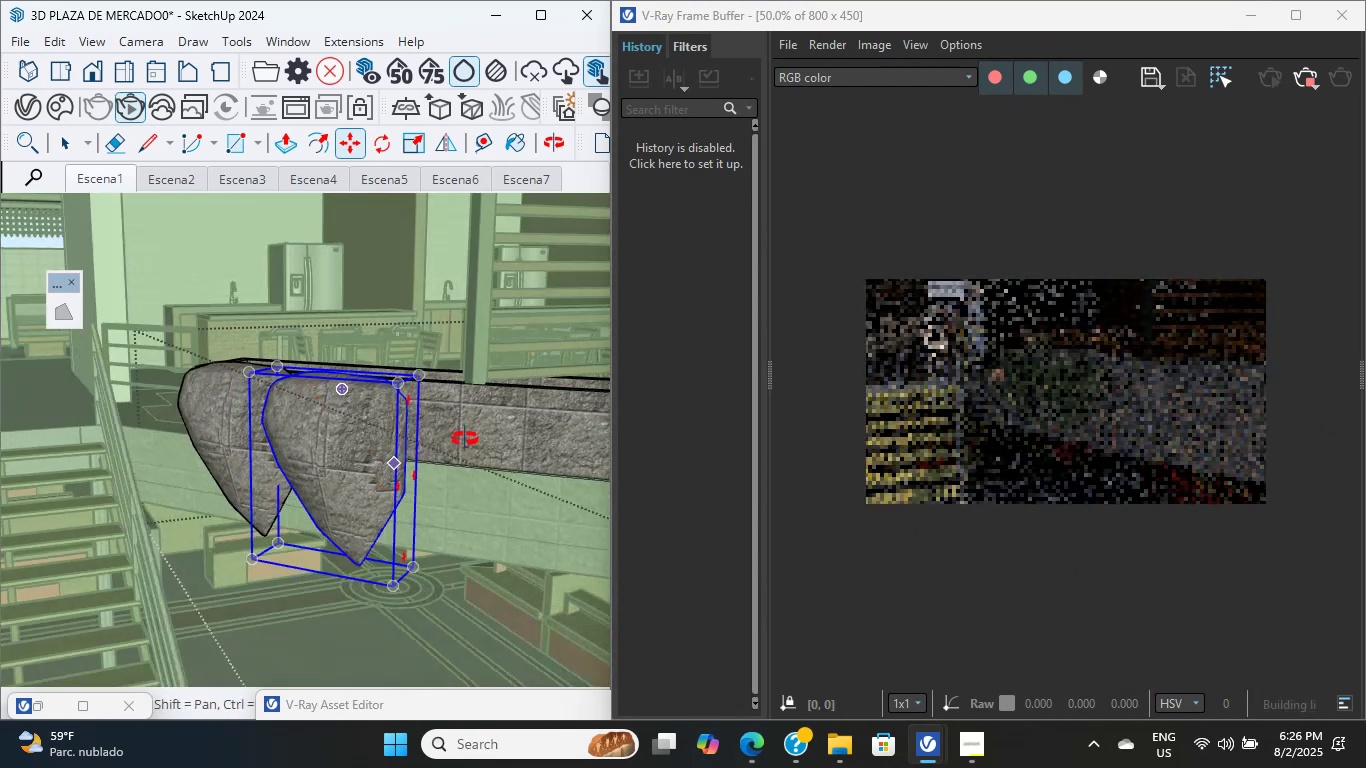 
mouse_move([537, 385])
 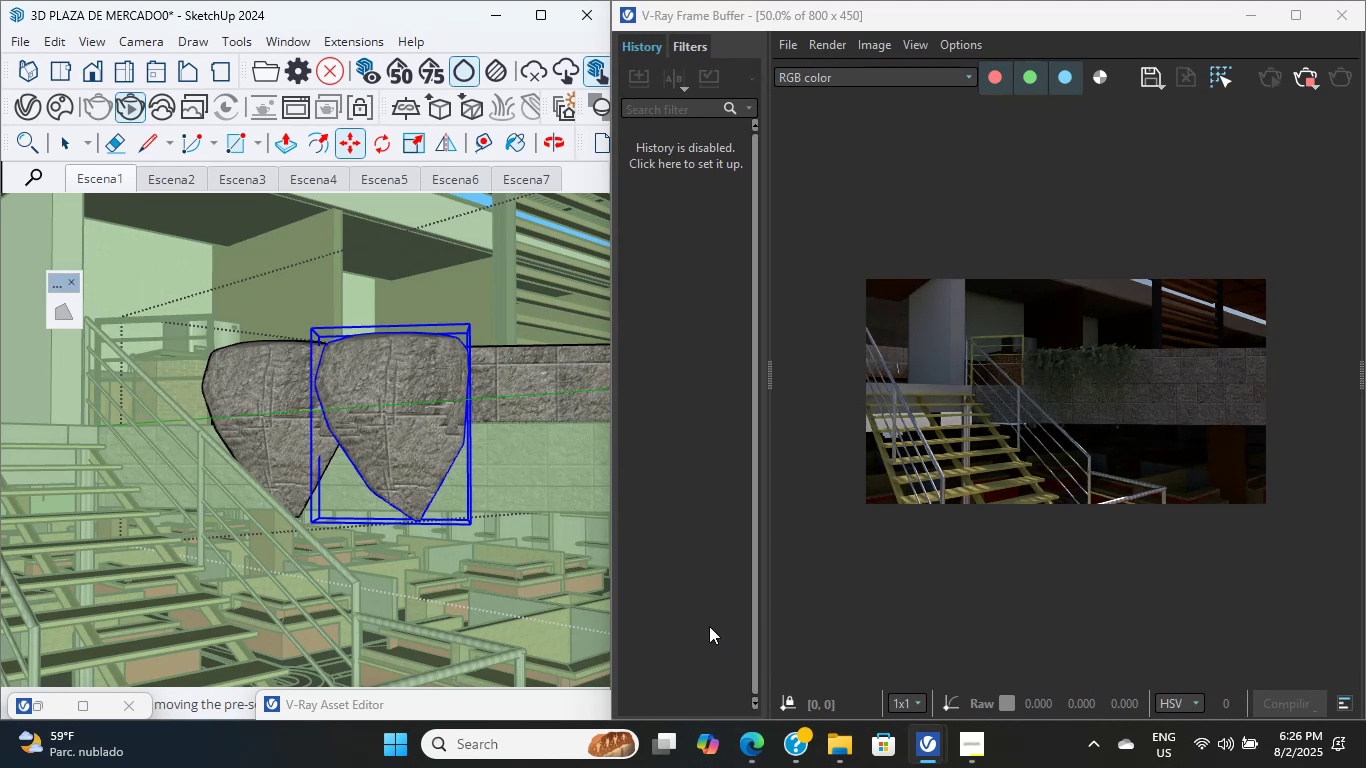 
wait(17.58)
 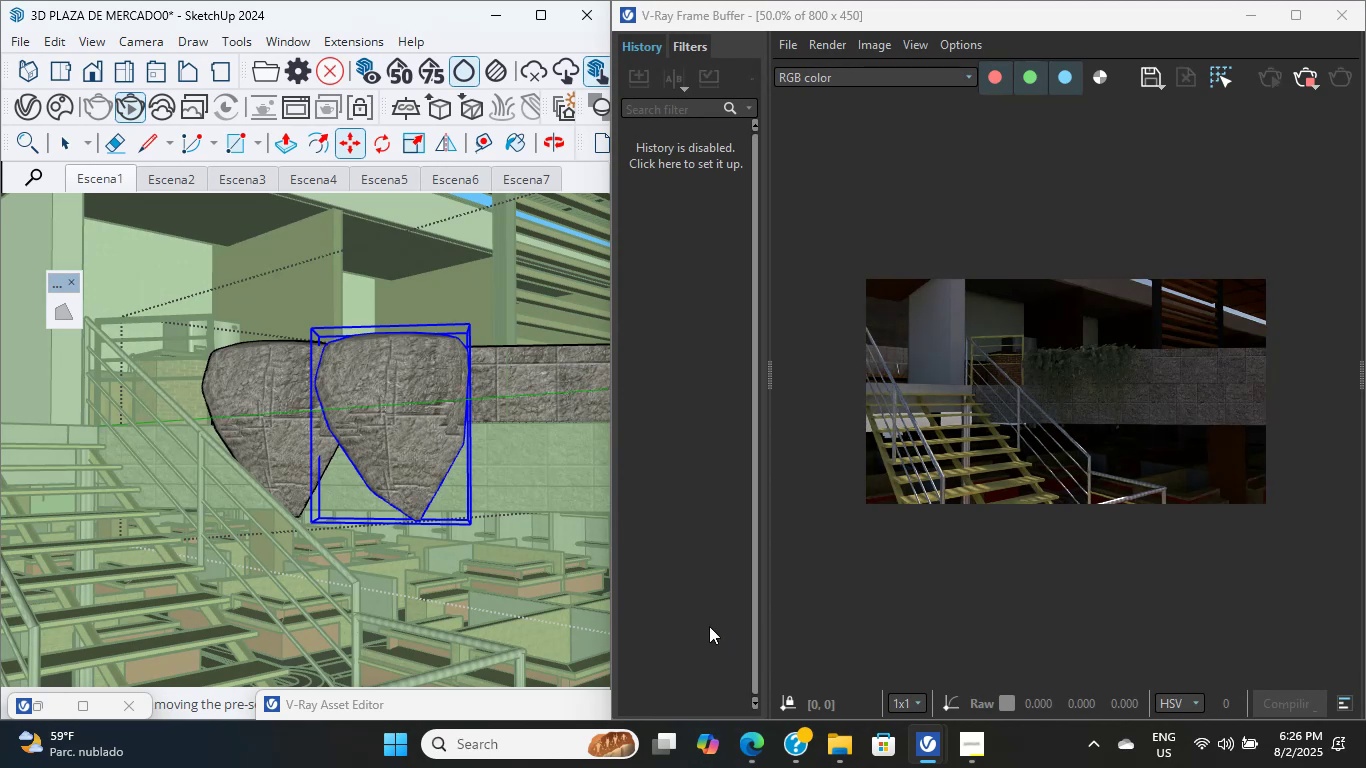 
scroll: coordinate [108, 367], scroll_direction: up, amount: 16.0
 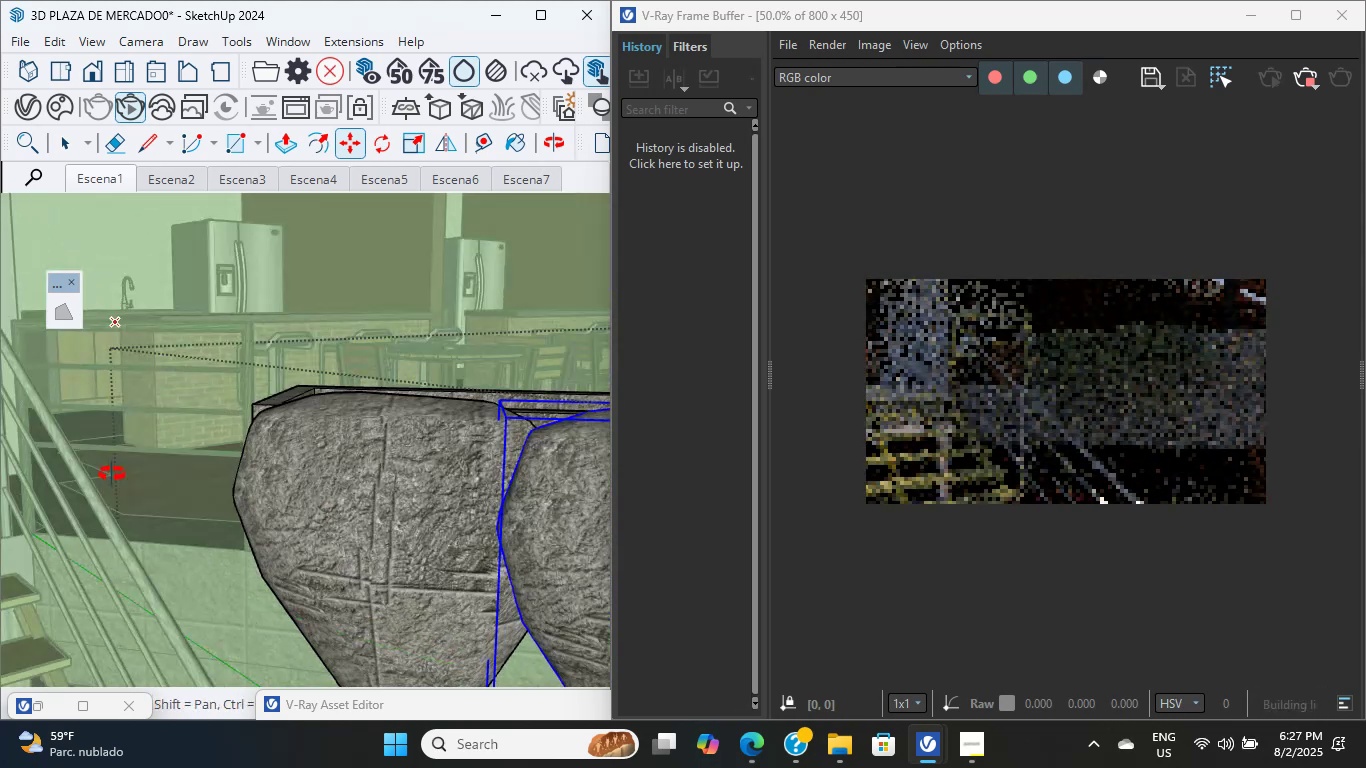 
hold_key(key=ShiftLeft, duration=0.87)
 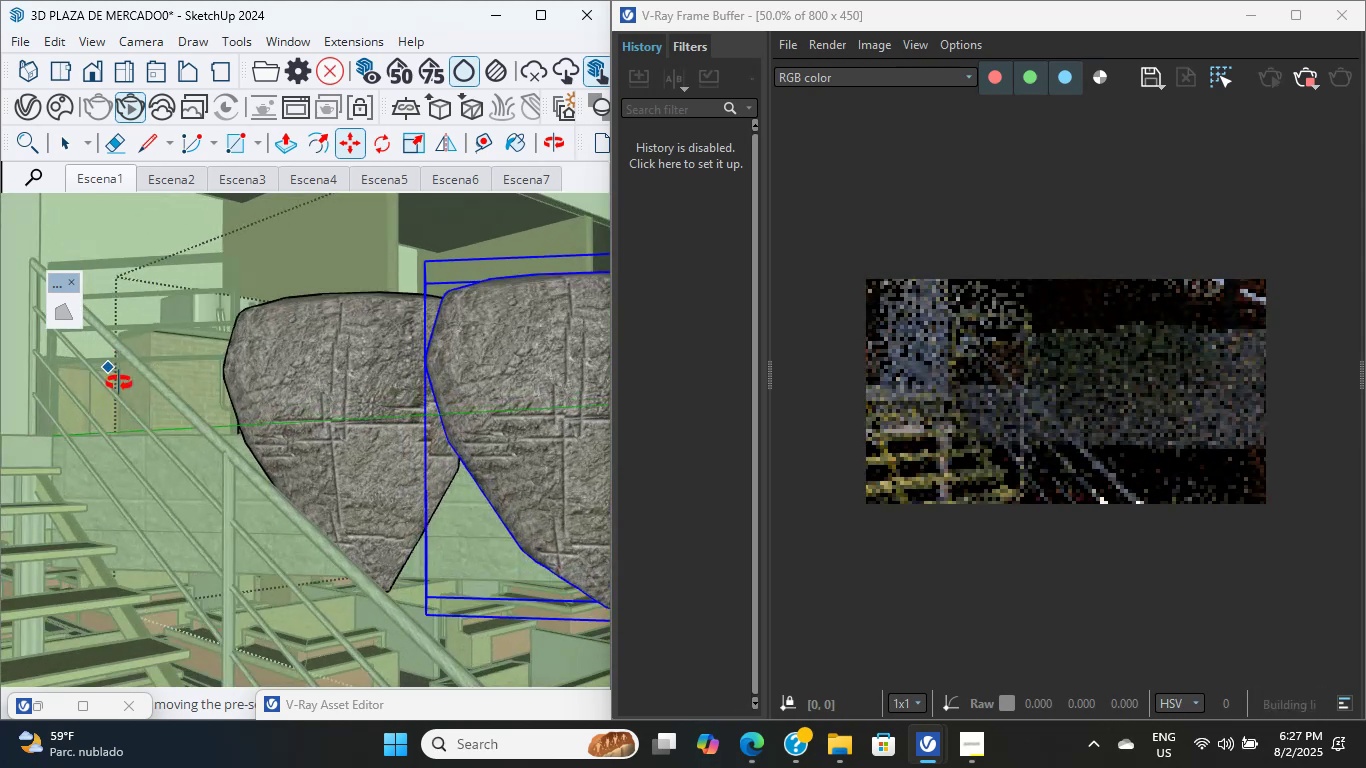 
hold_key(key=ShiftLeft, duration=0.53)
scroll: coordinate [224, 495], scroll_direction: up, amount: 1.0
 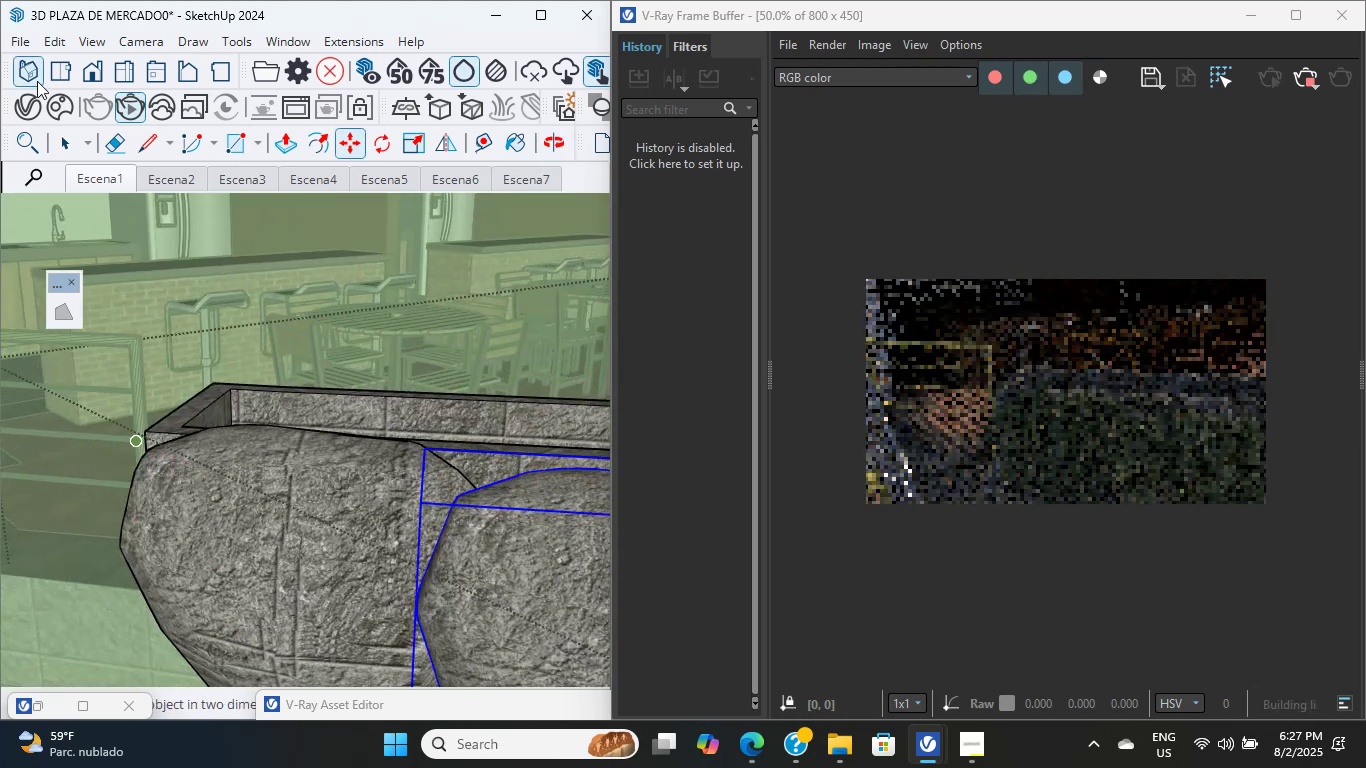 
left_click([61, 149])
 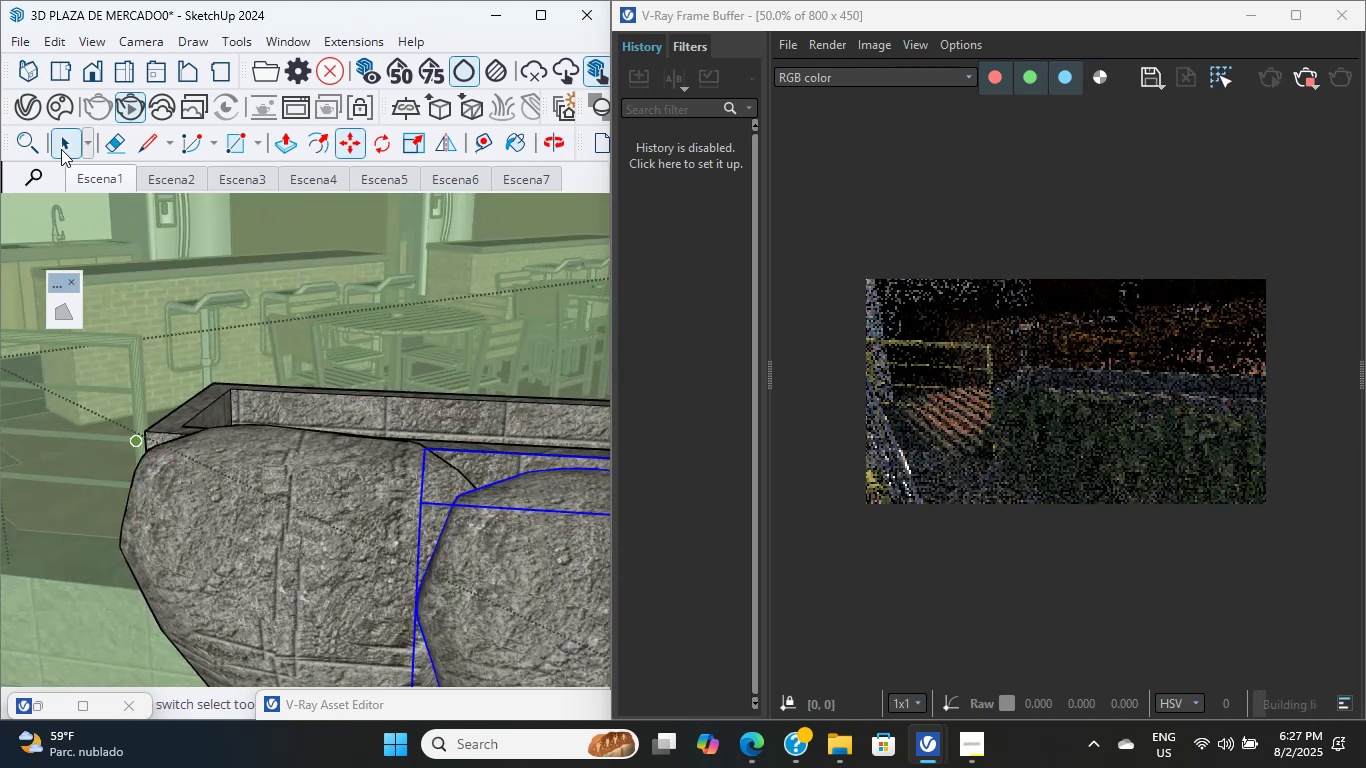 
hold_key(key=ShiftLeft, duration=1.26)
left_click([203, 497])
 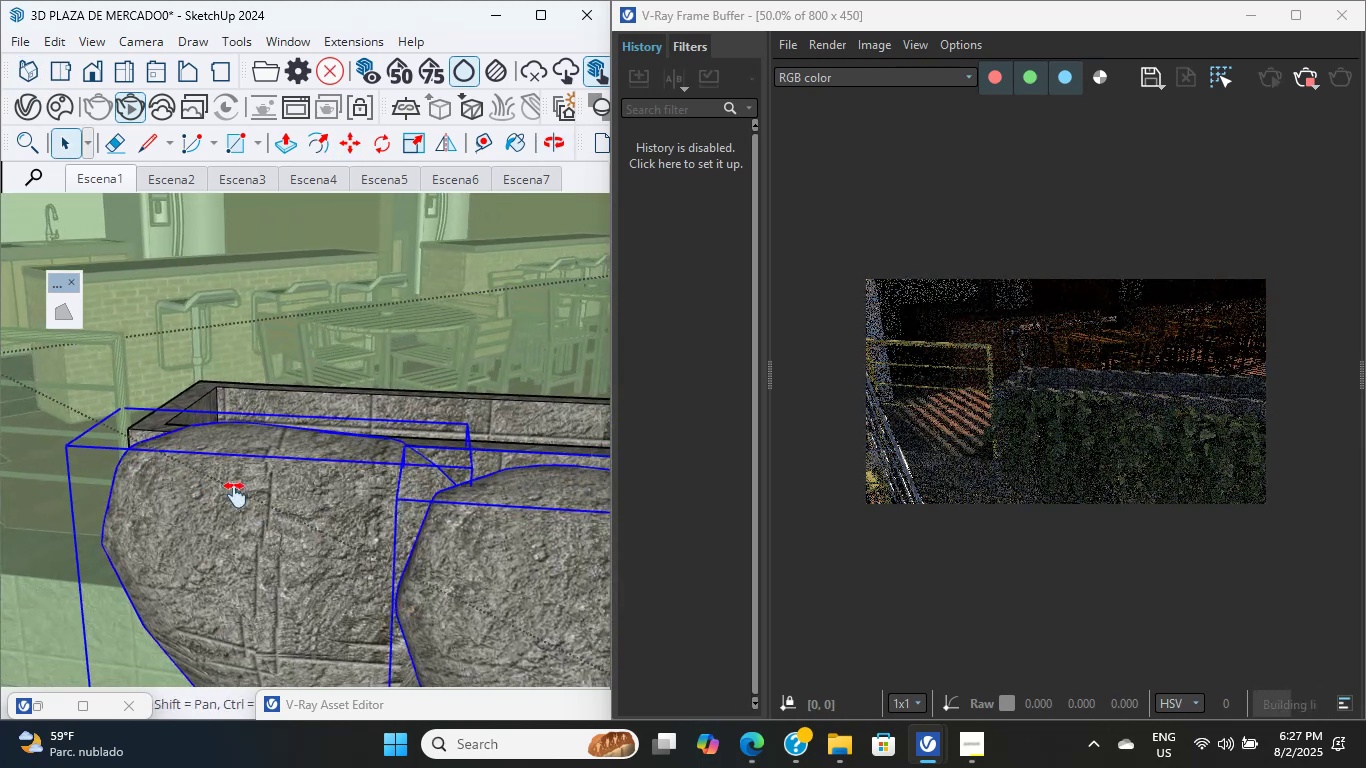 
key(M)
 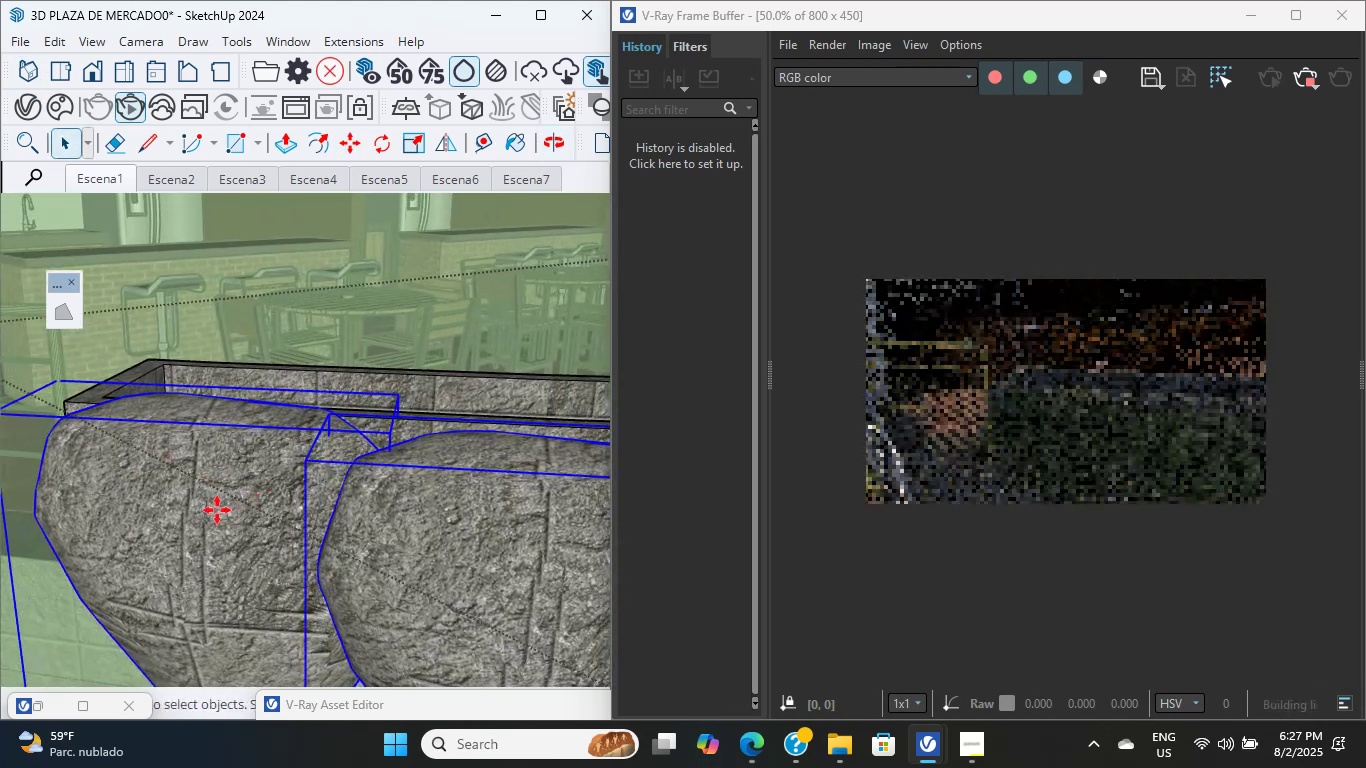 
scroll: coordinate [103, 428], scroll_direction: up, amount: 2.0
 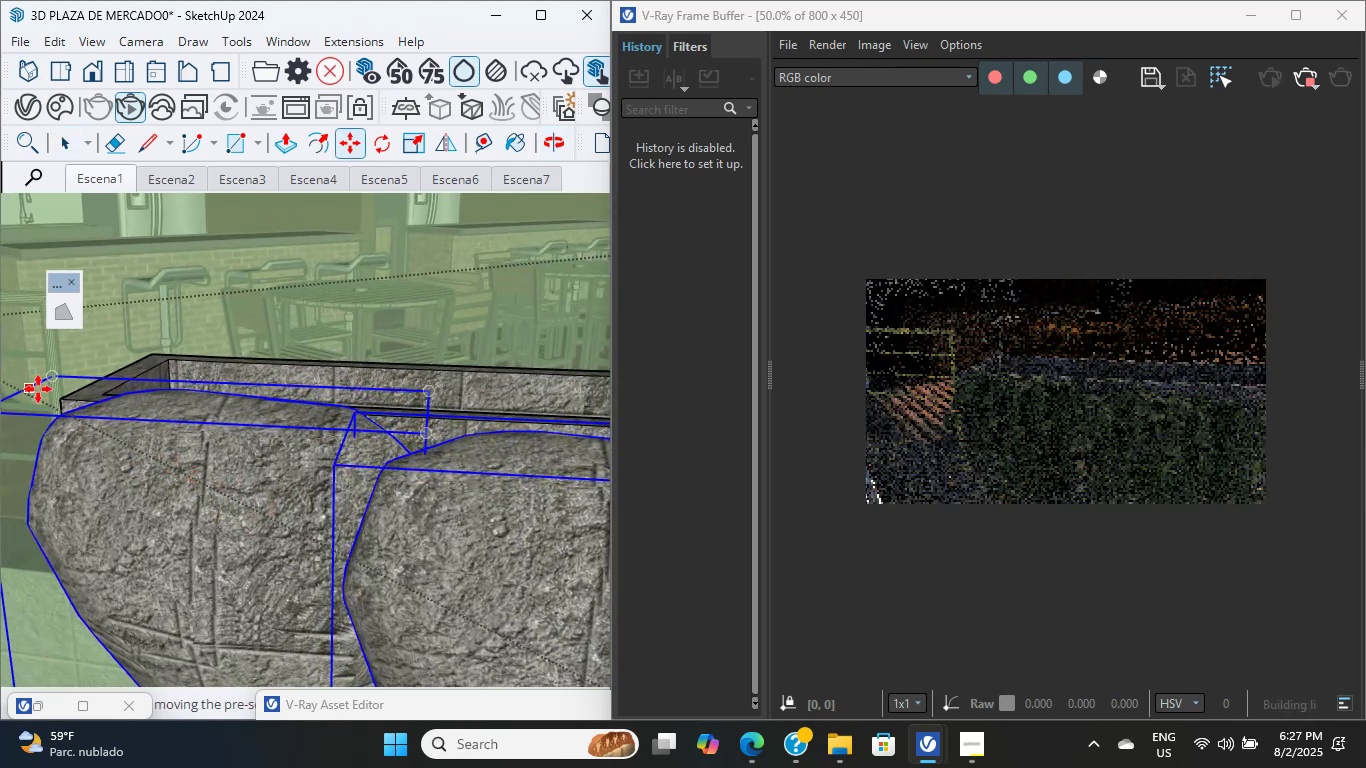 
left_click([65, 399])
 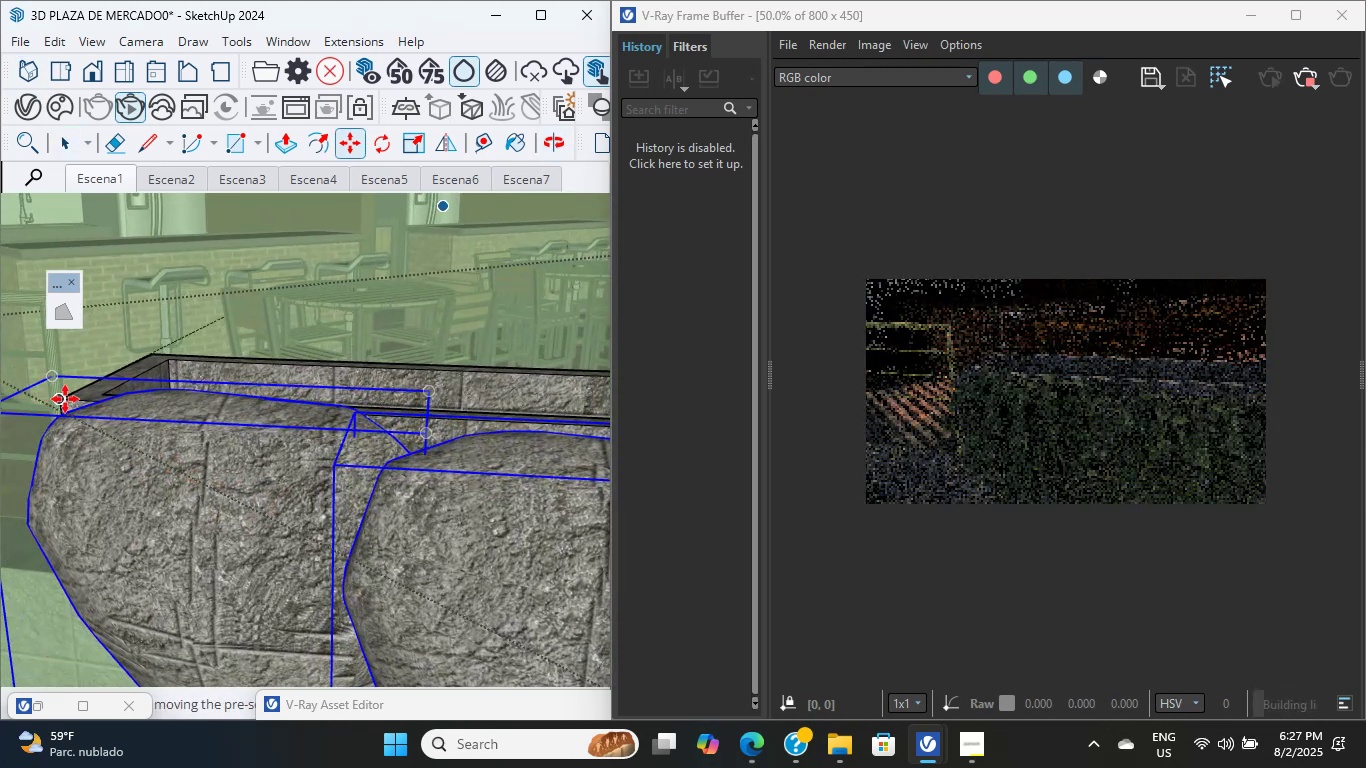 
key(Control+ControlLeft)
 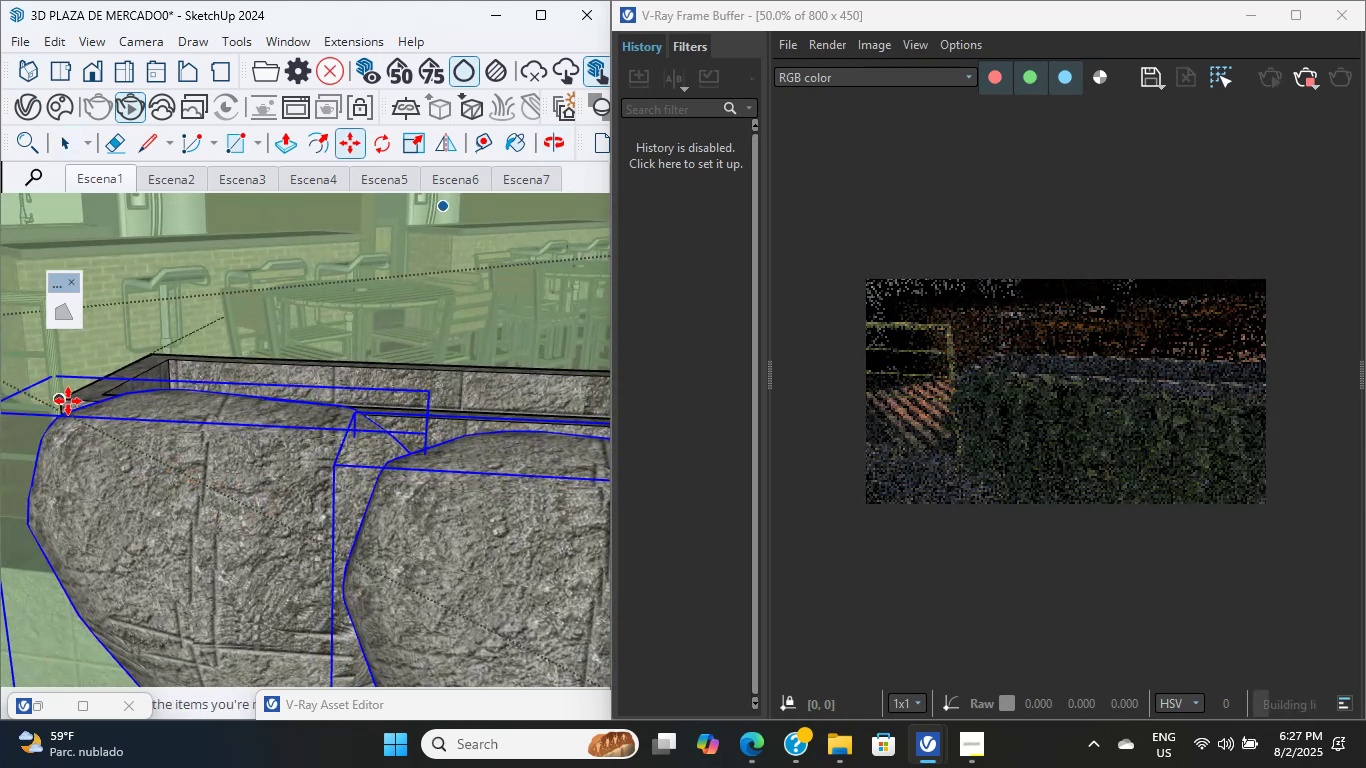 
scroll: coordinate [365, 467], scroll_direction: down, amount: 9.0
 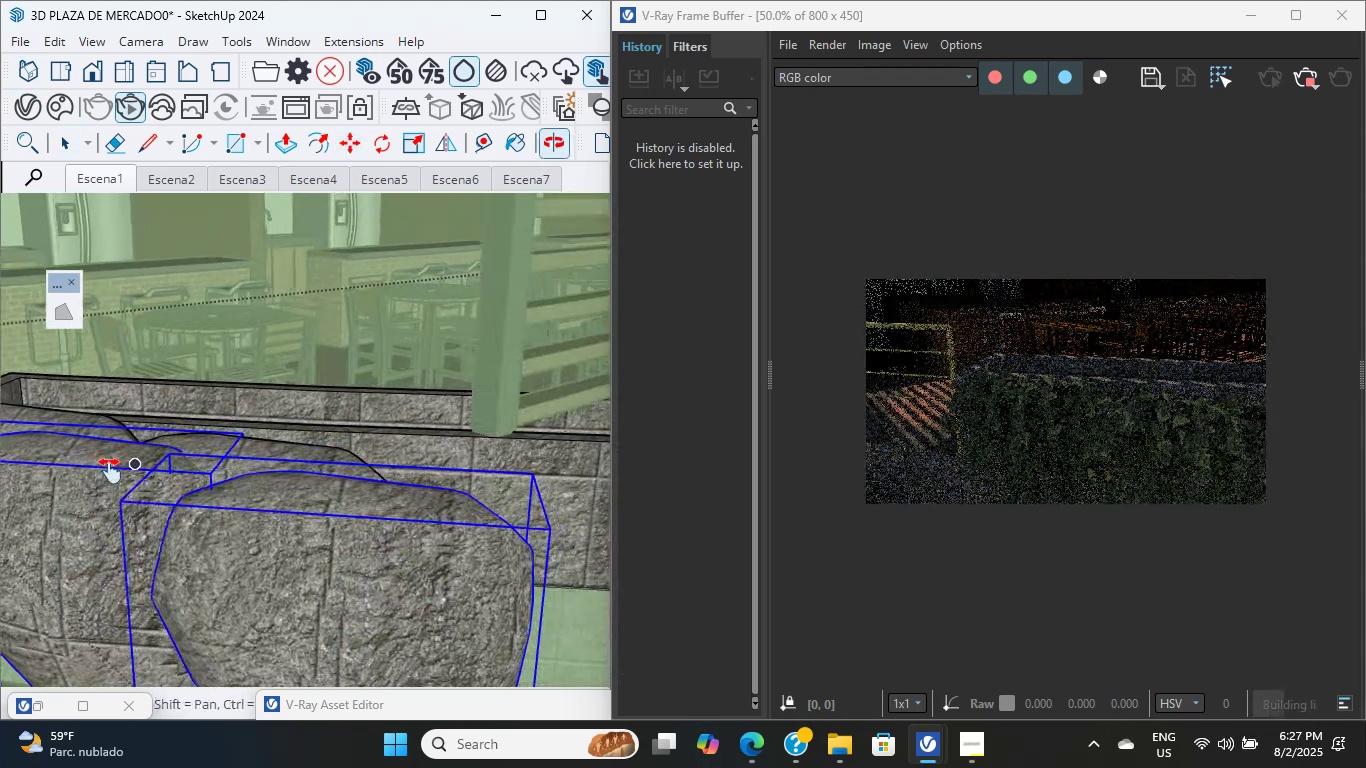 
hold_key(key=ShiftLeft, duration=0.83)
 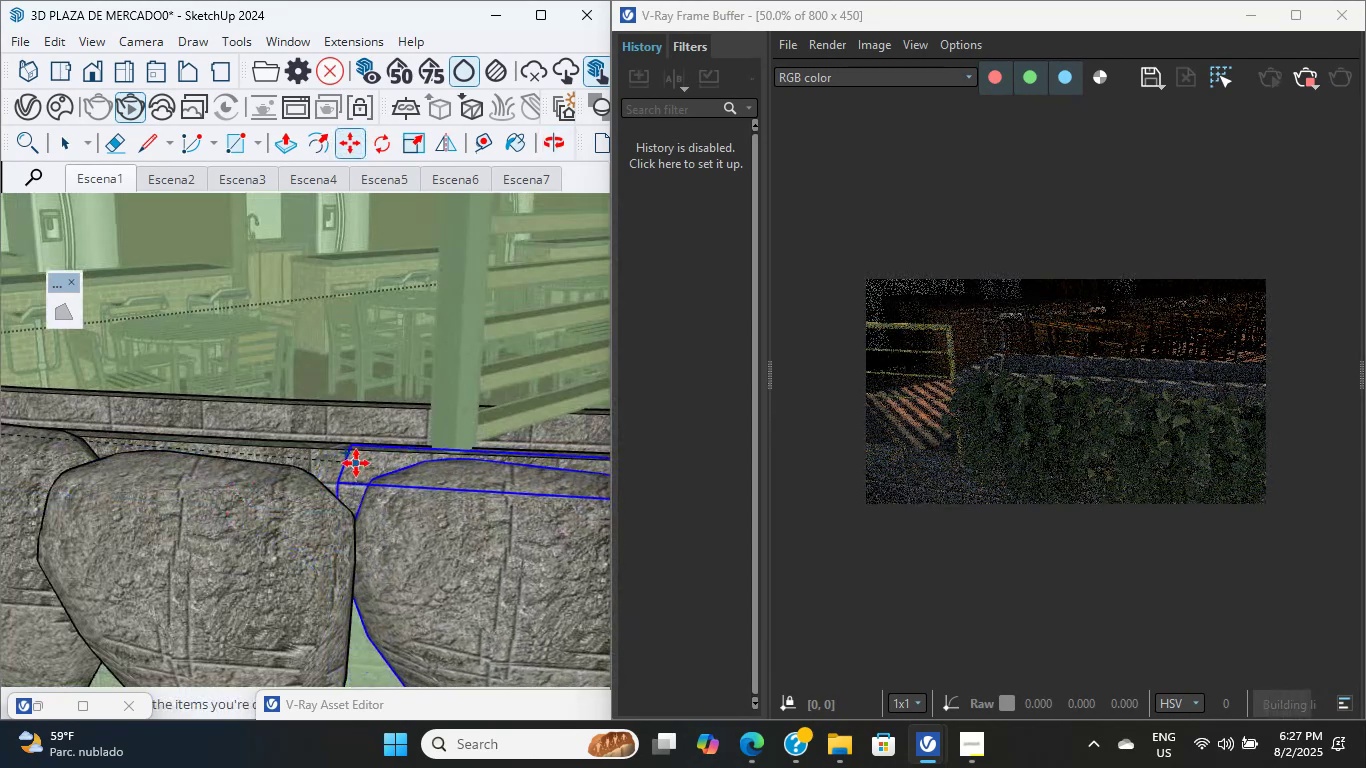 
left_click([357, 451])
 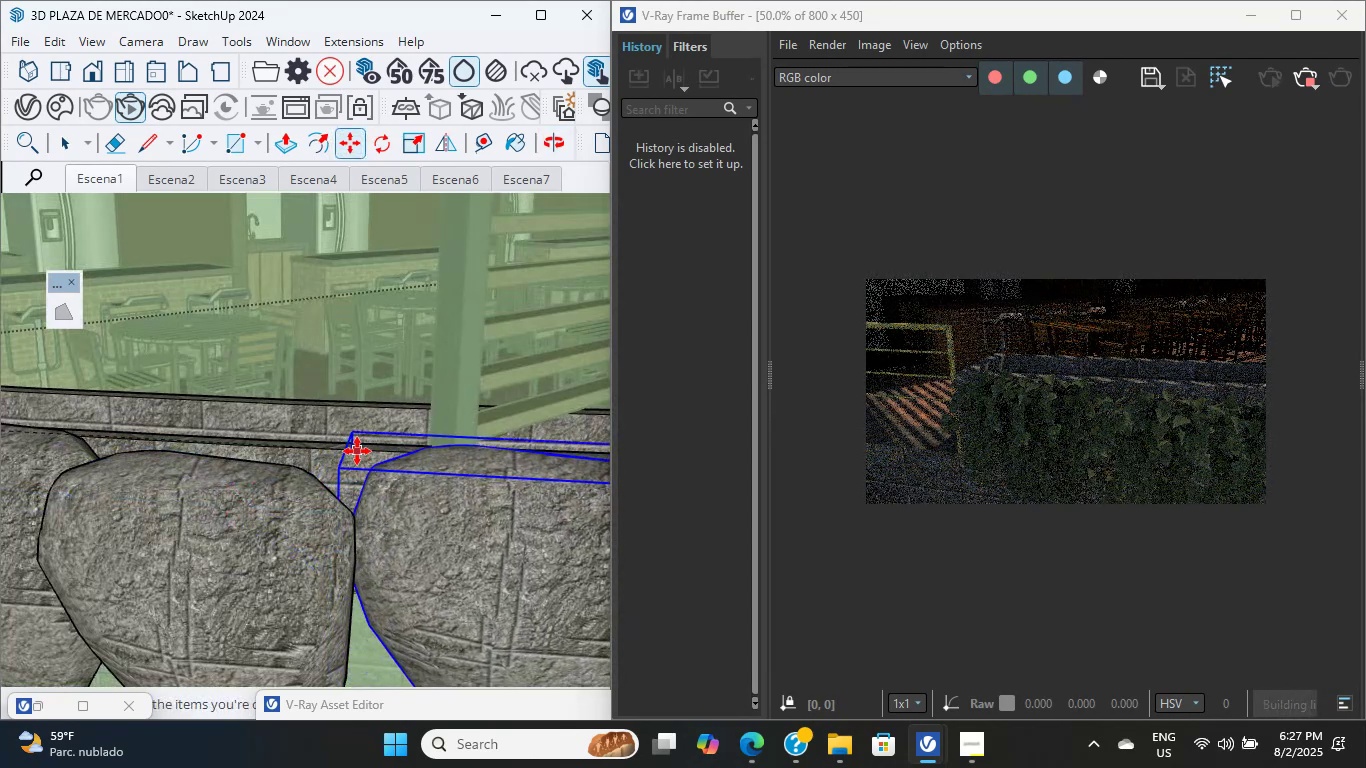 
hold_key(key=ShiftLeft, duration=1.47)
scroll: coordinate [349, 488], scroll_direction: down, amount: 20.0
 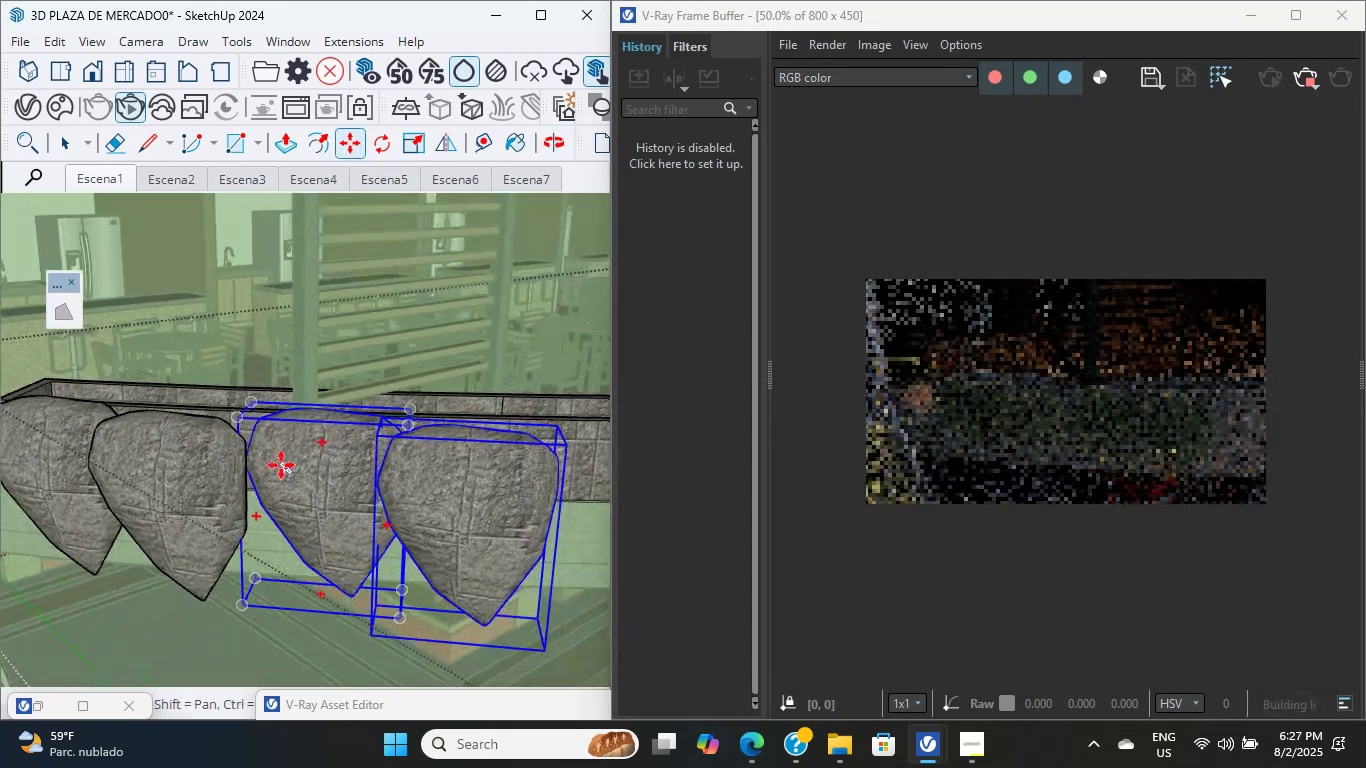 
scroll: coordinate [92, 467], scroll_direction: up, amount: 2.0
 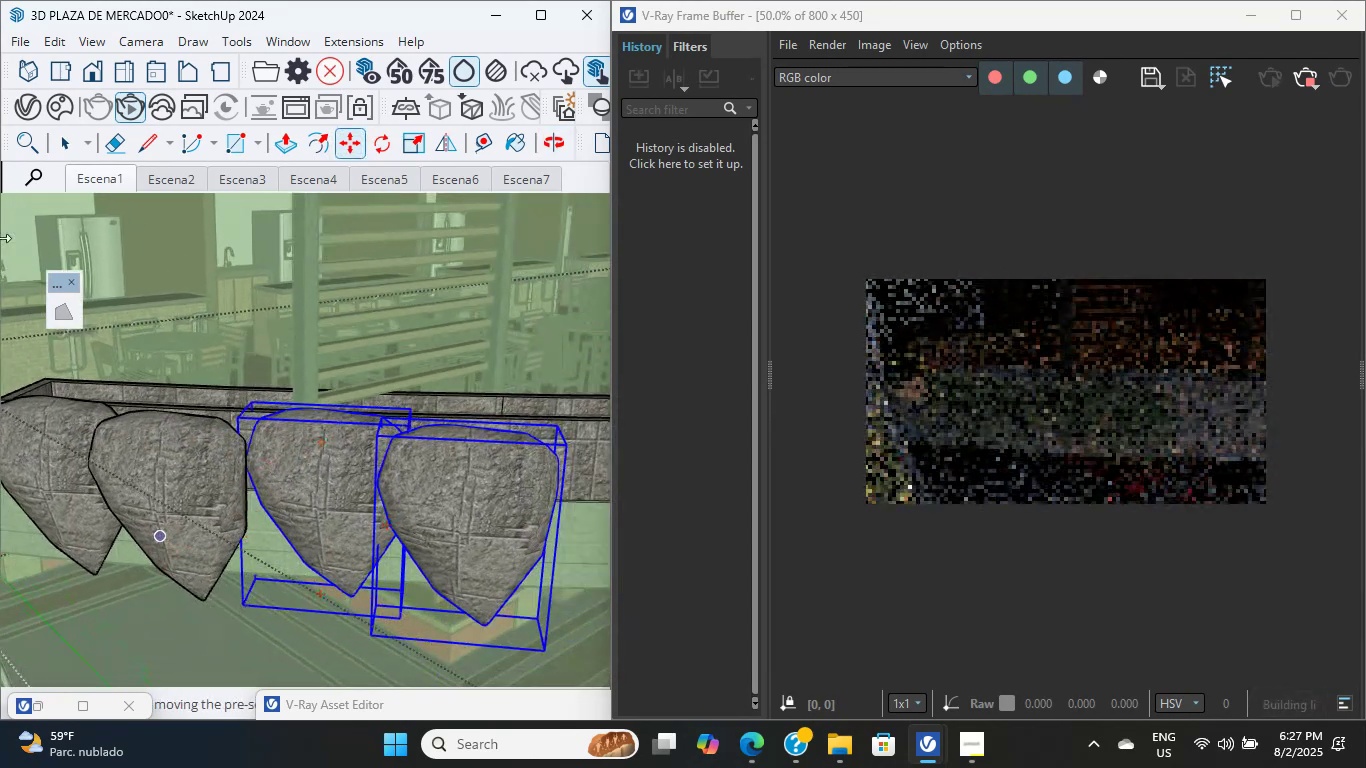 
hold_key(key=ShiftLeft, duration=0.53)
 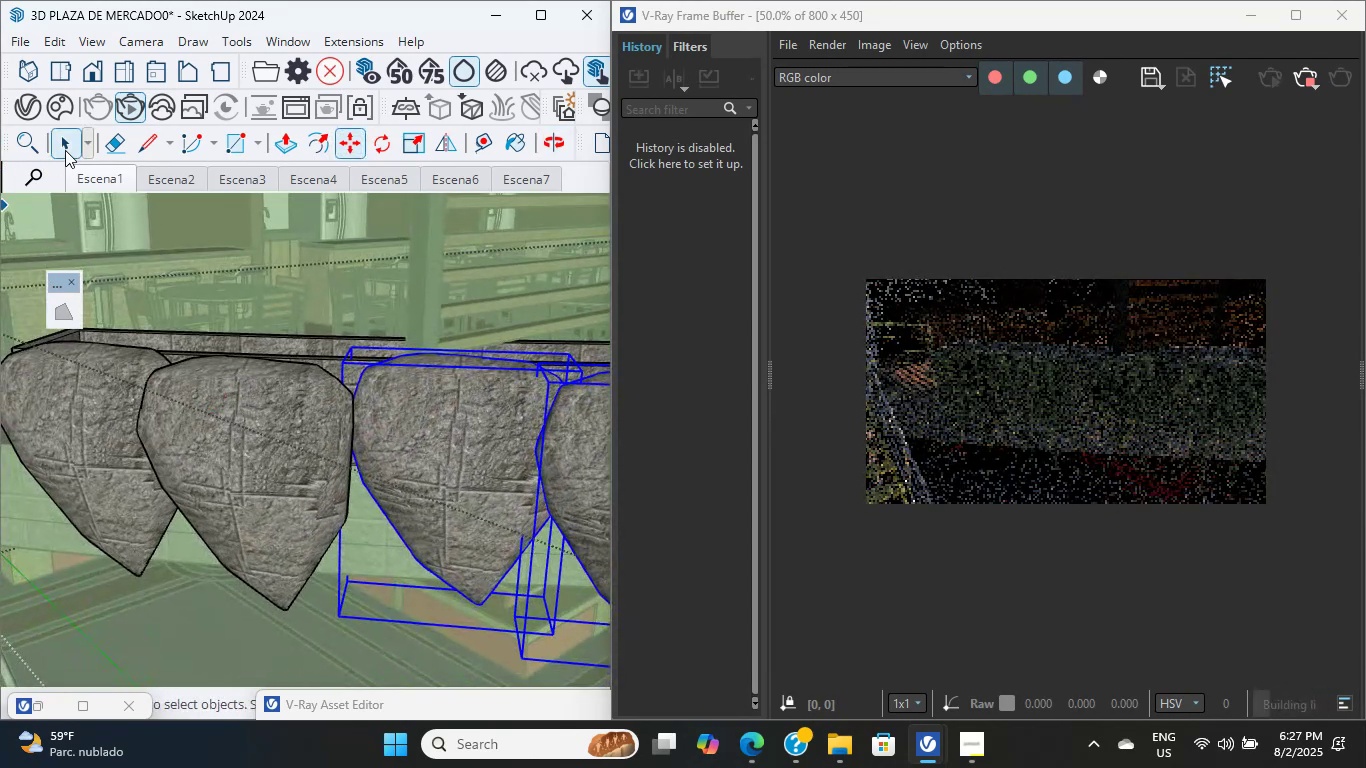 
left_click([147, 392])
 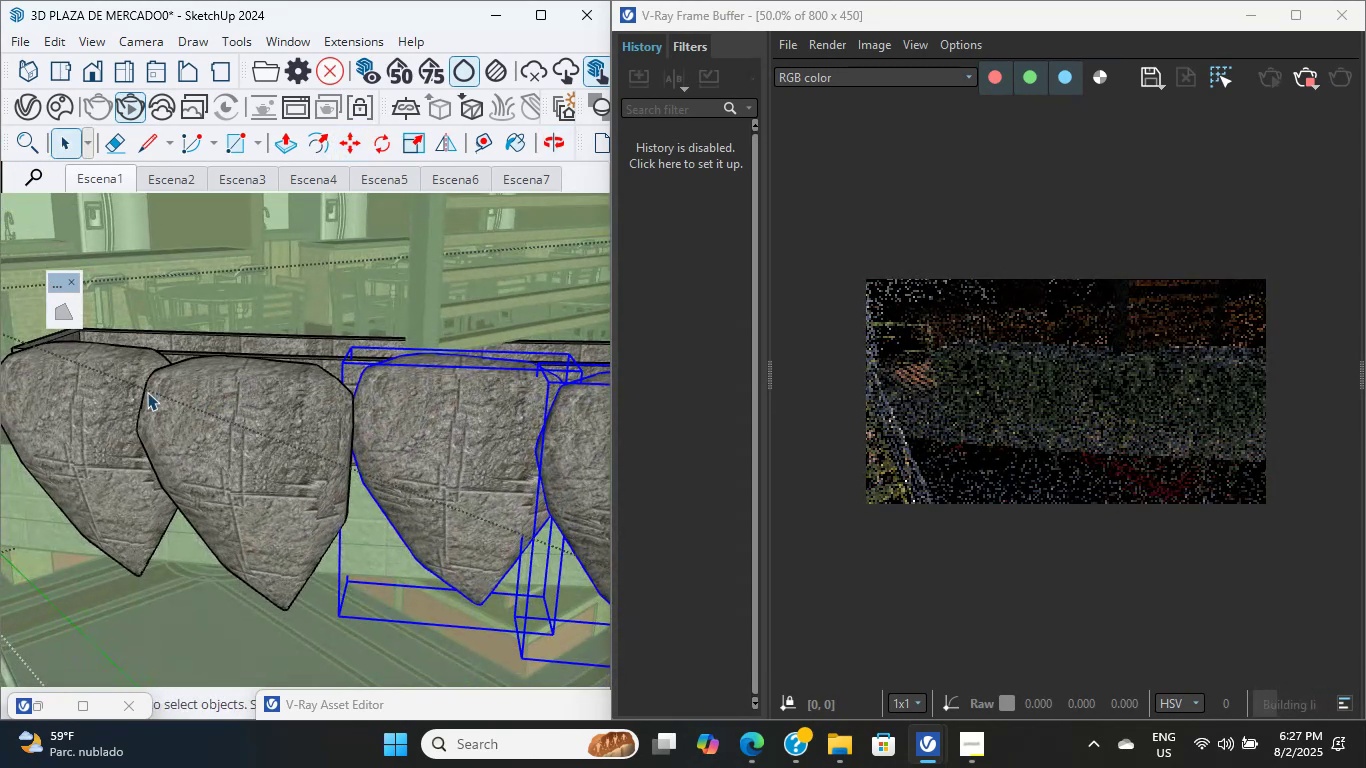 
hold_key(key=ShiftLeft, duration=4.15)
scroll: coordinate [245, 455], scroll_direction: down, amount: 7.0
 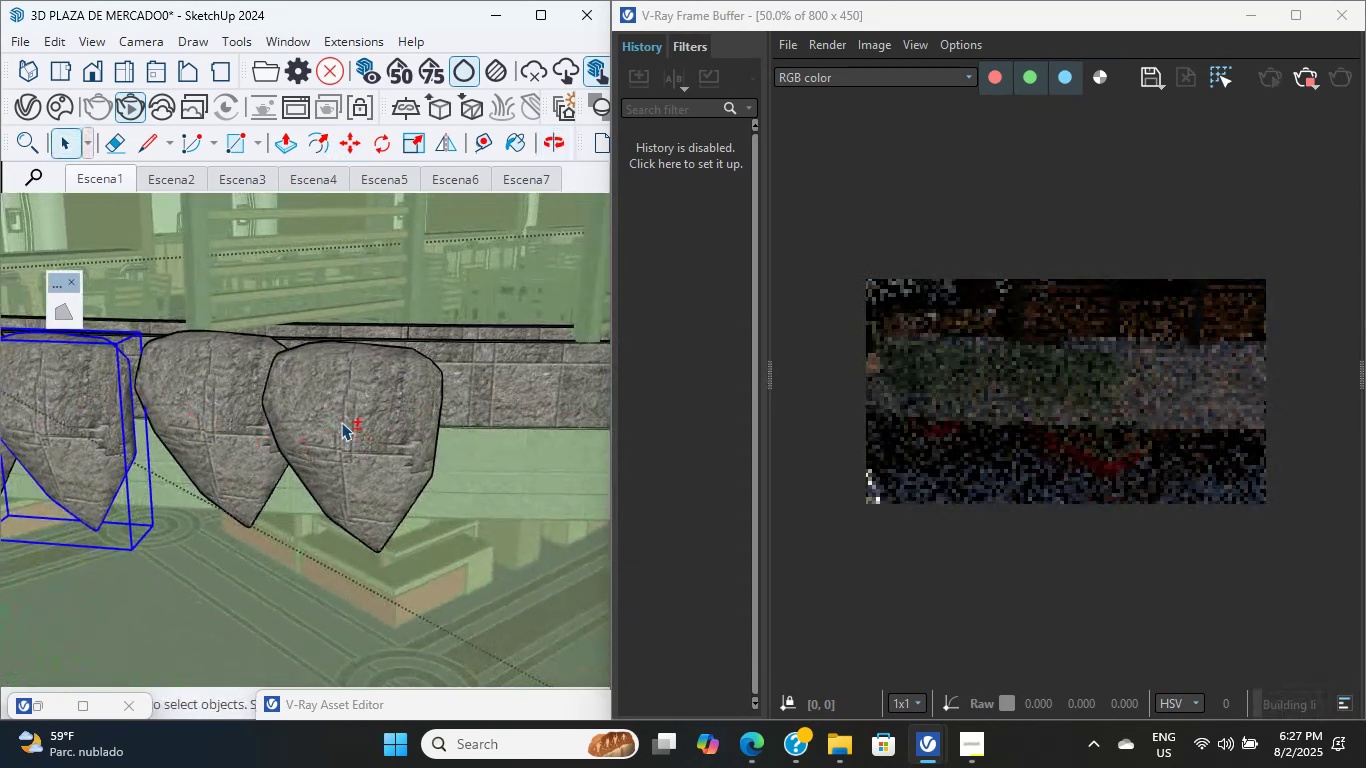 
double_click([192, 405])
 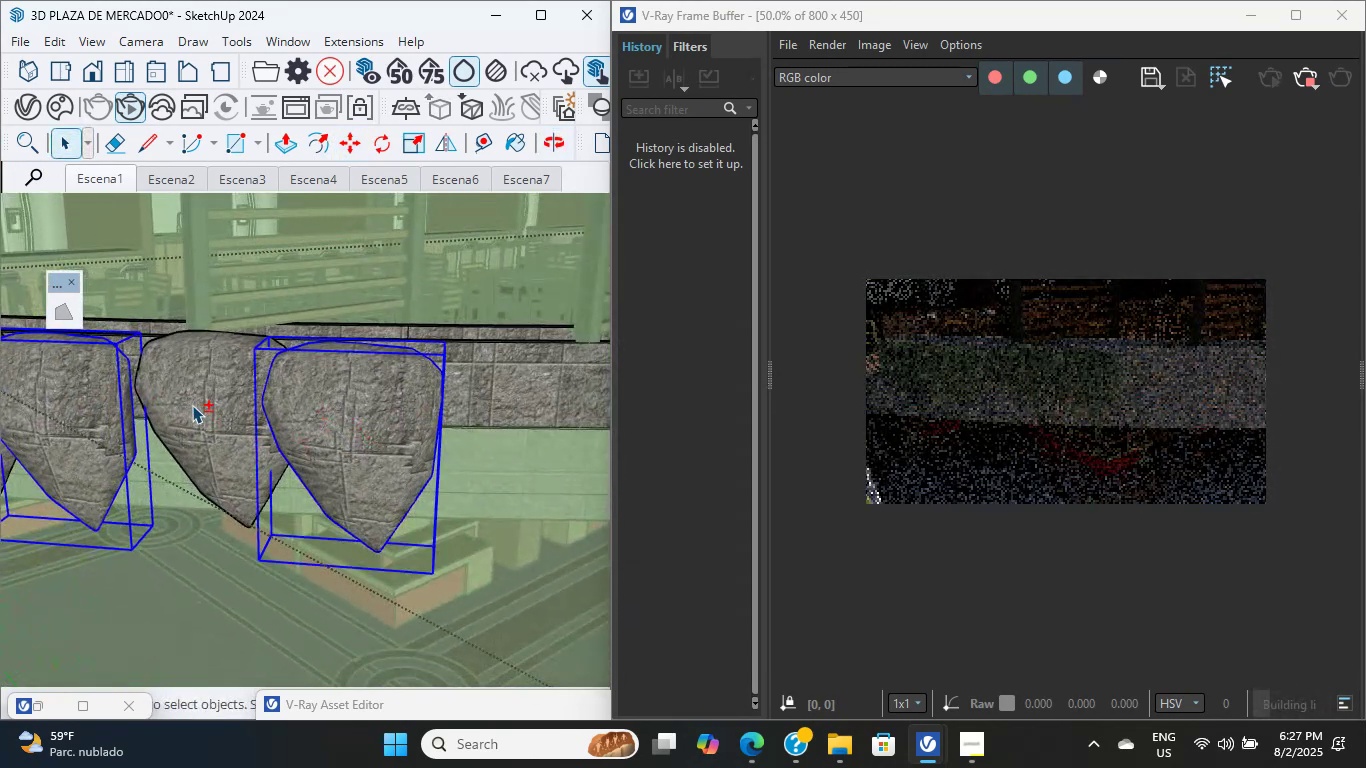 
scroll: coordinate [207, 453], scroll_direction: up, amount: 23.0
 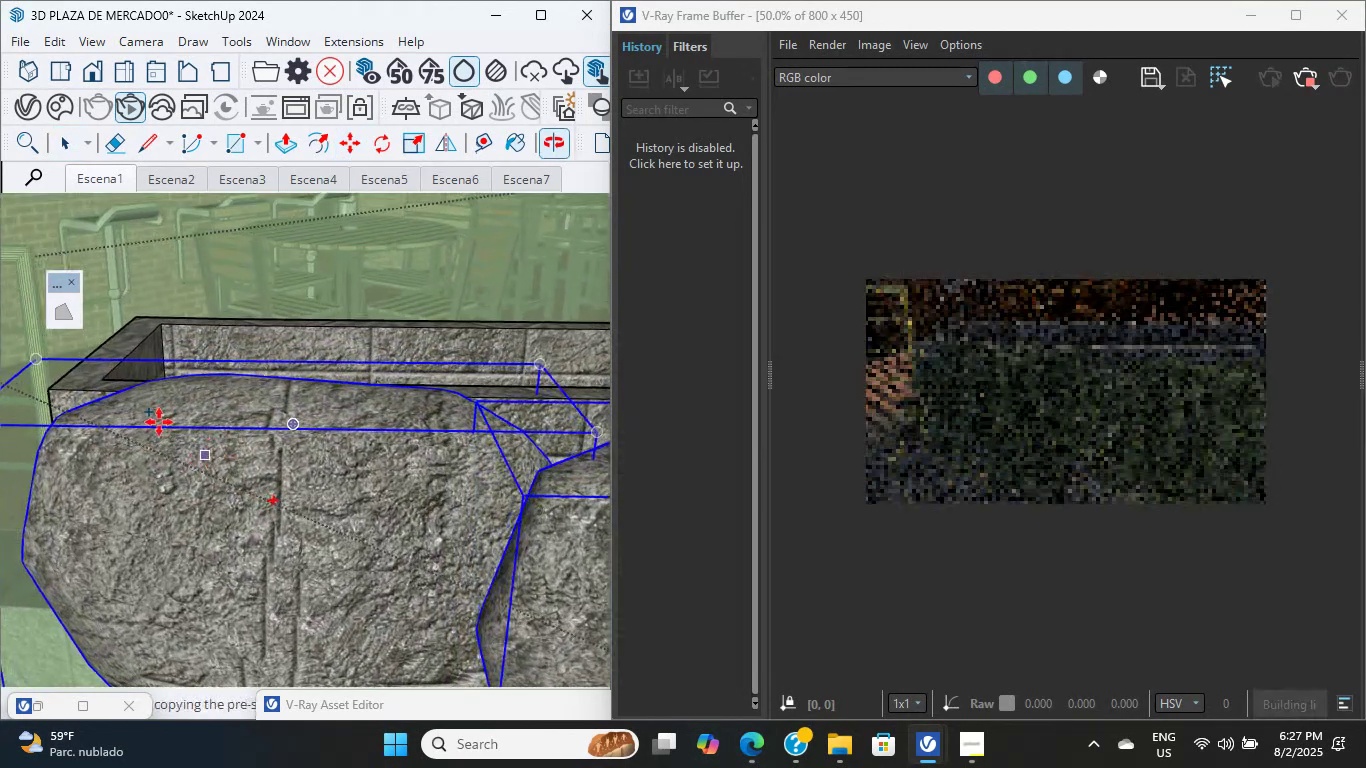 
key(M)
 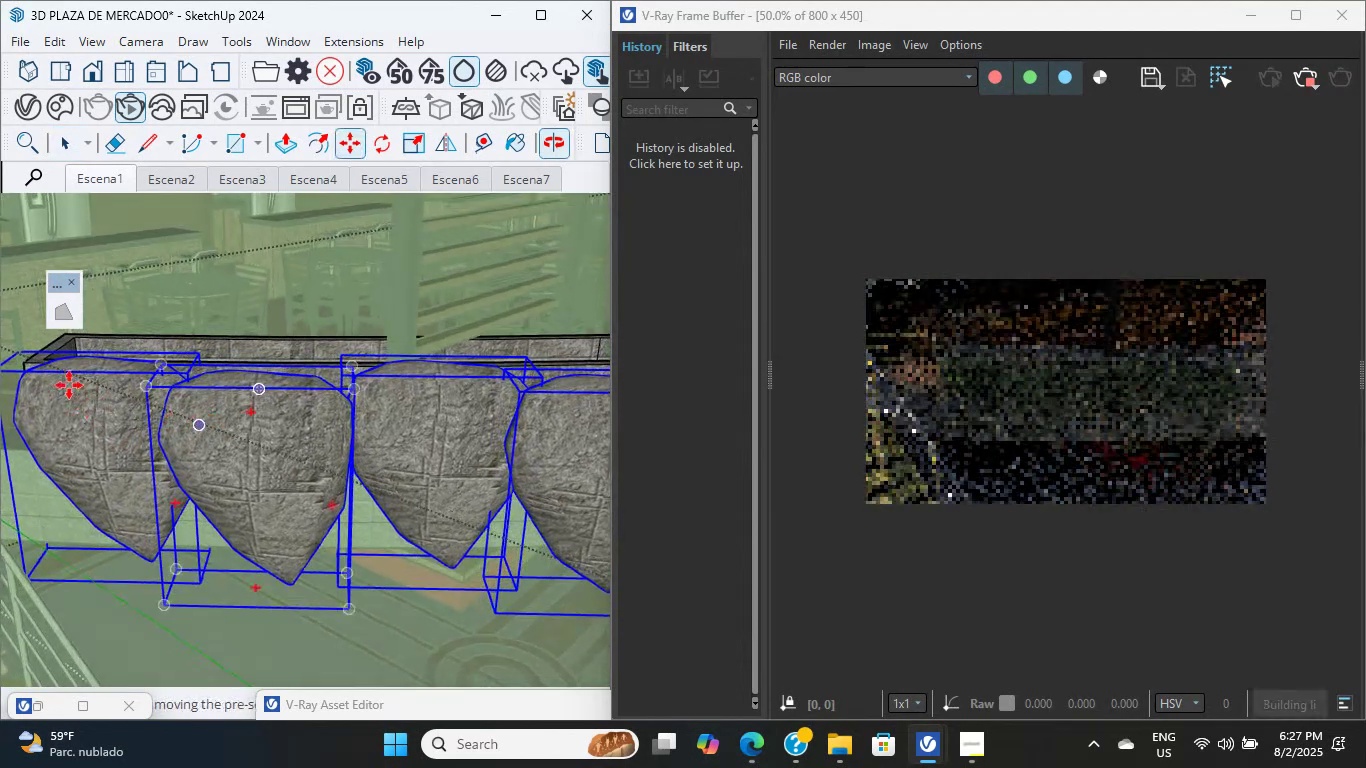 
key(Control+ControlLeft)
 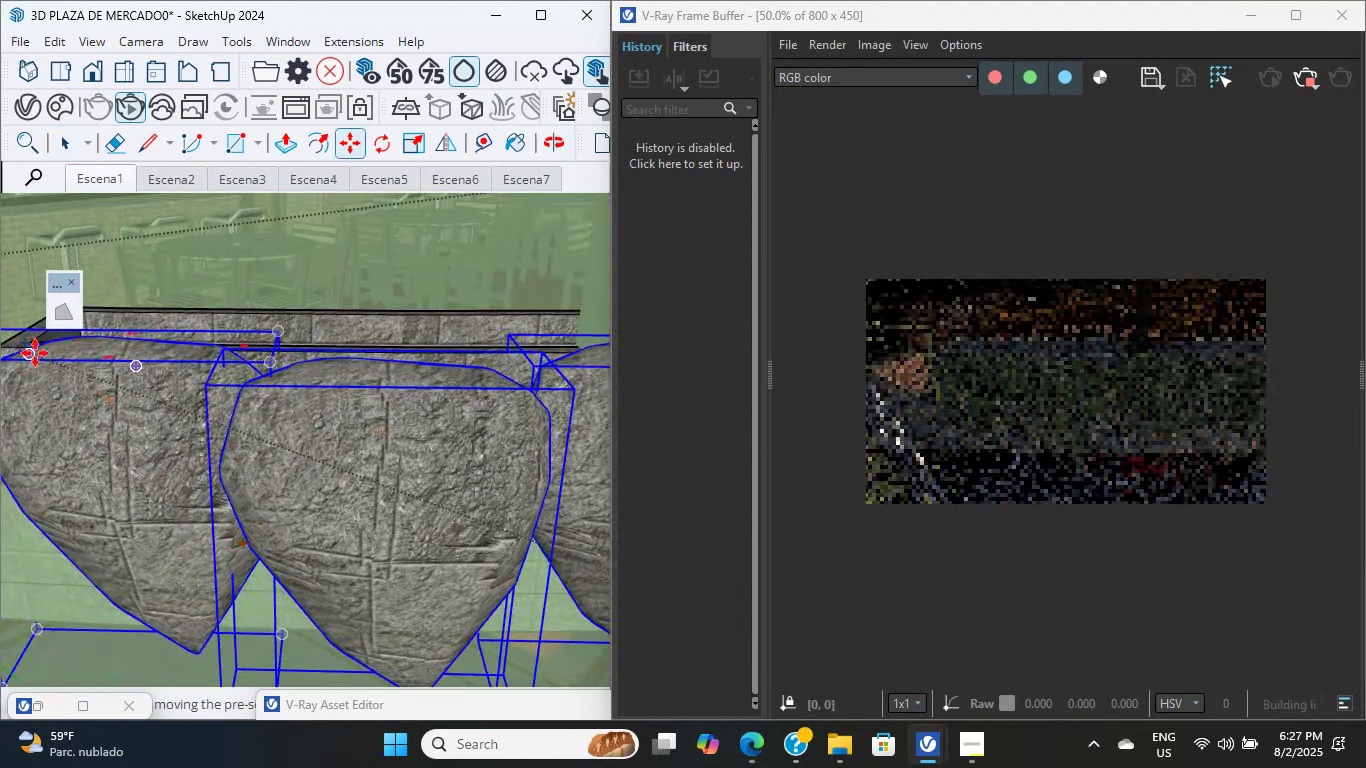 
hold_key(key=ShiftLeft, duration=2.38)
double_click([208, 400])
 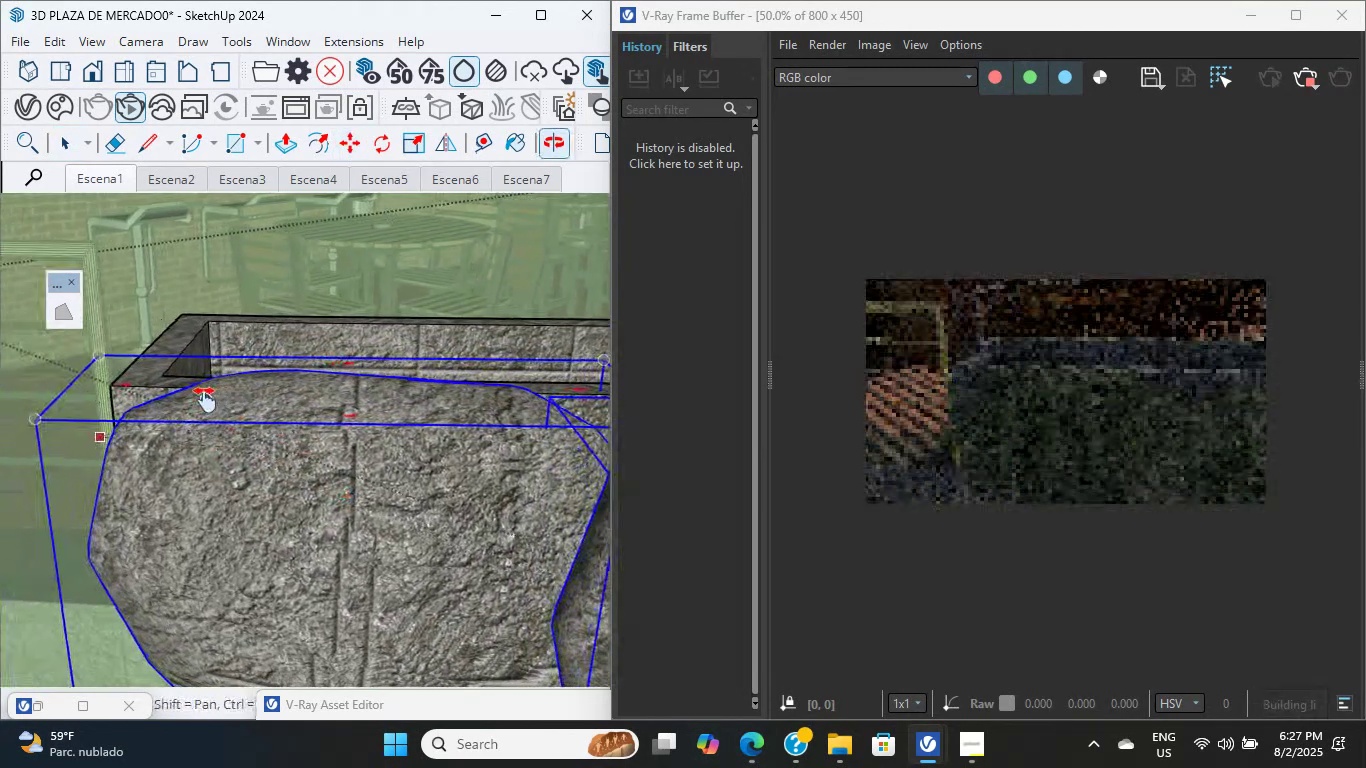 
scroll: coordinate [60, 400], scroll_direction: up, amount: 5.0
 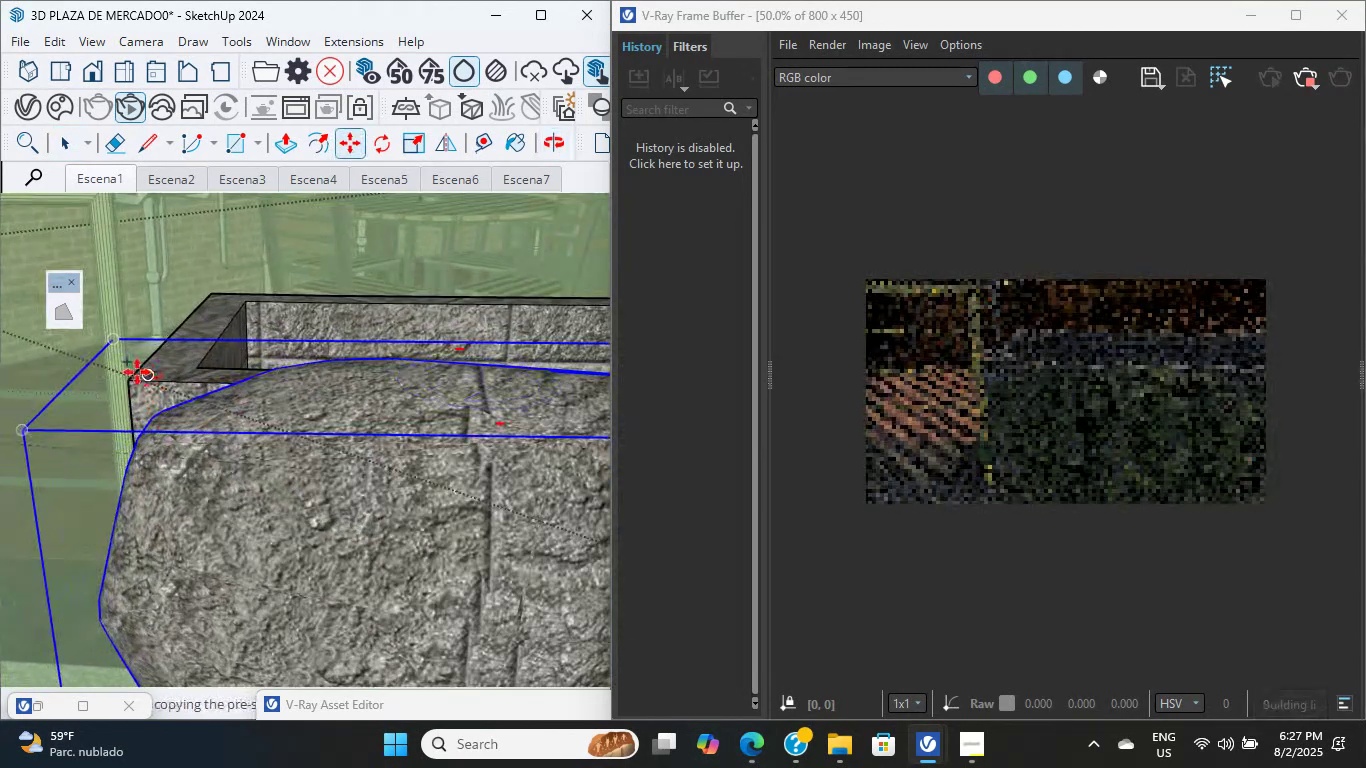 
left_click([135, 380])
 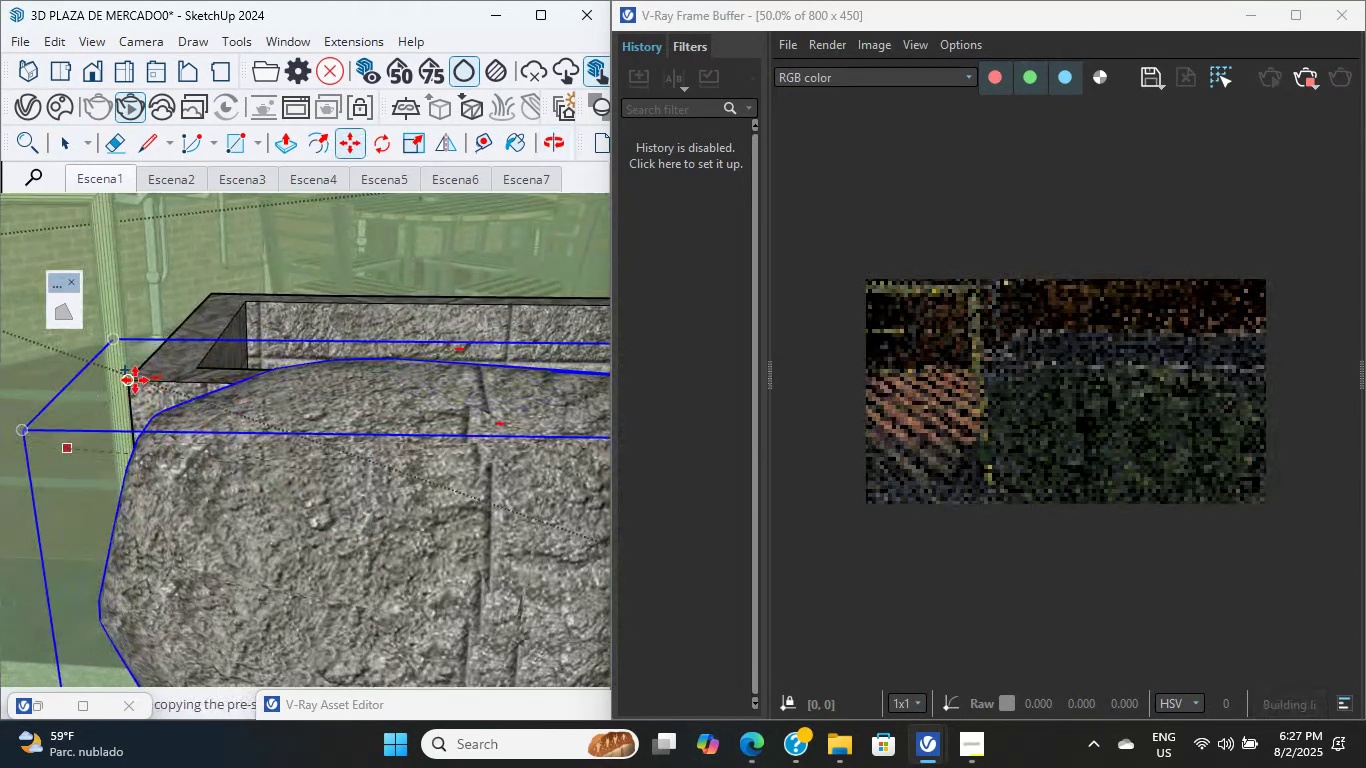 
key(Control+ControlLeft)
 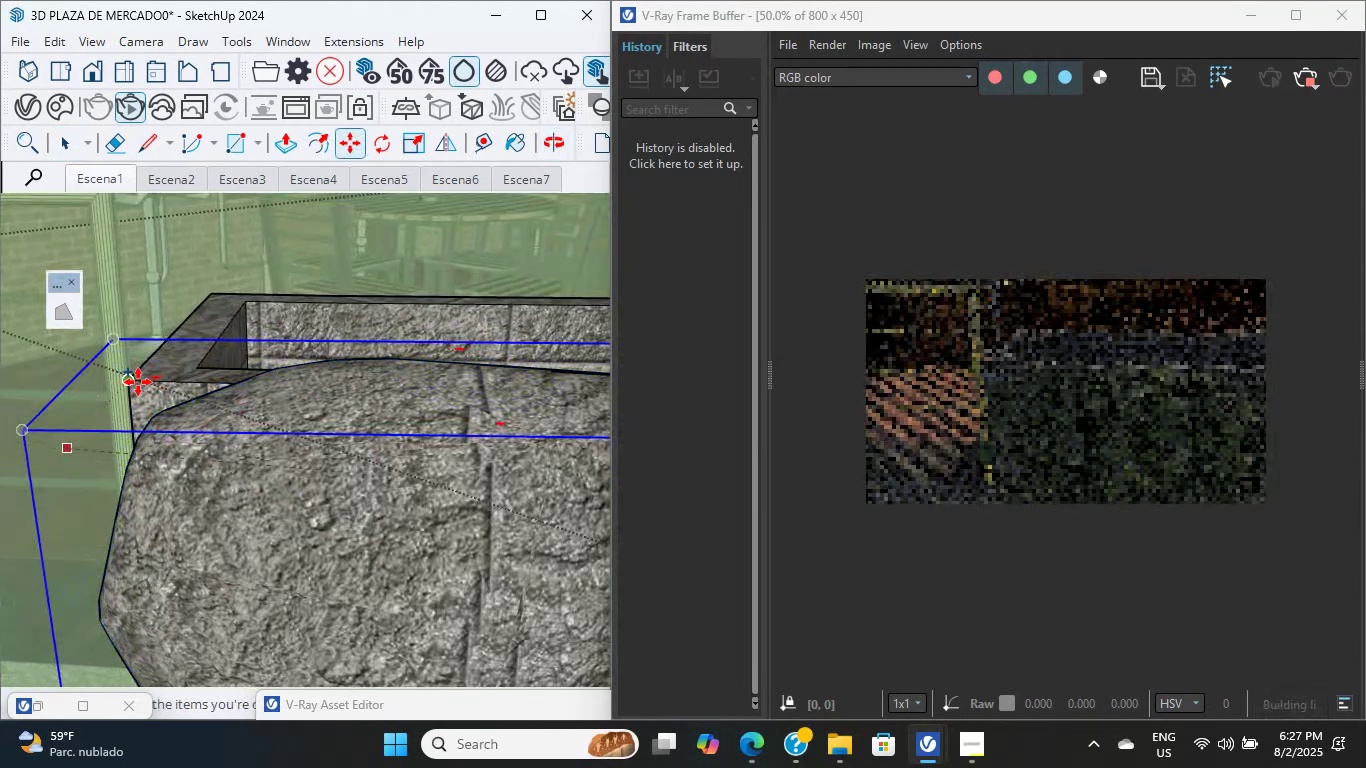 
scroll: coordinate [156, 461], scroll_direction: down, amount: 58.0
 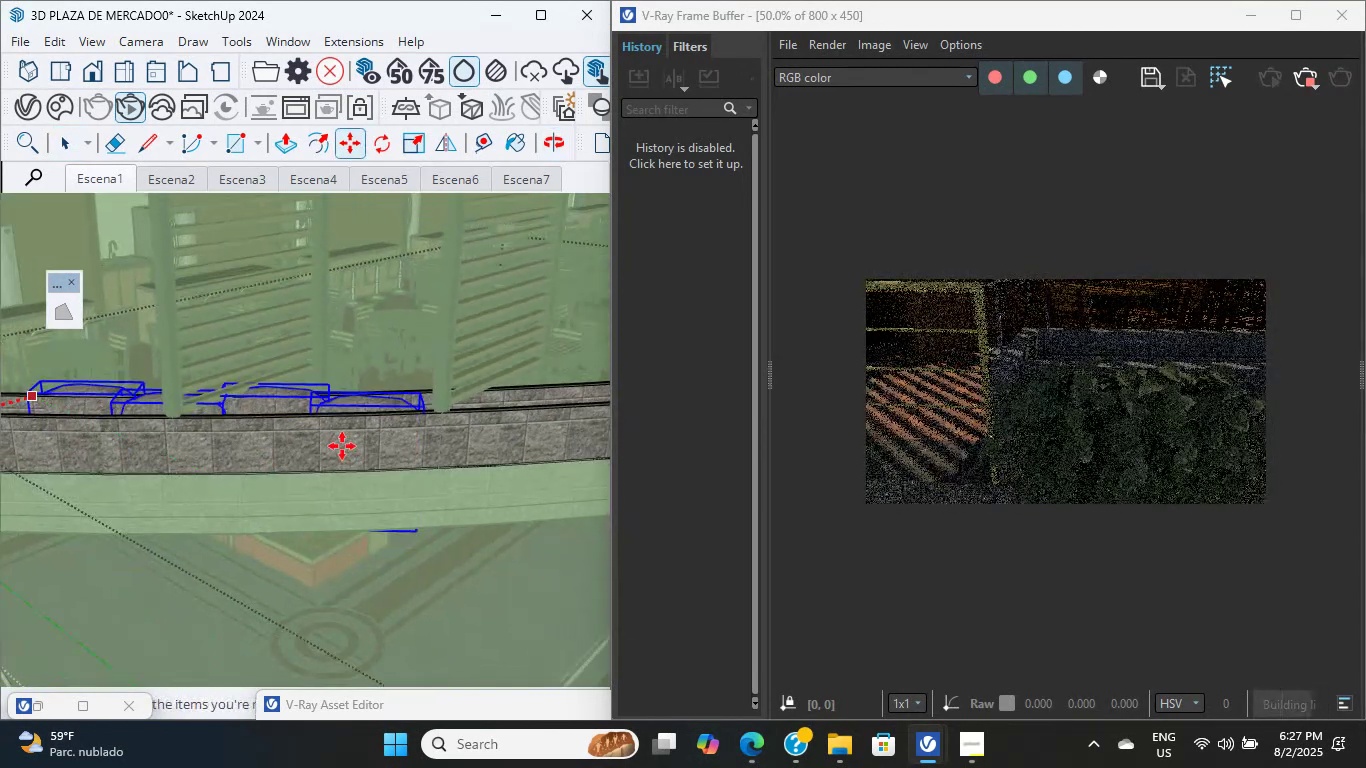 
hold_key(key=ShiftLeft, duration=3.34)
 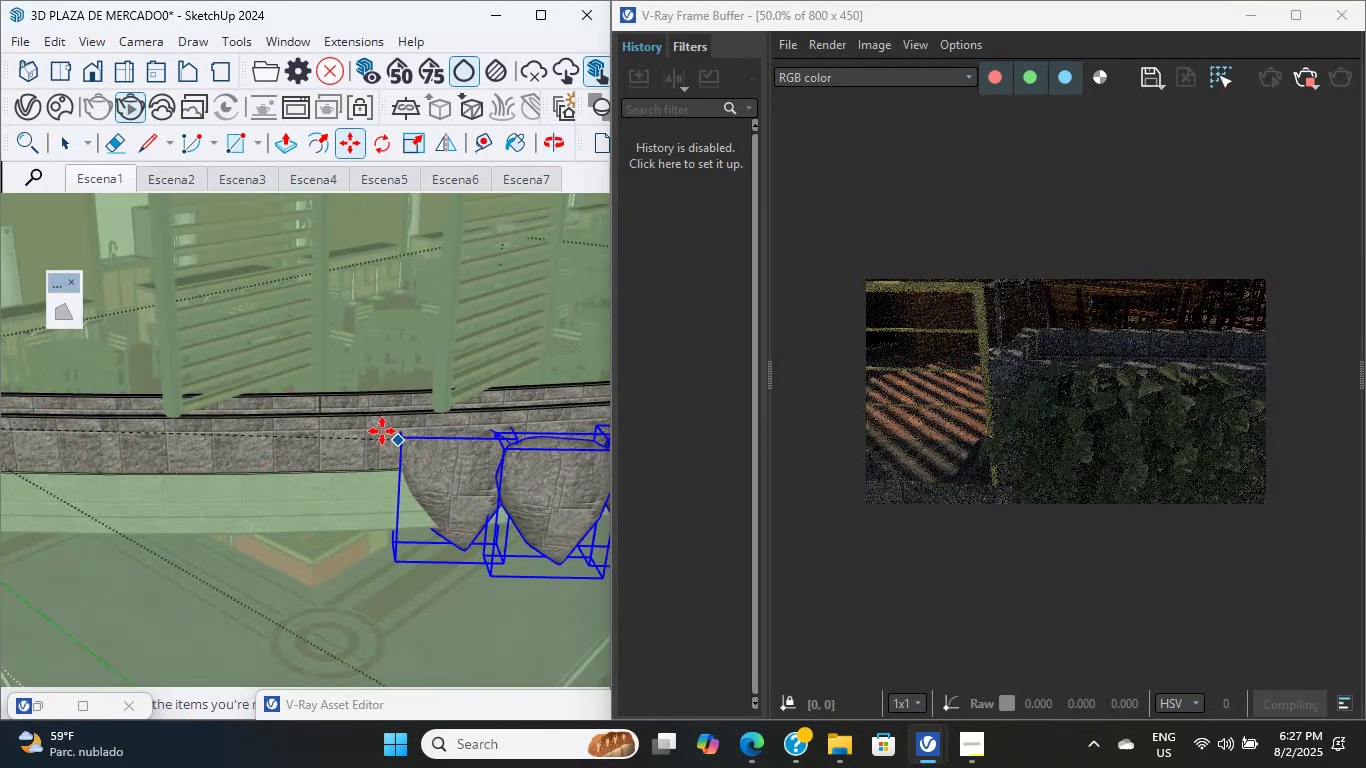 
key(Control+ControlLeft)
 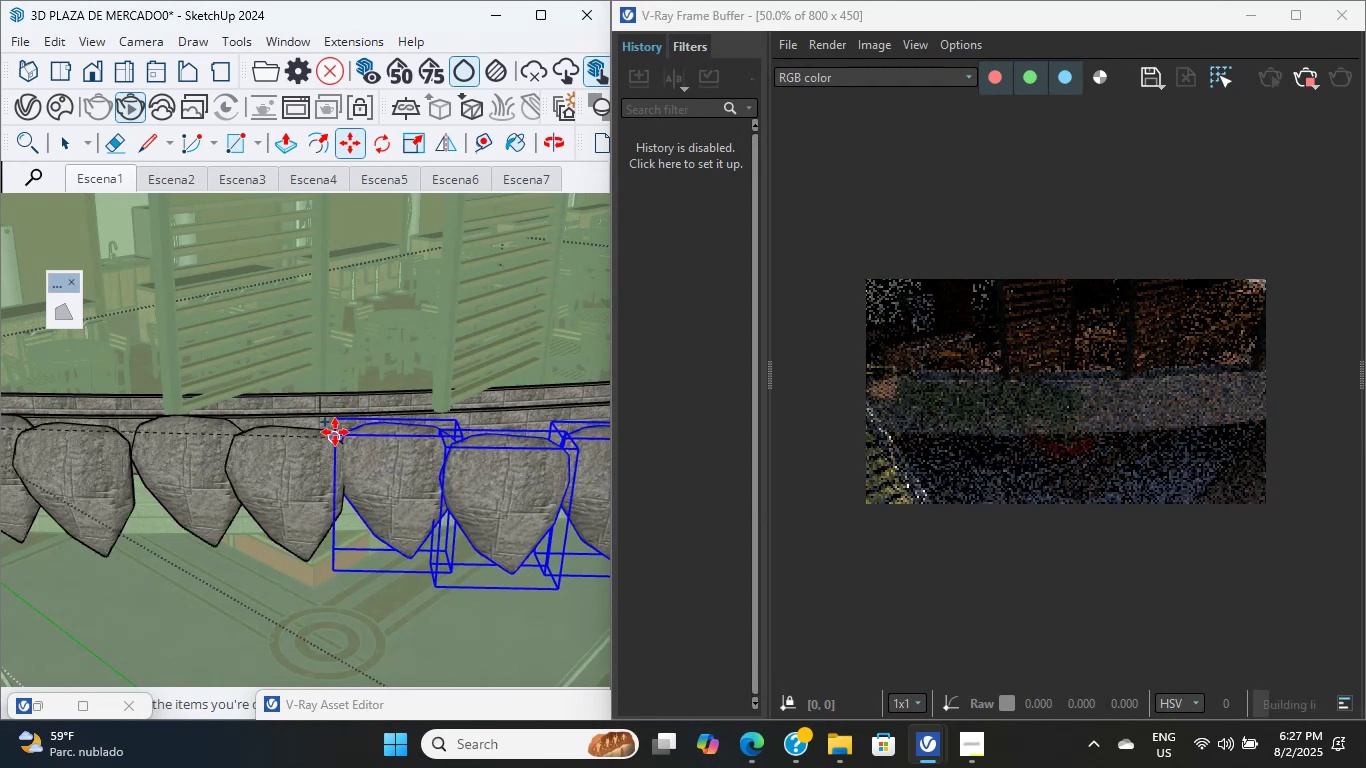 
left_click([335, 428])
 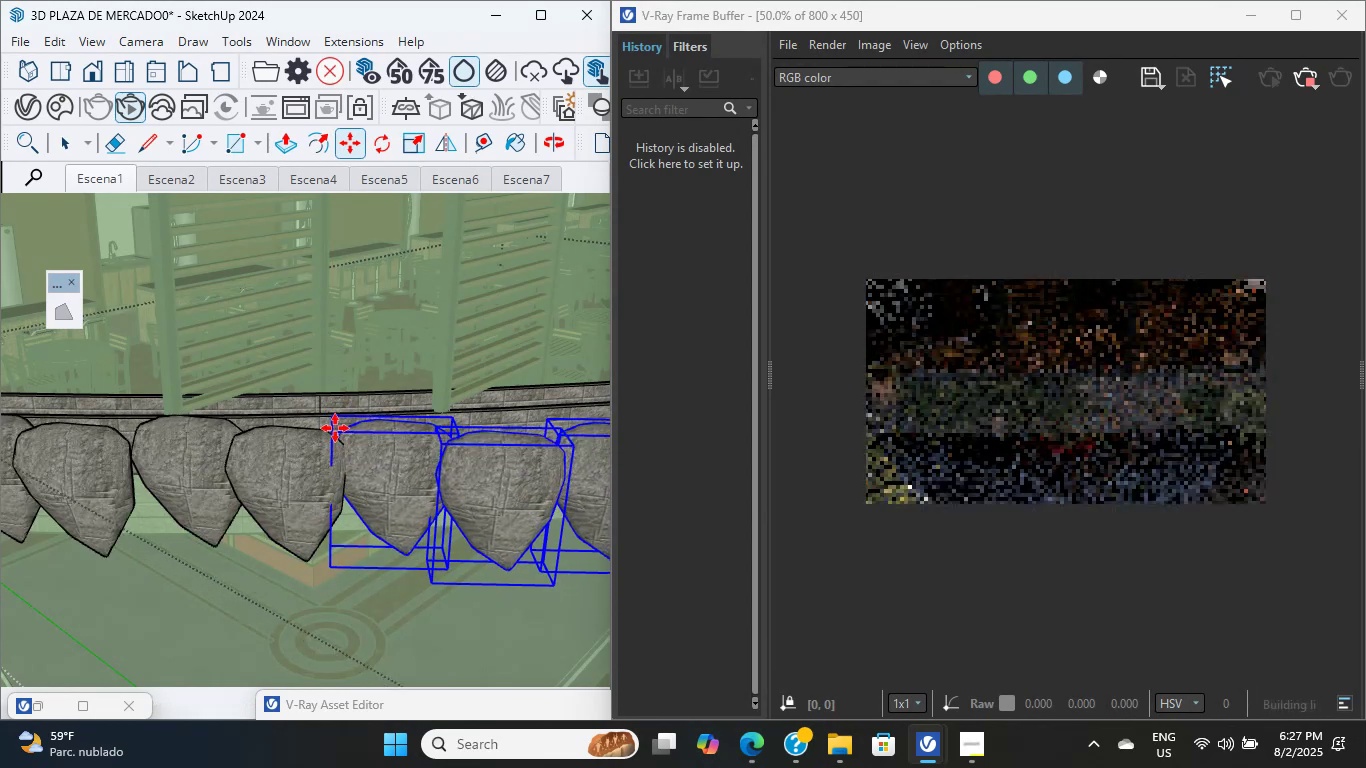 
hold_key(key=ShiftLeft, duration=0.79)
scroll: coordinate [439, 539], scroll_direction: down, amount: 8.0
 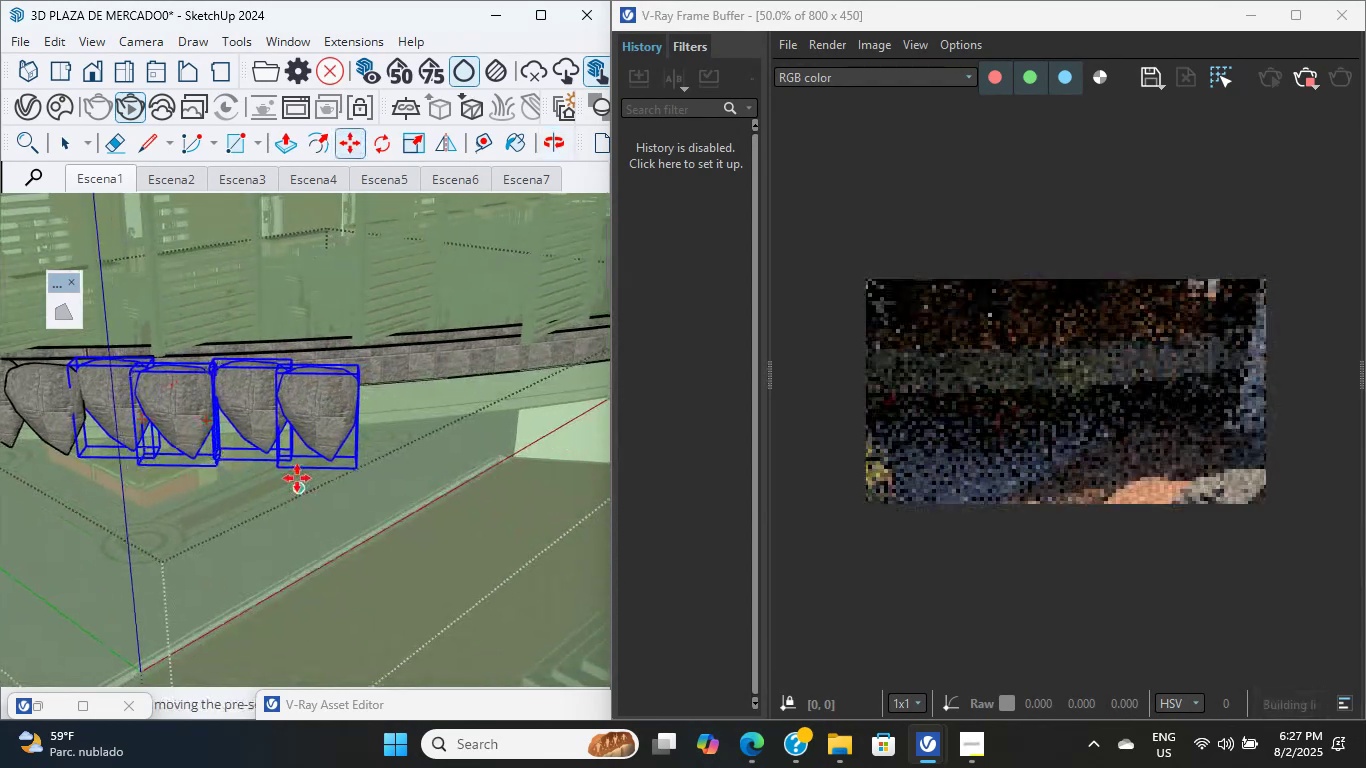 
scroll: coordinate [467, 535], scroll_direction: up, amount: 7.0
 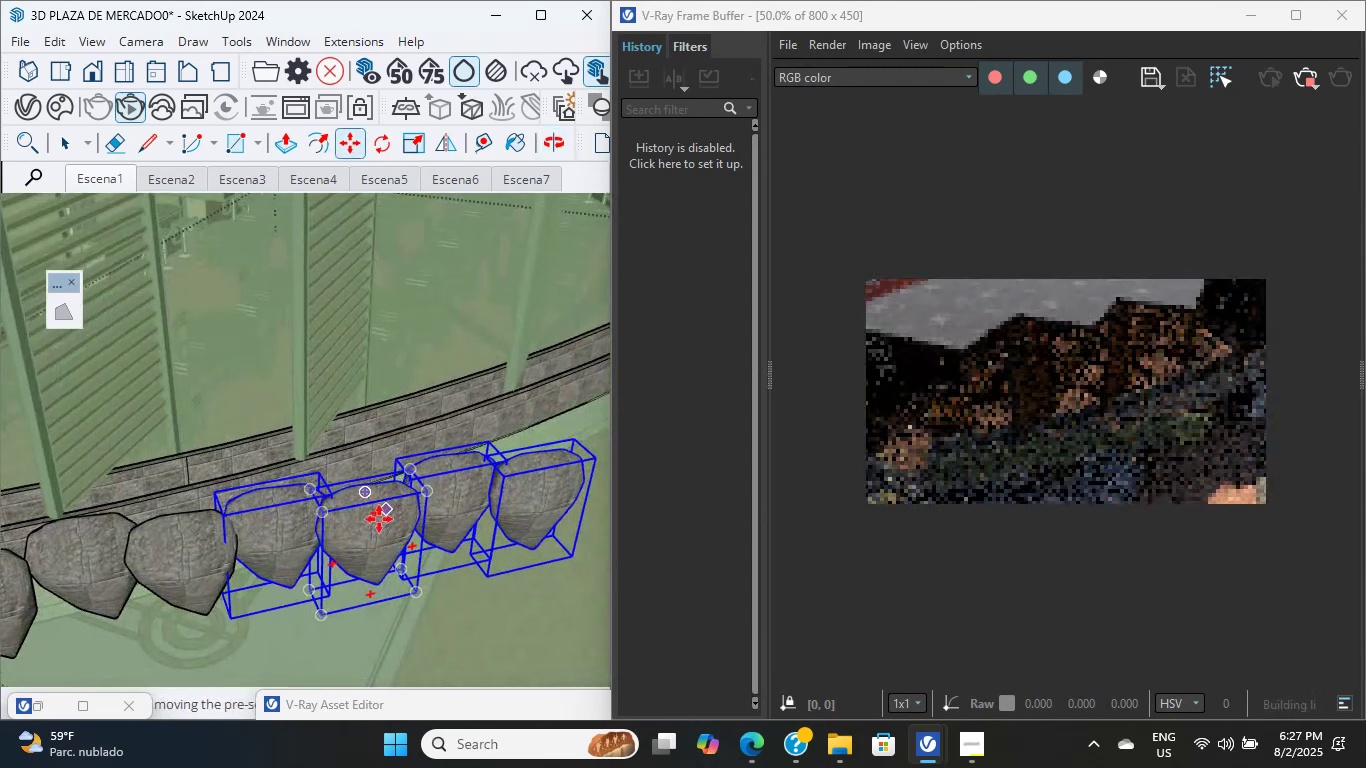 
hold_key(key=ShiftLeft, duration=0.42)
 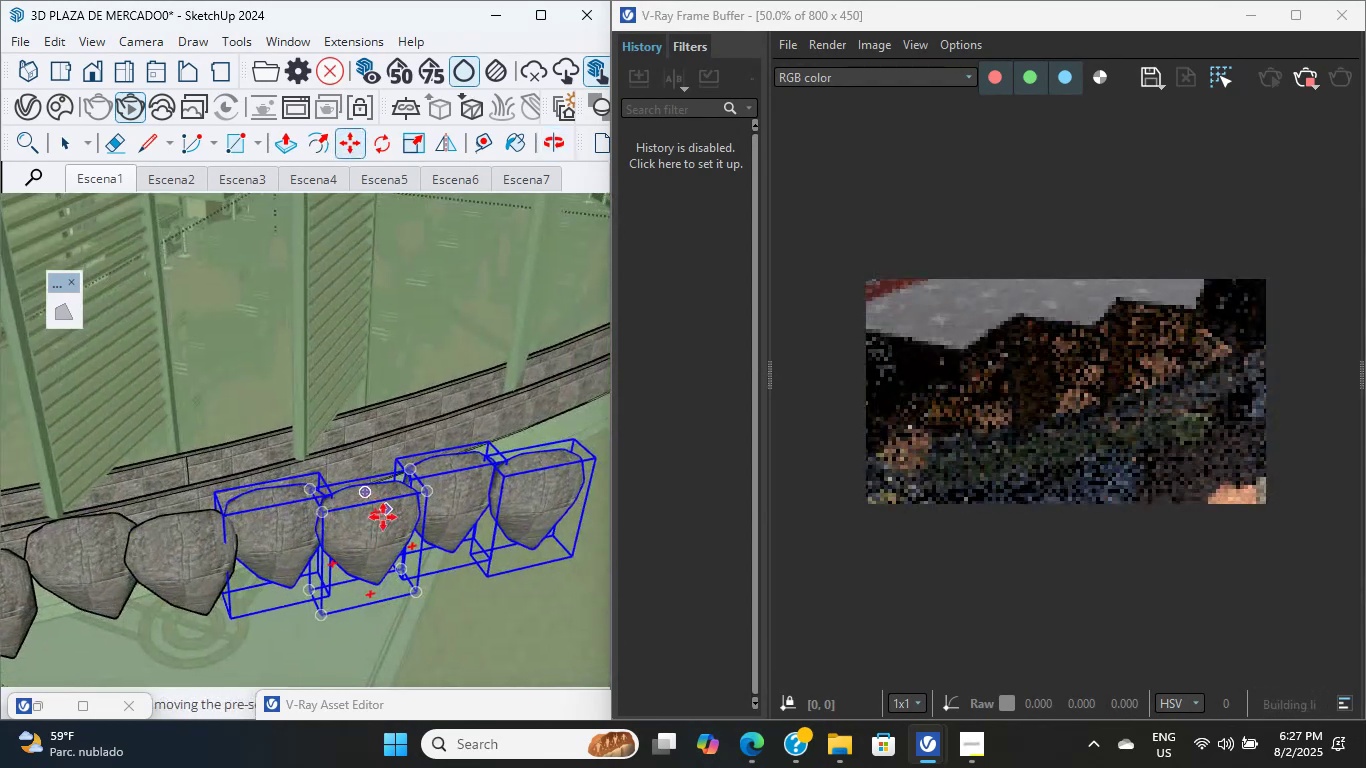 
scroll: coordinate [206, 549], scroll_direction: up, amount: 12.0
 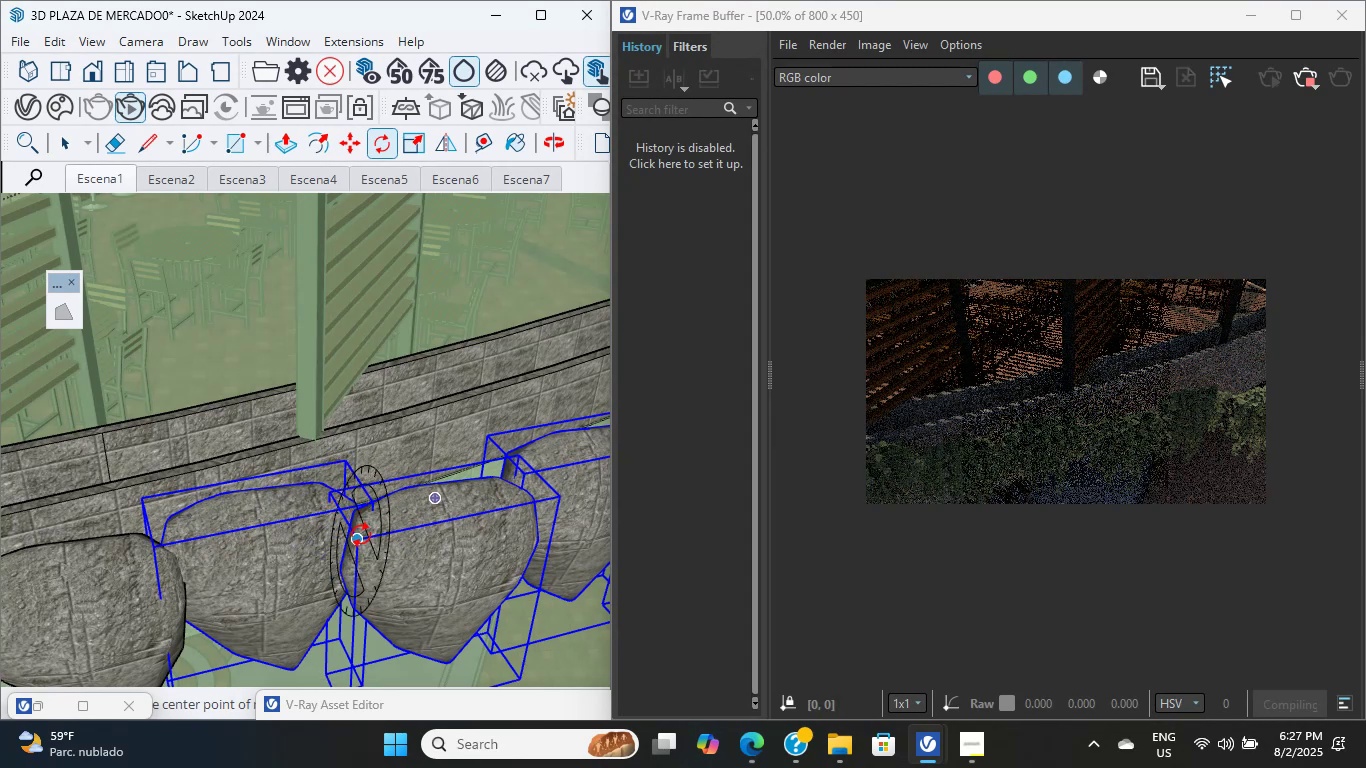 
wait(6.56)
 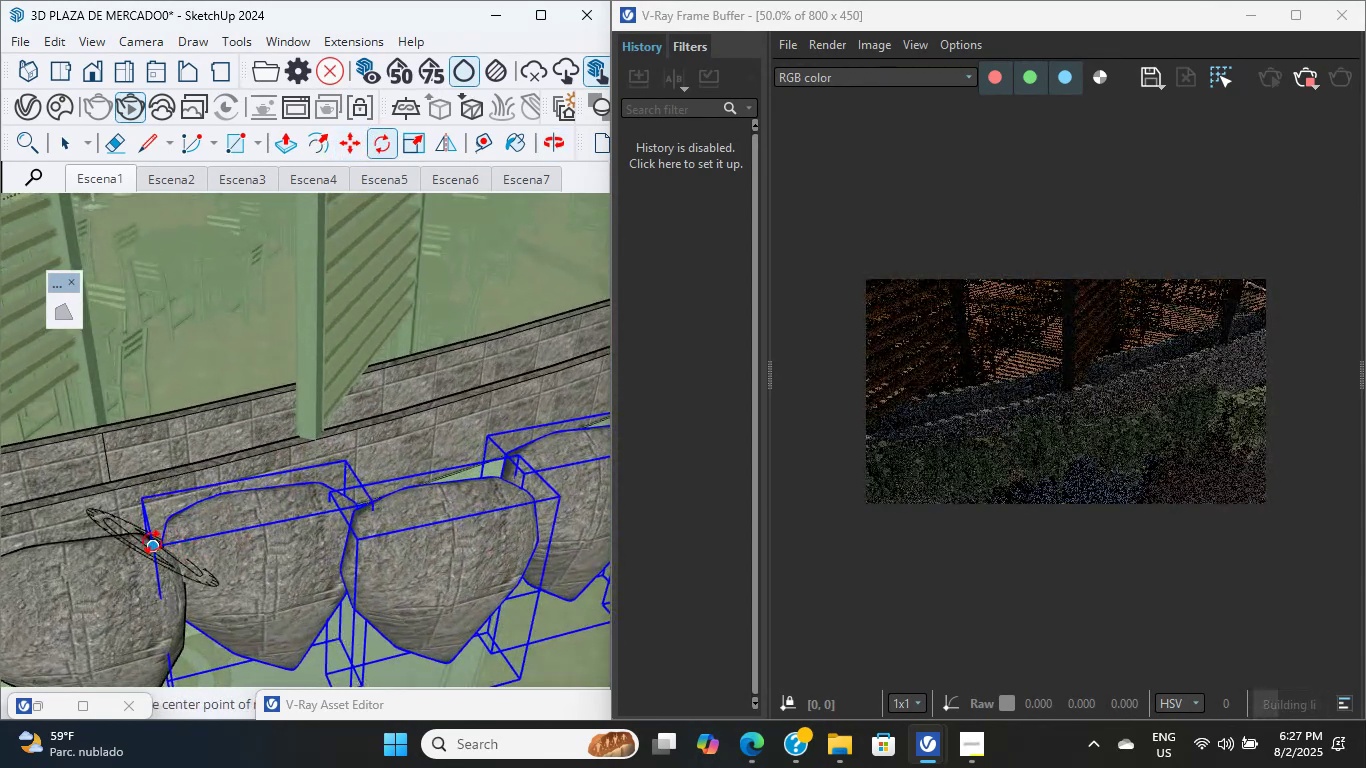 
left_click([373, 502])
 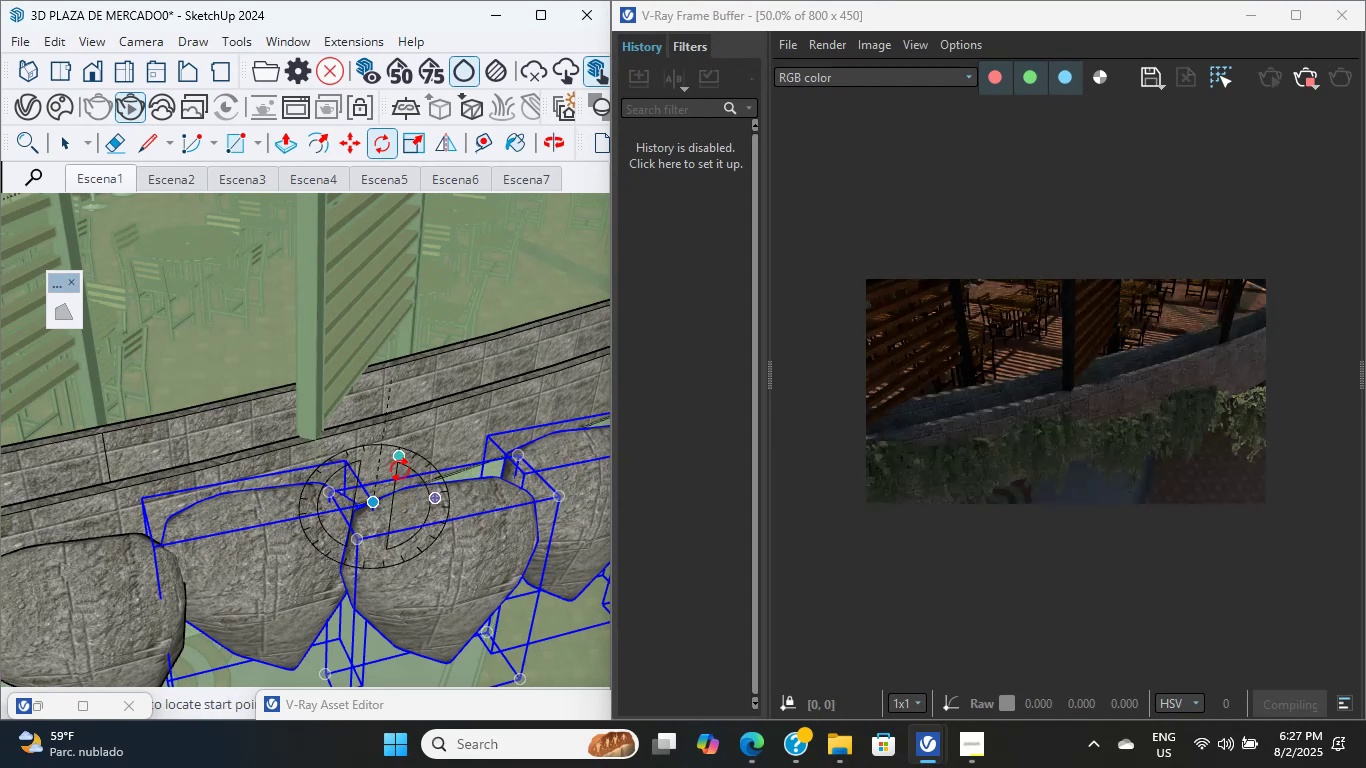 
key(Escape)
 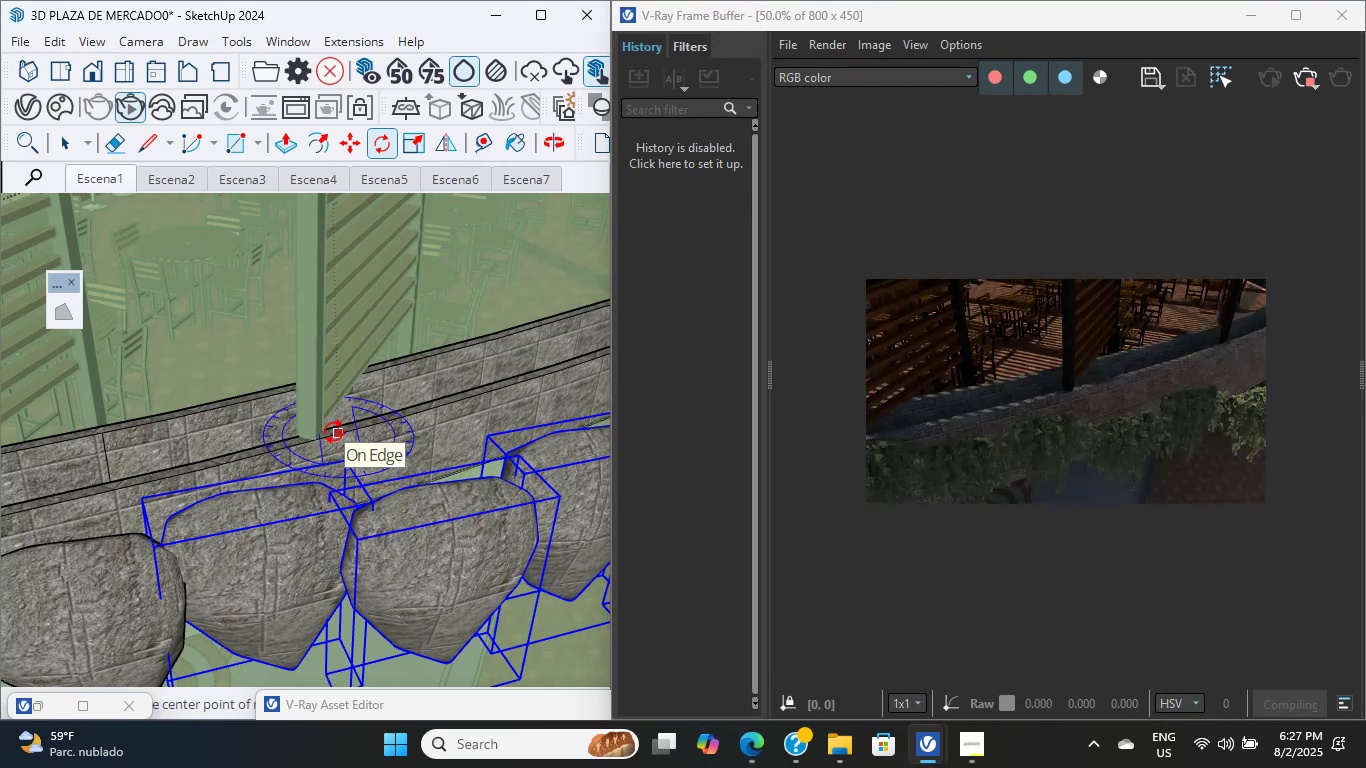 
scroll: coordinate [301, 509], scroll_direction: up, amount: 6.0
 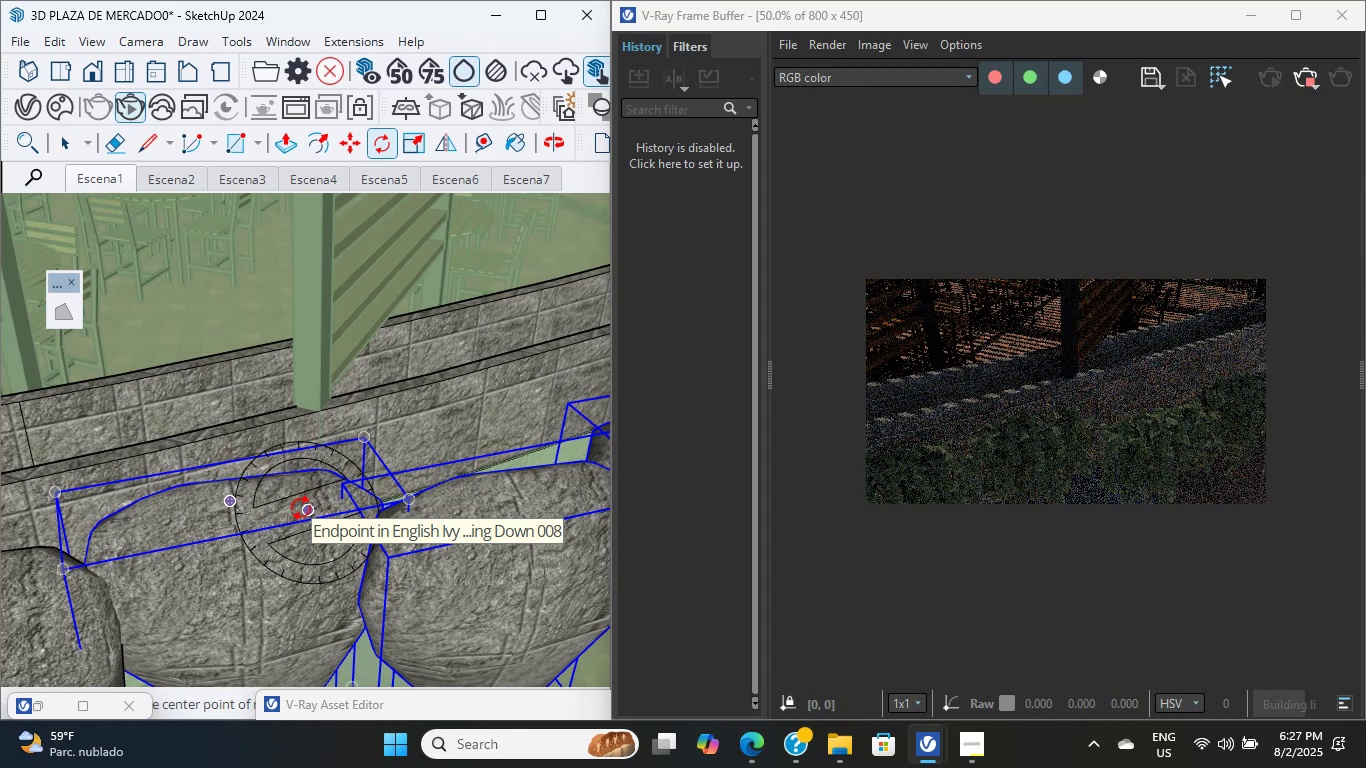 
key(Control+ControlLeft)
 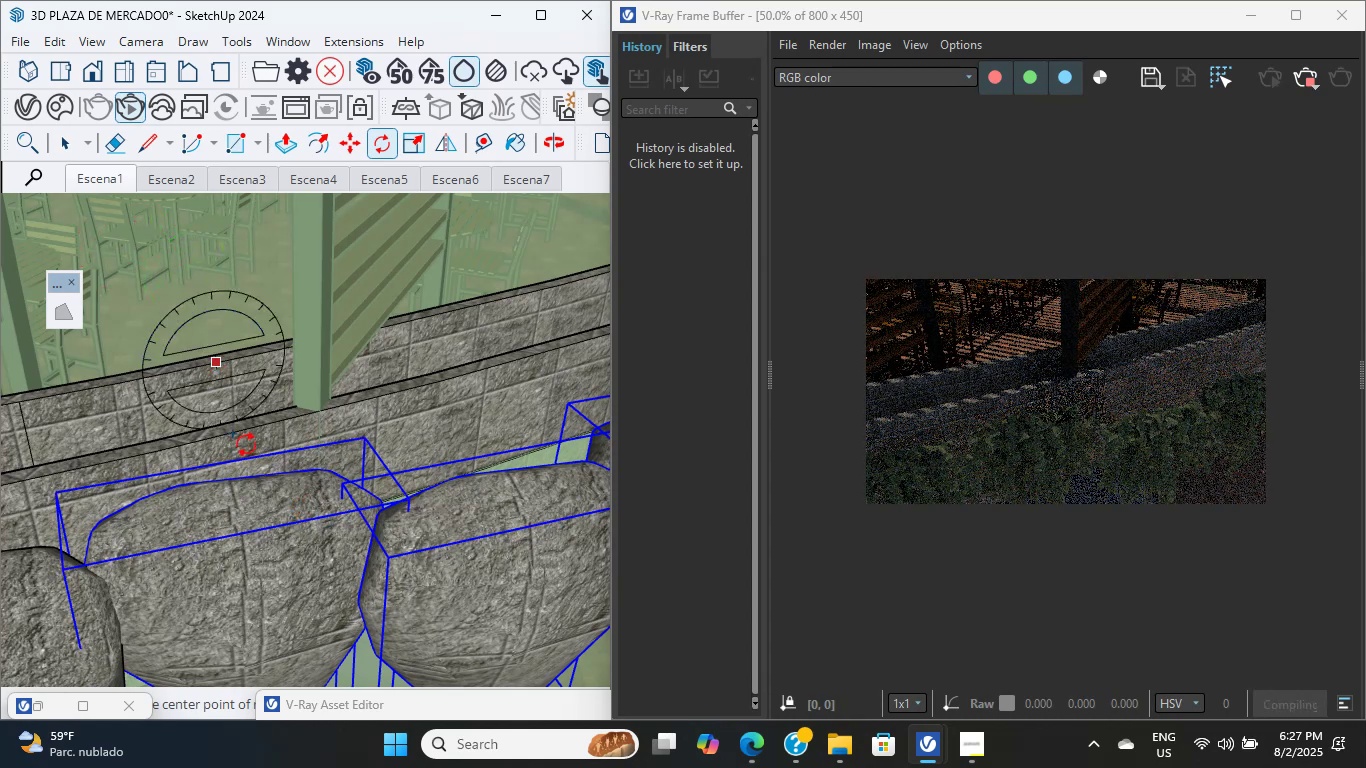 
scroll: coordinate [261, 473], scroll_direction: down, amount: 15.0
 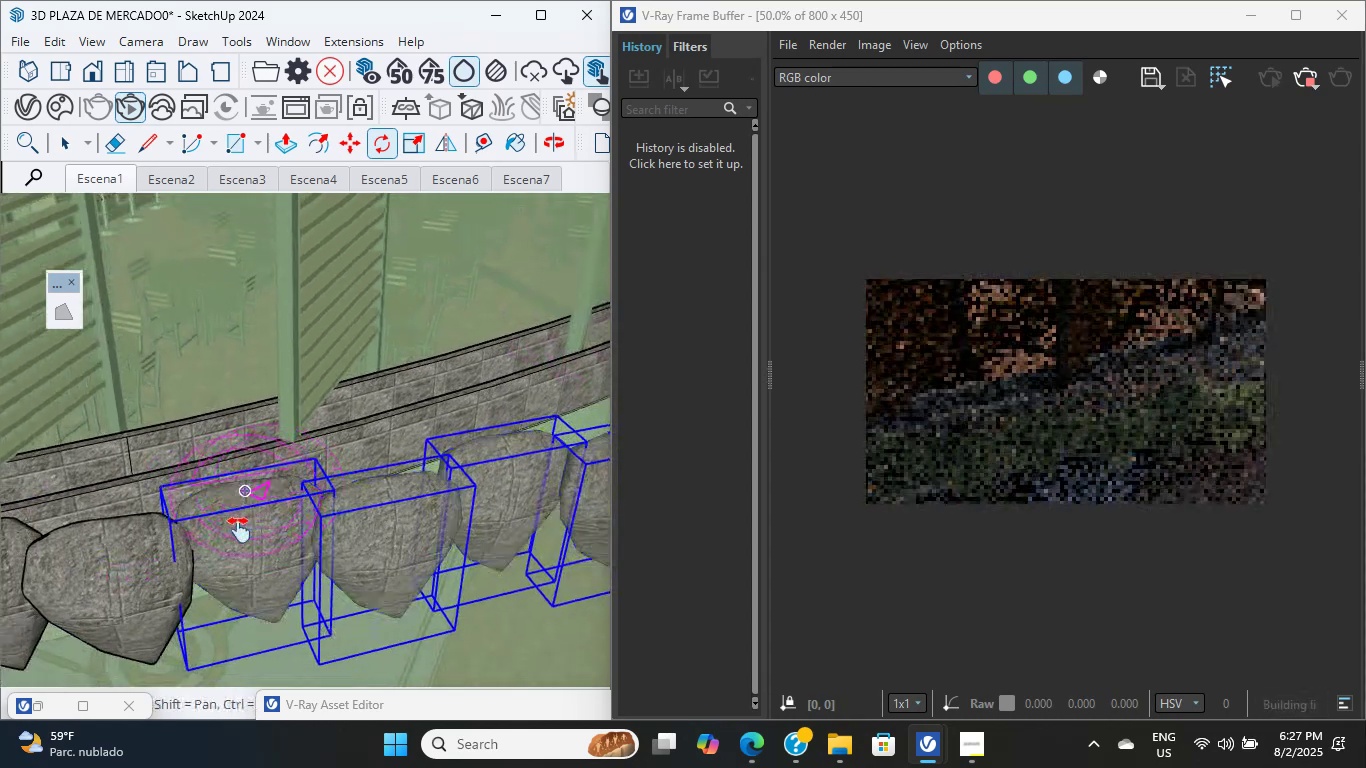 
hold_key(key=ShiftLeft, duration=1.19)
 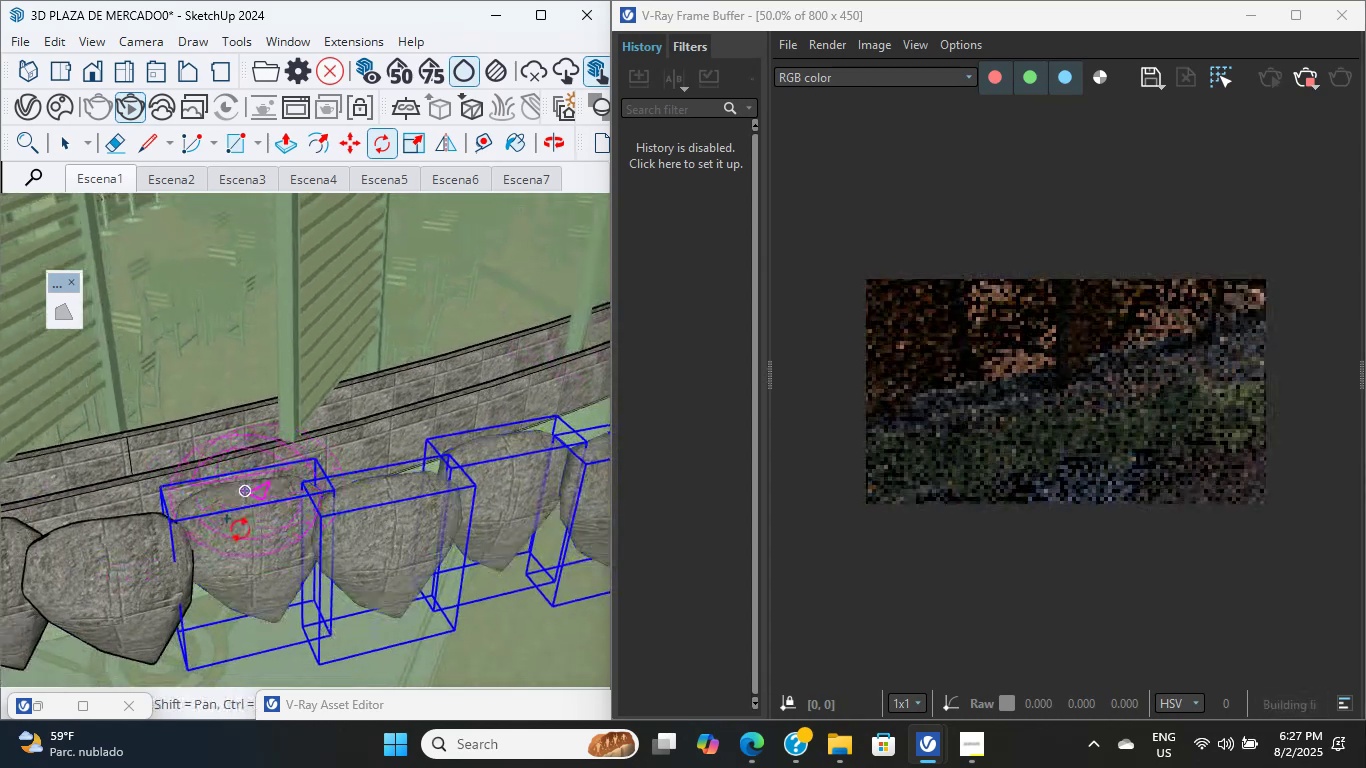 
scroll: coordinate [235, 550], scroll_direction: up, amount: 5.0
 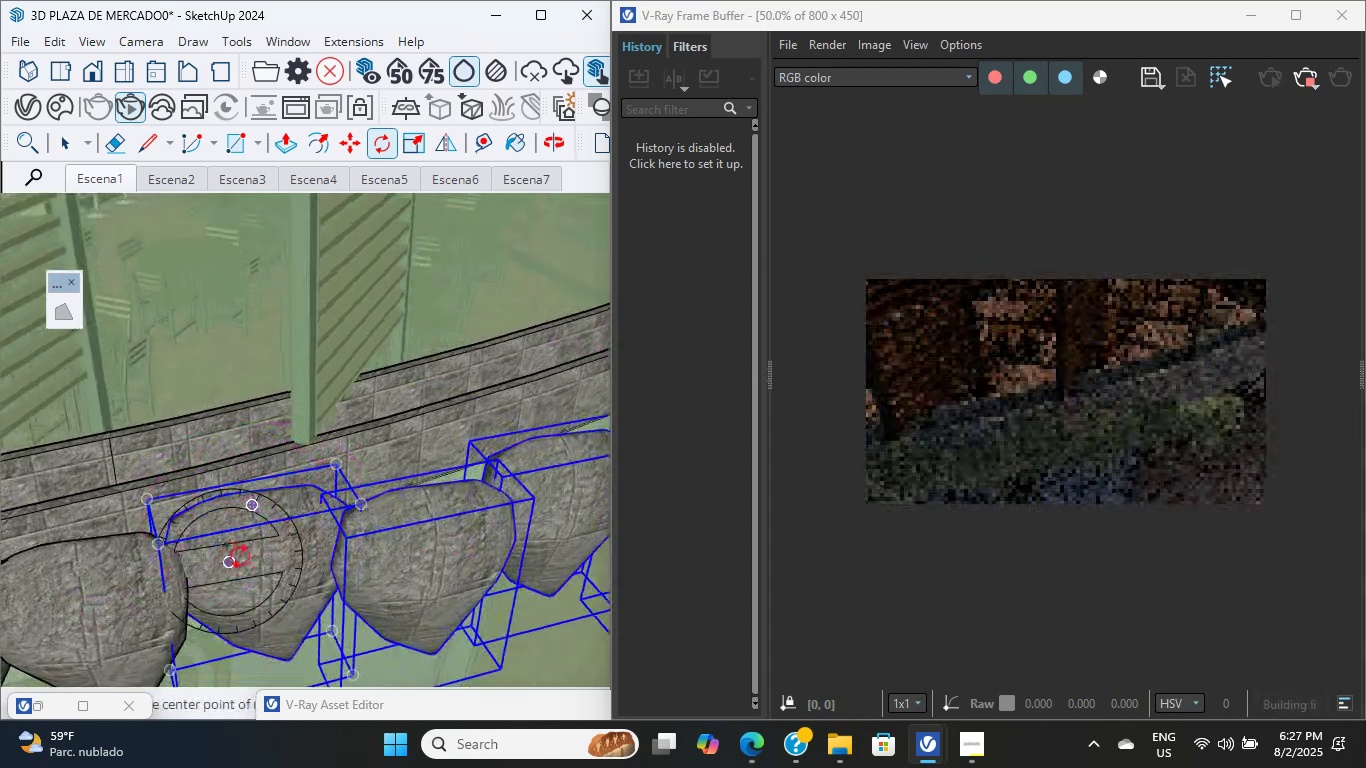 
hold_key(key=ShiftLeft, duration=1.1)
scroll: coordinate [389, 516], scroll_direction: up, amount: 8.0
 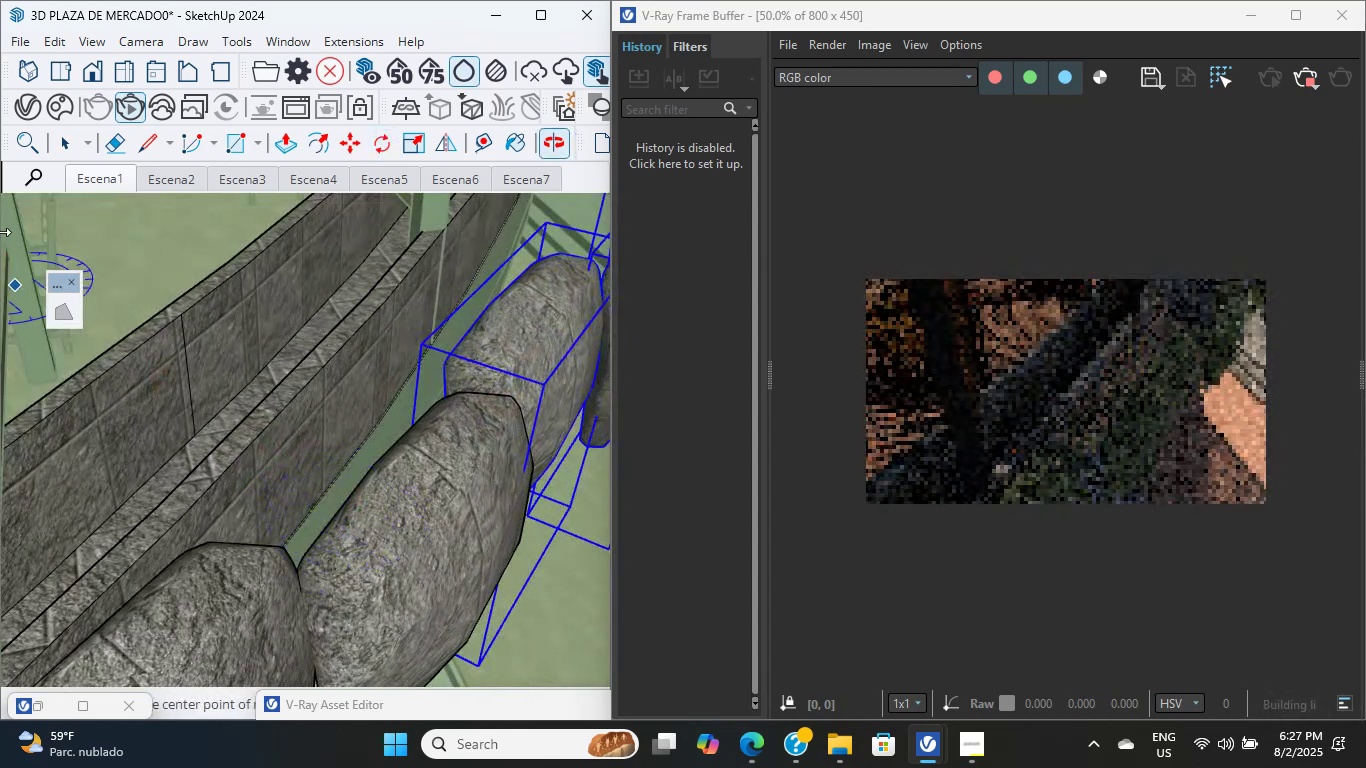 
hold_key(key=ShiftLeft, duration=0.42)
 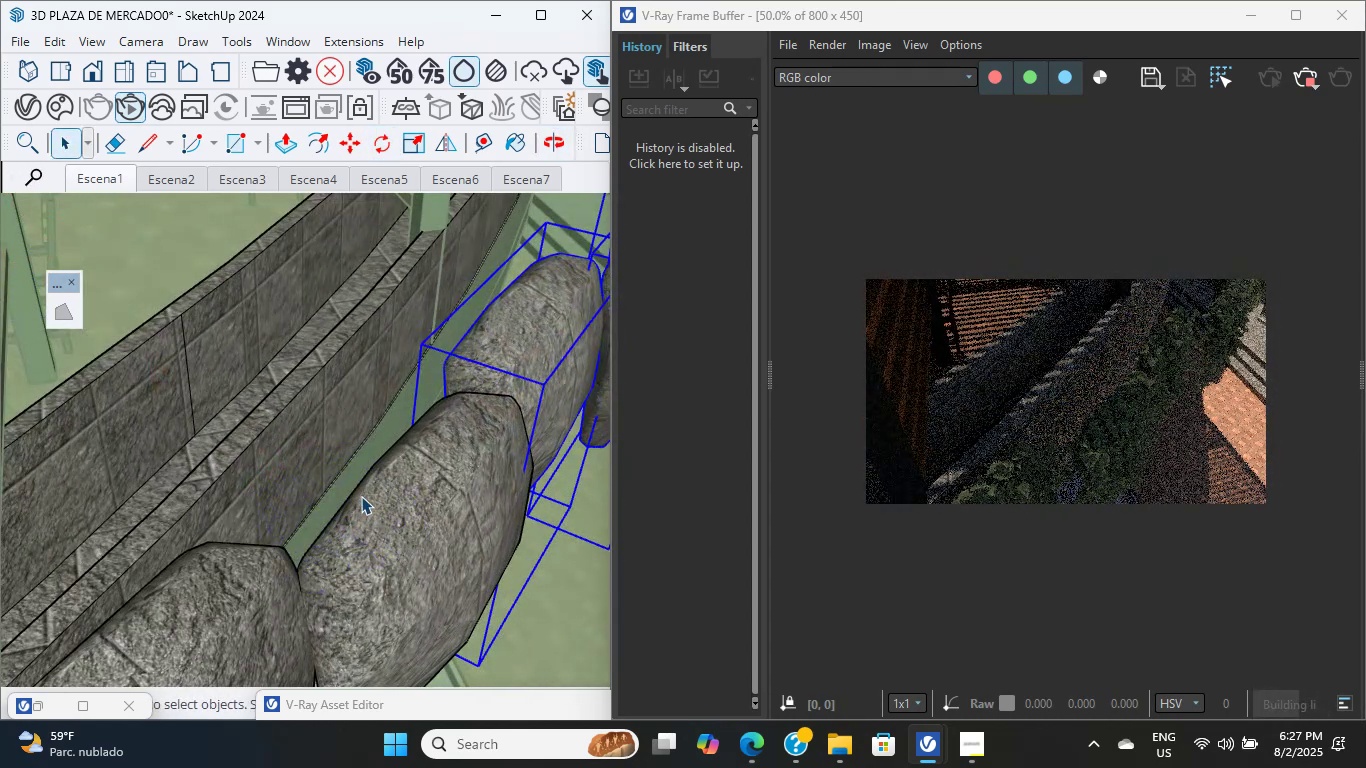 
hold_key(key=ShiftLeft, duration=2.32)
scroll: coordinate [478, 353], scroll_direction: up, amount: 2.0
 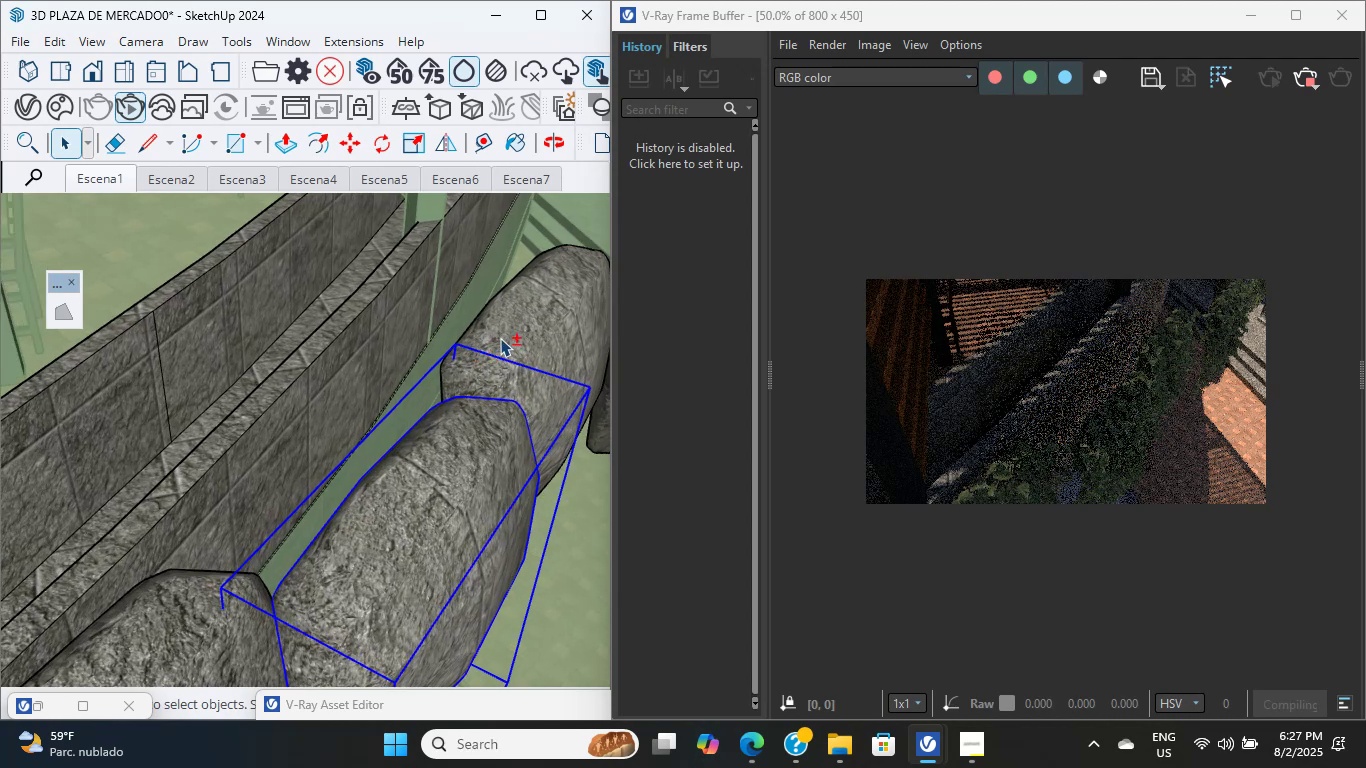 
left_click([517, 315])
 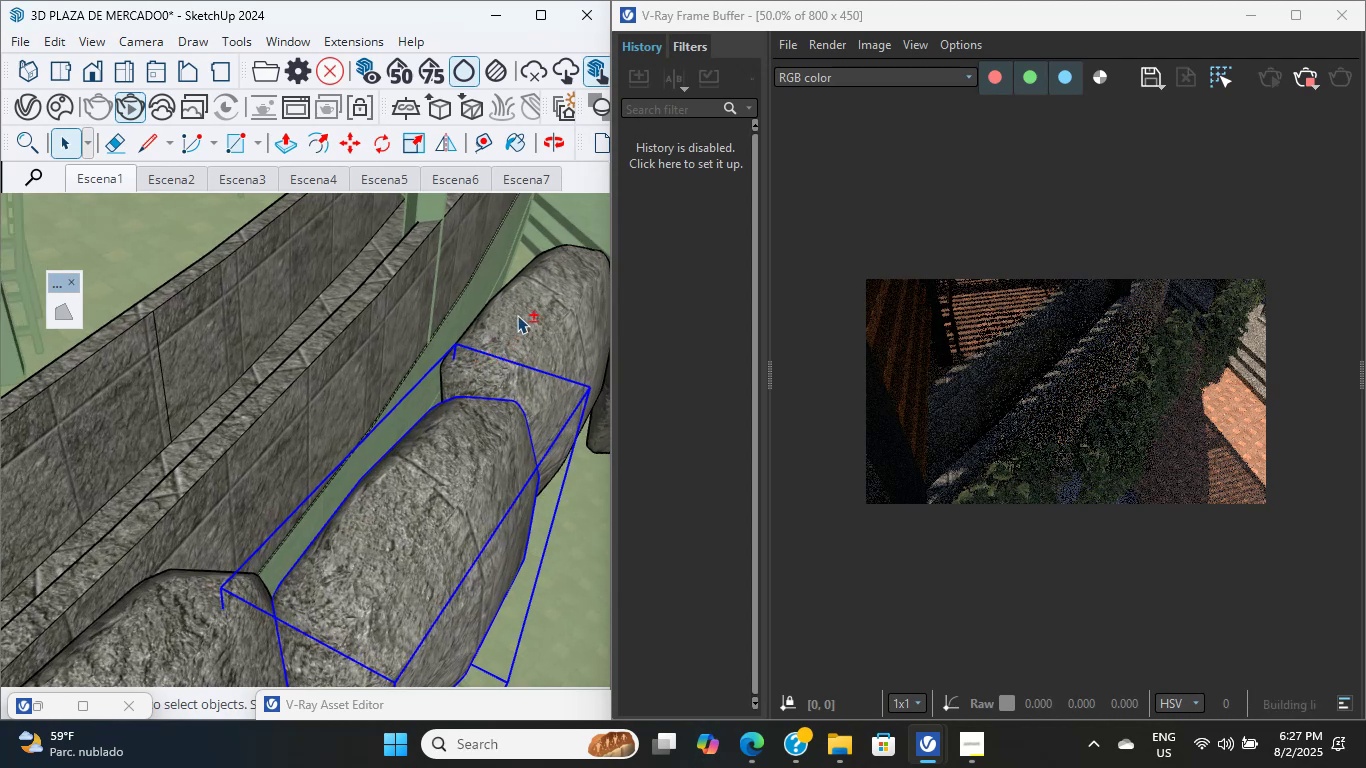 
scroll: coordinate [380, 466], scroll_direction: up, amount: 1.0
 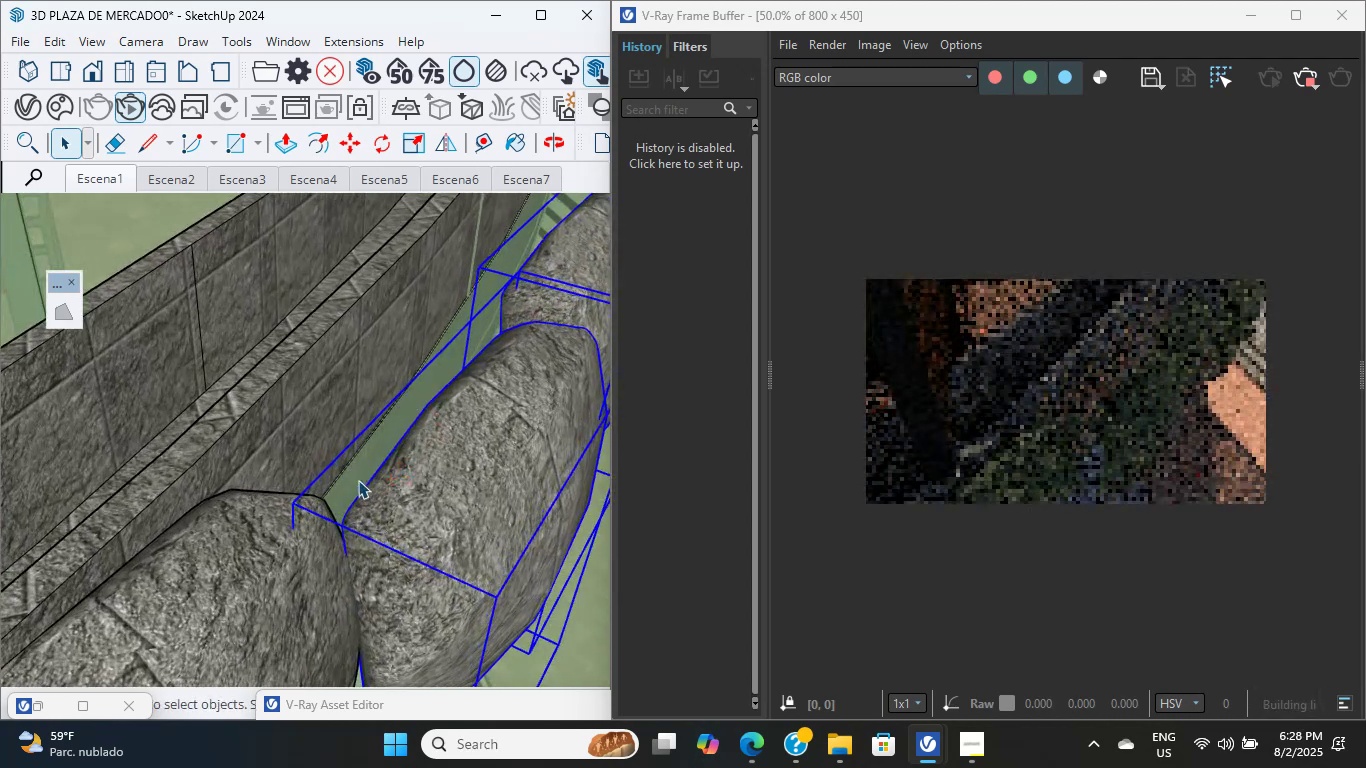 
key(M)
 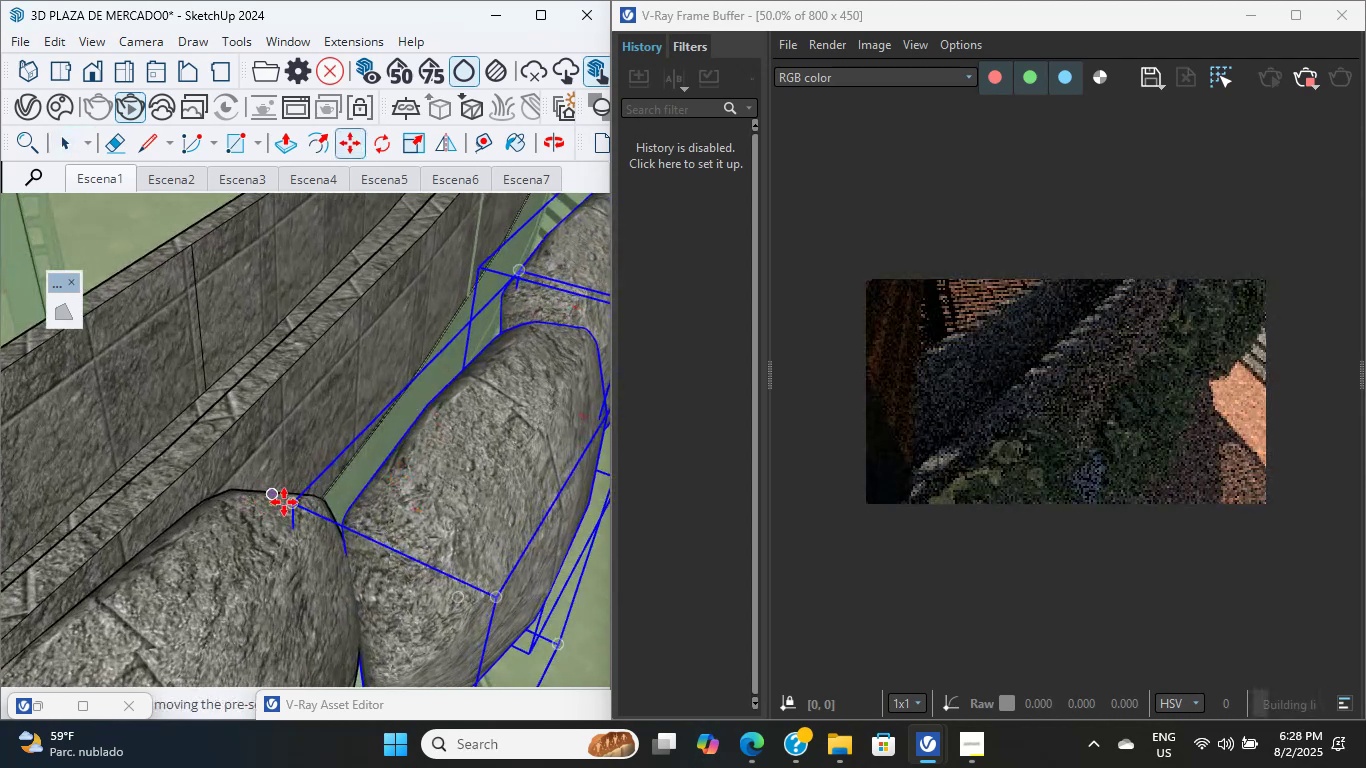 
left_click([290, 508])
 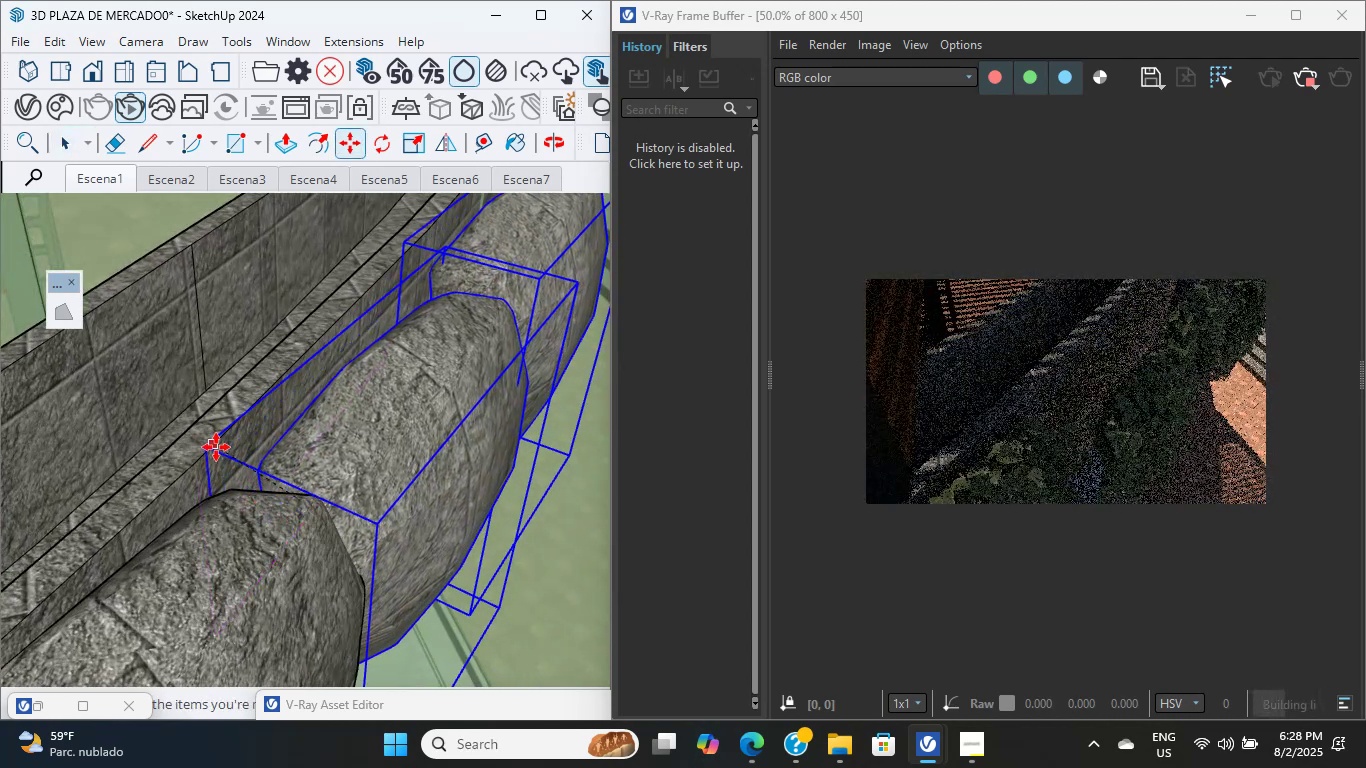 
left_click([216, 447])
 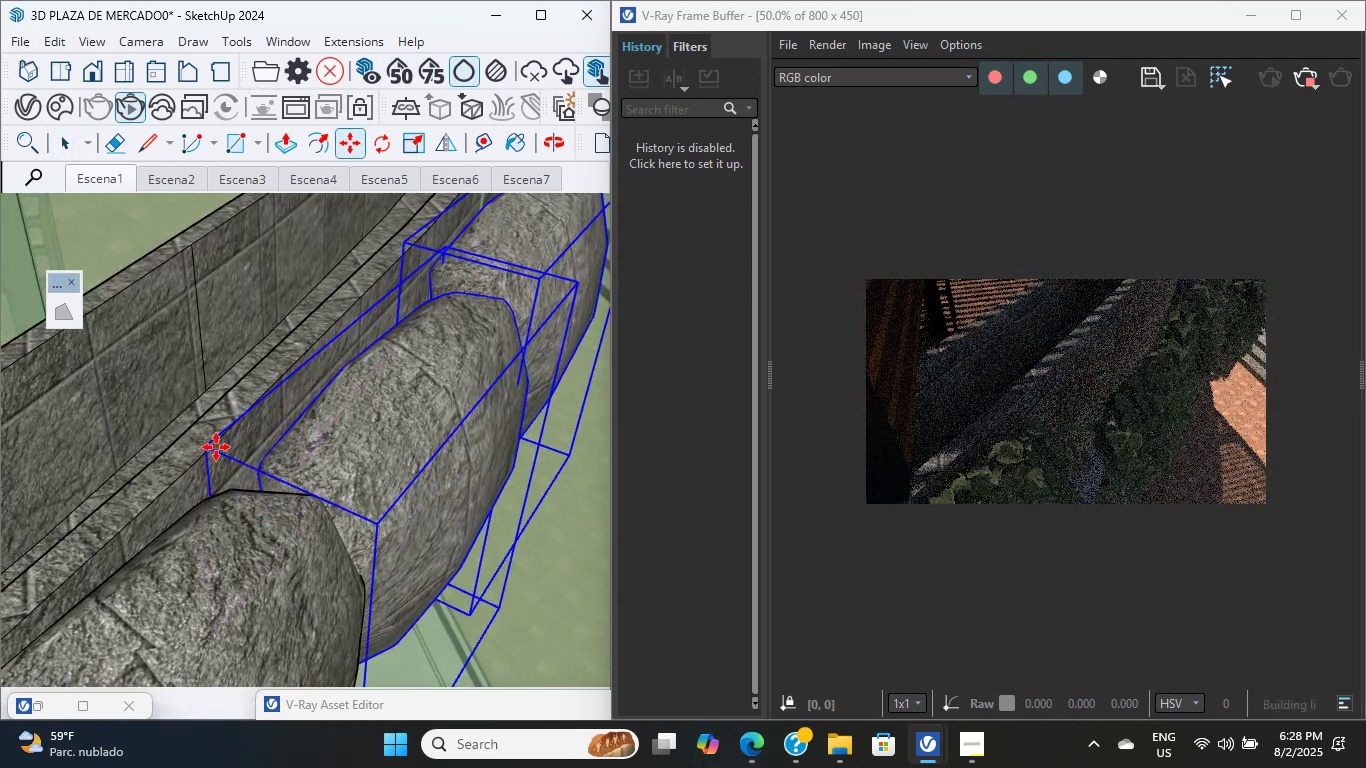 
scroll: coordinate [307, 521], scroll_direction: down, amount: 18.0
 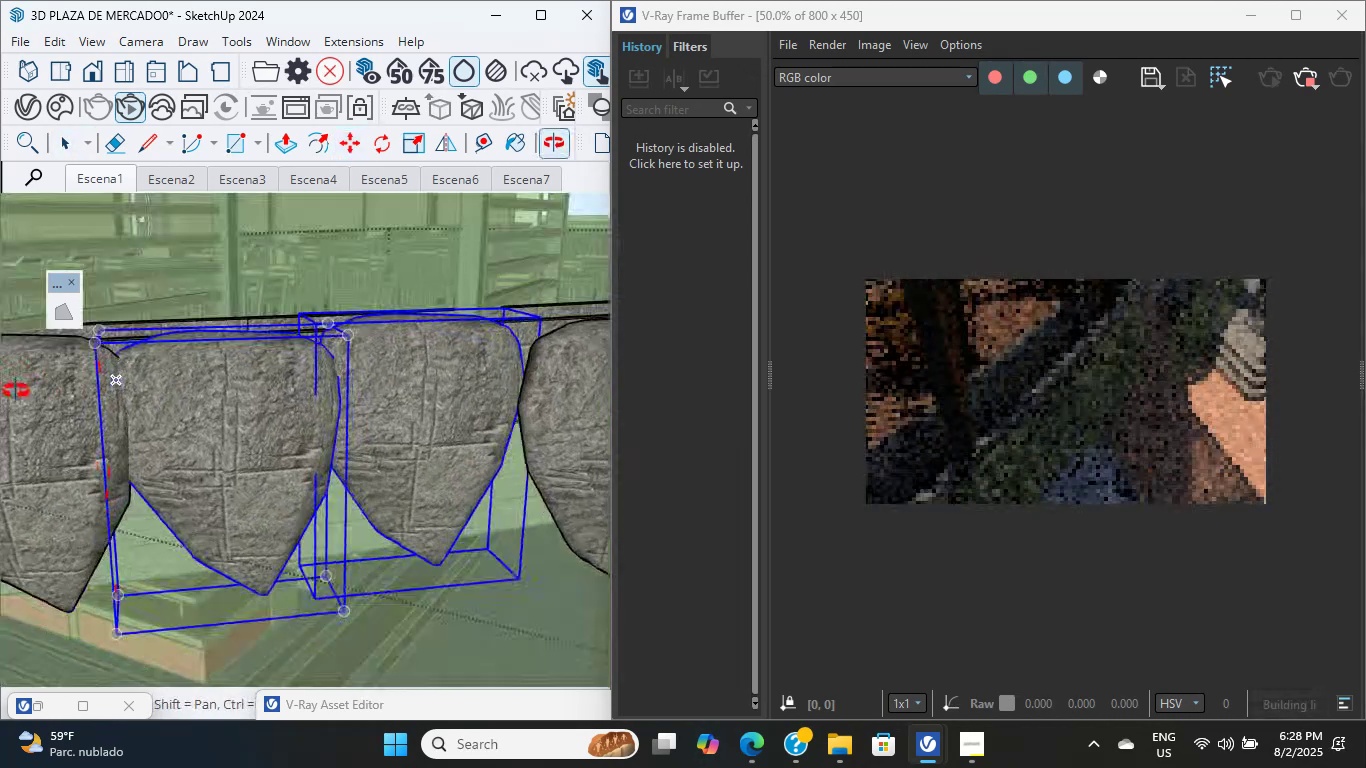 
hold_key(key=ShiftLeft, duration=1.29)
scroll: coordinate [240, 423], scroll_direction: down, amount: 7.0
 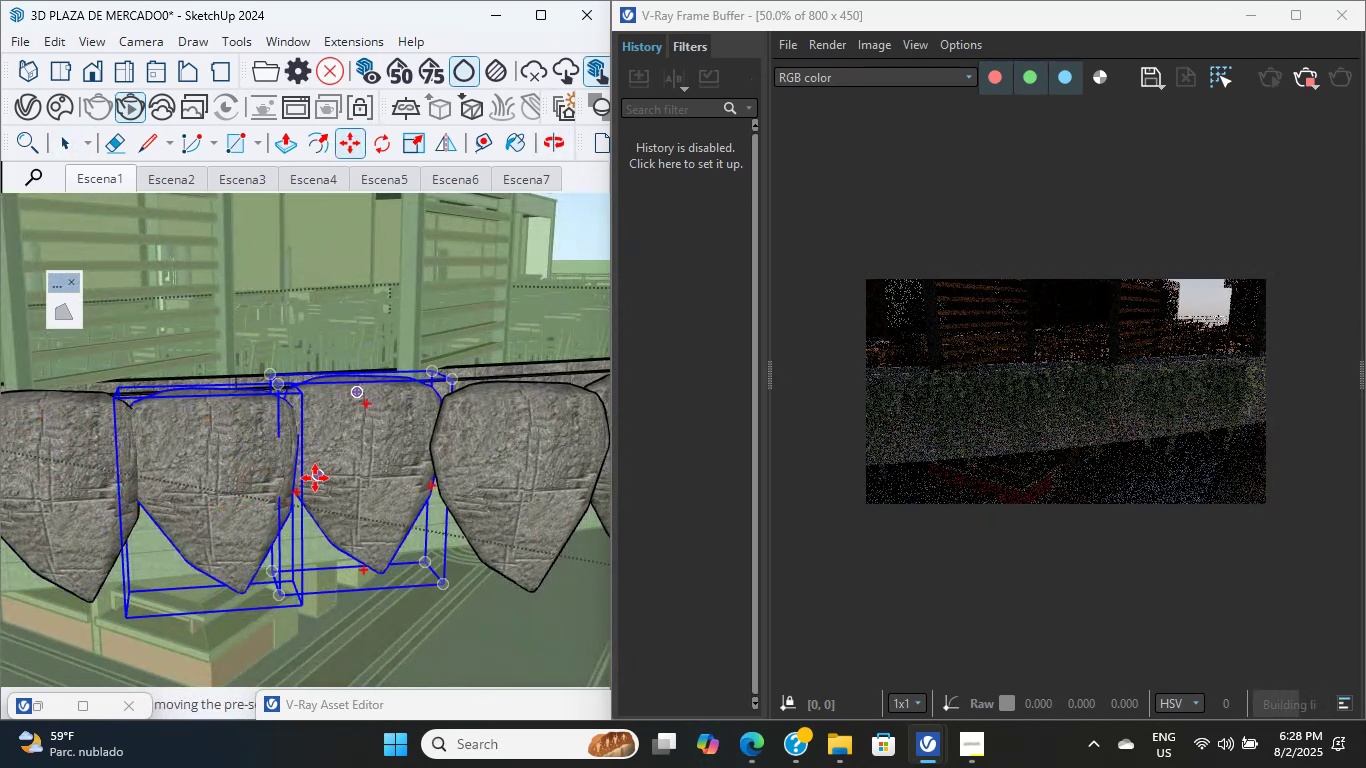 
hold_key(key=ShiftLeft, duration=0.78)
scroll: coordinate [467, 563], scroll_direction: up, amount: 1.0
 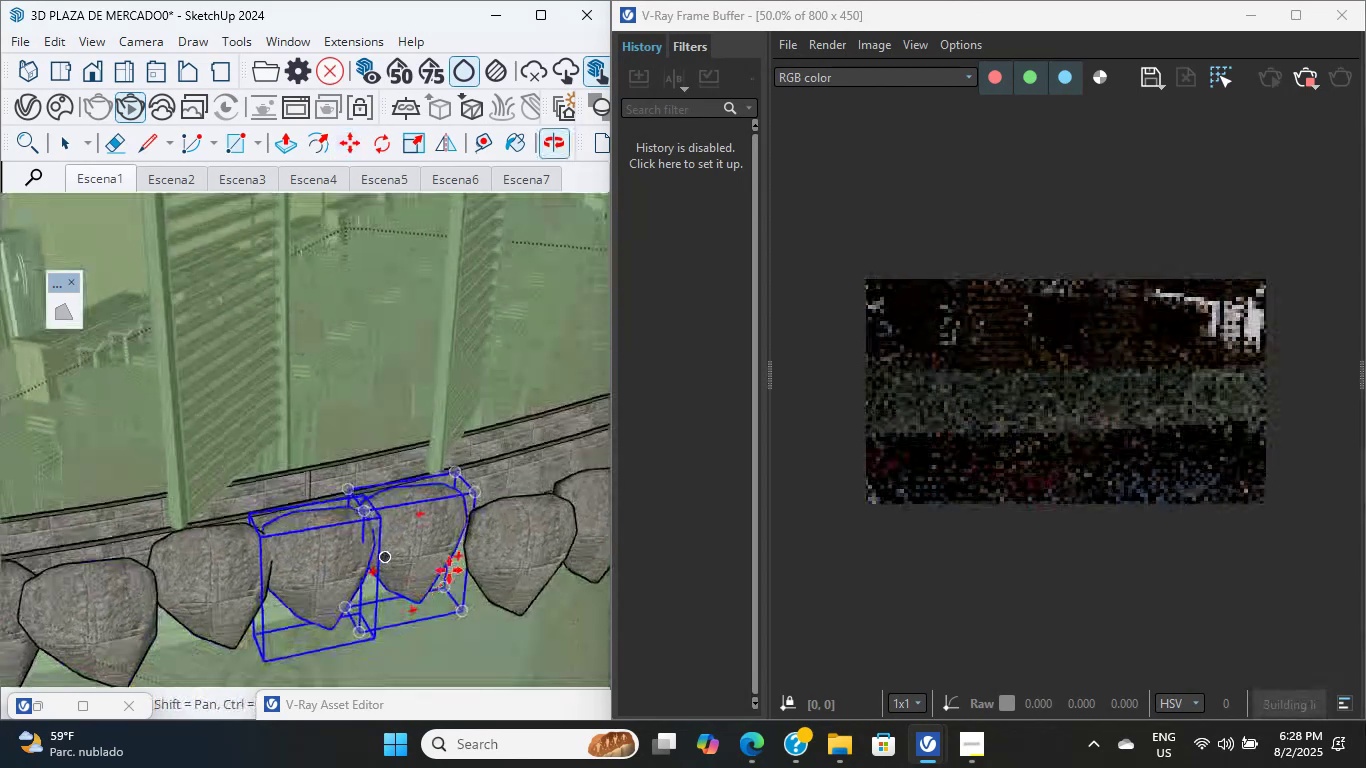 
hold_key(key=ShiftLeft, duration=1.58)
scroll: coordinate [432, 554], scroll_direction: up, amount: 5.0
 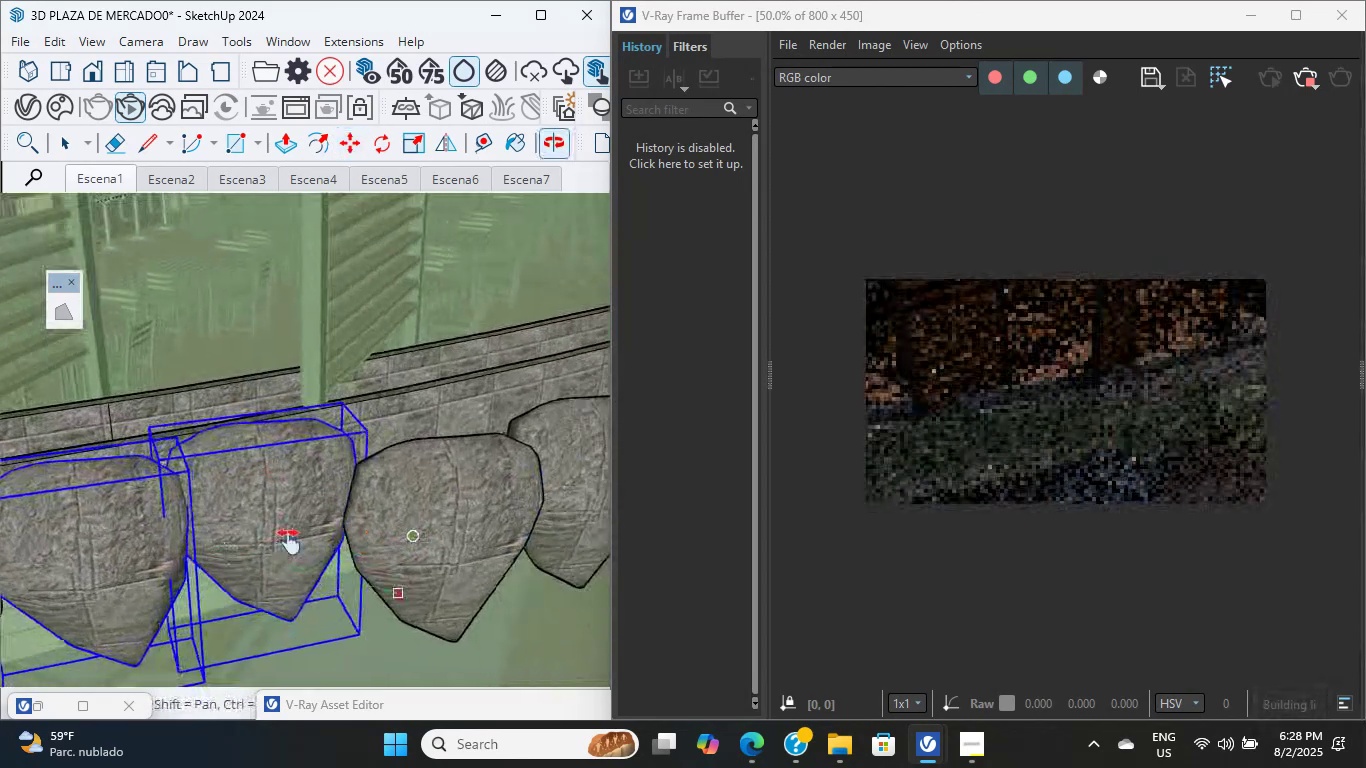 
scroll: coordinate [264, 561], scroll_direction: down, amount: 3.0
 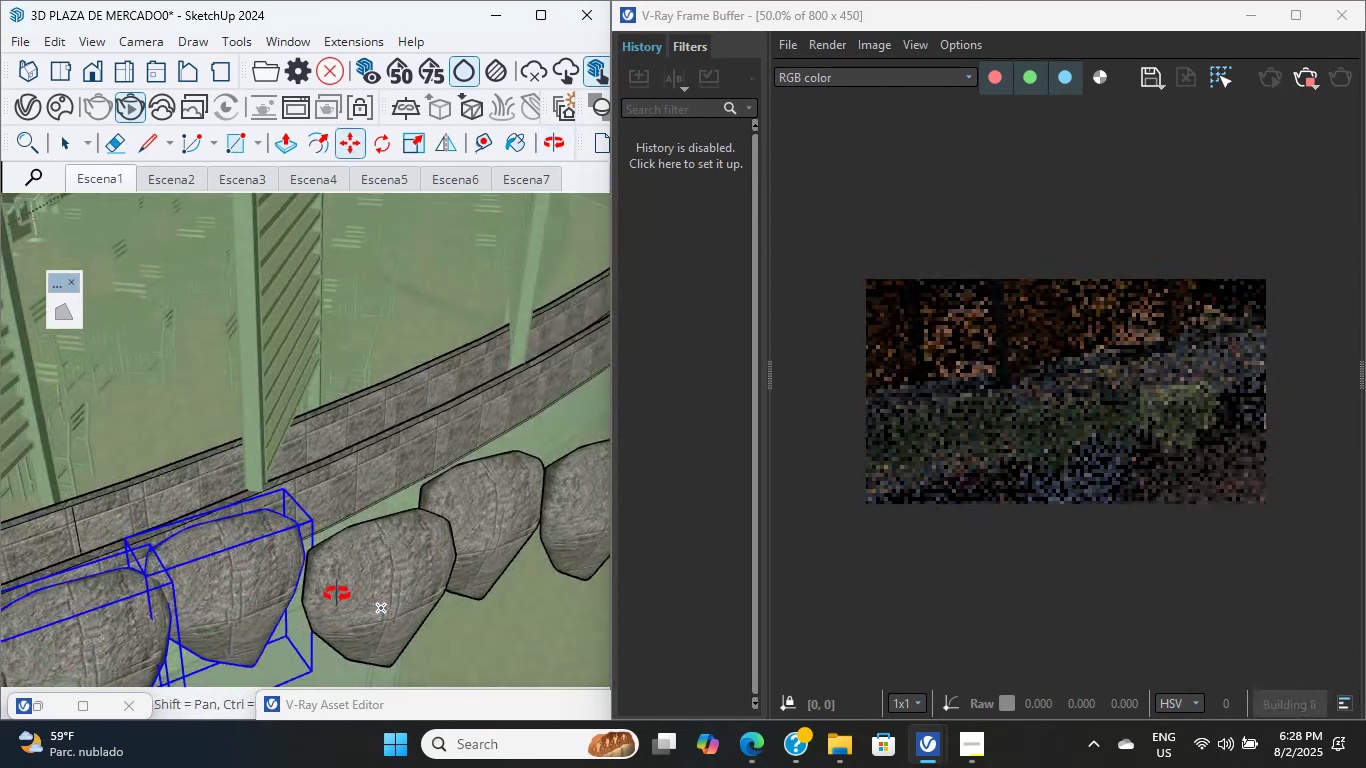 
hold_key(key=ShiftLeft, duration=0.42)
 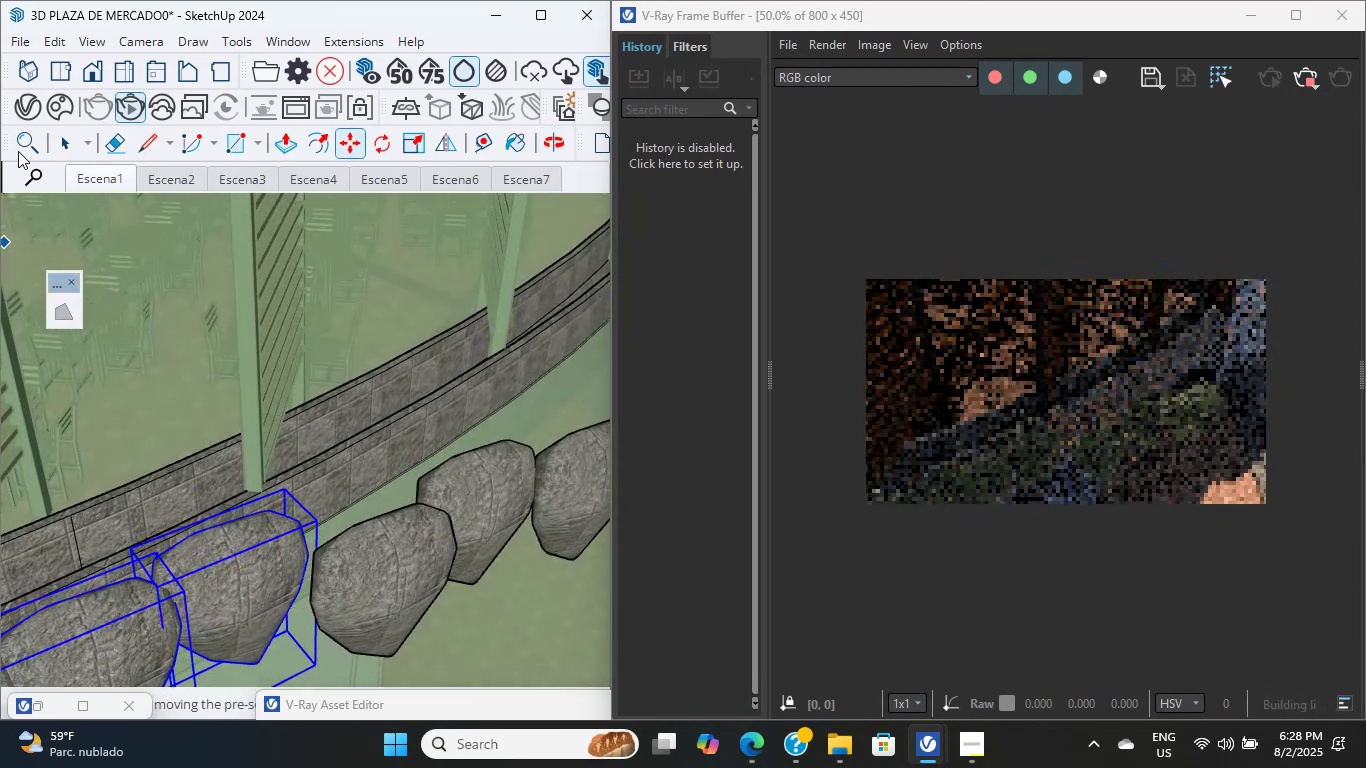 
left_click([74, 134])
 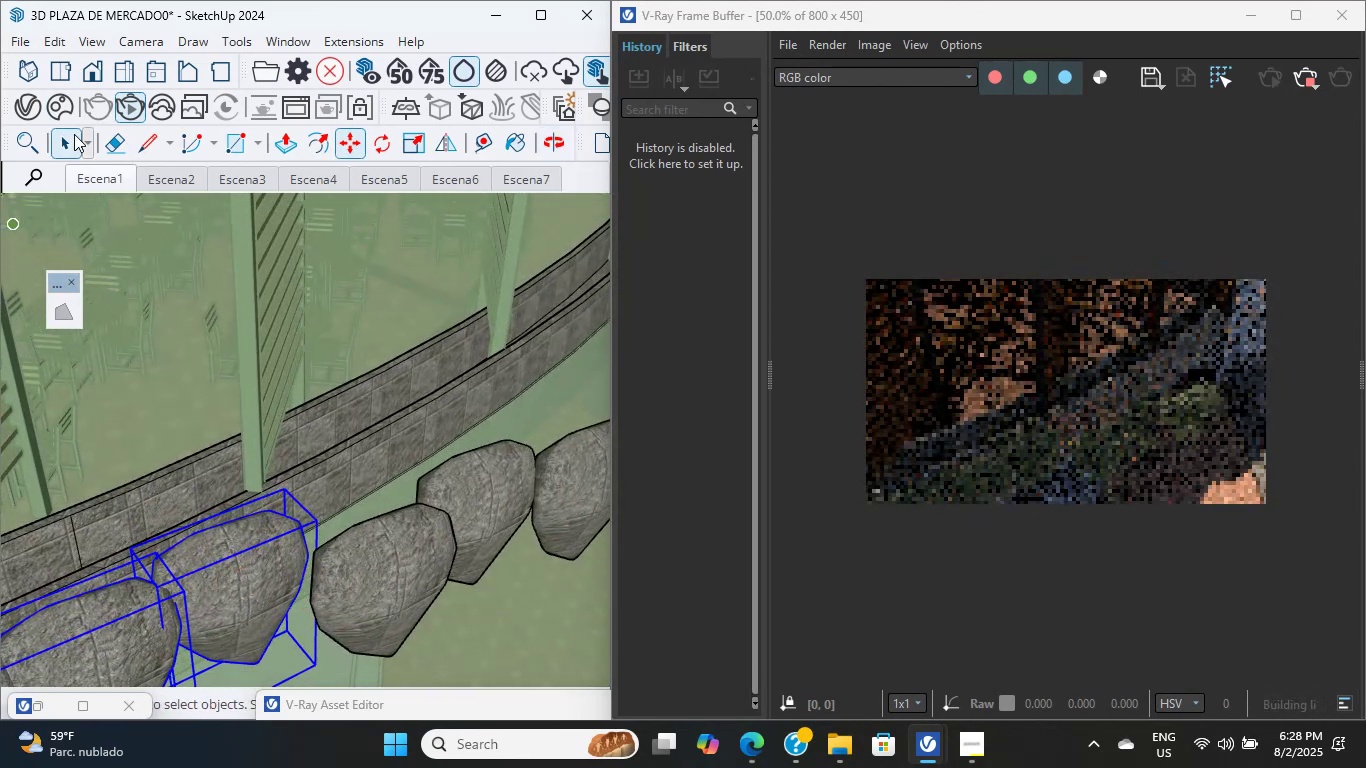 
scroll: coordinate [365, 557], scroll_direction: up, amount: 4.0
 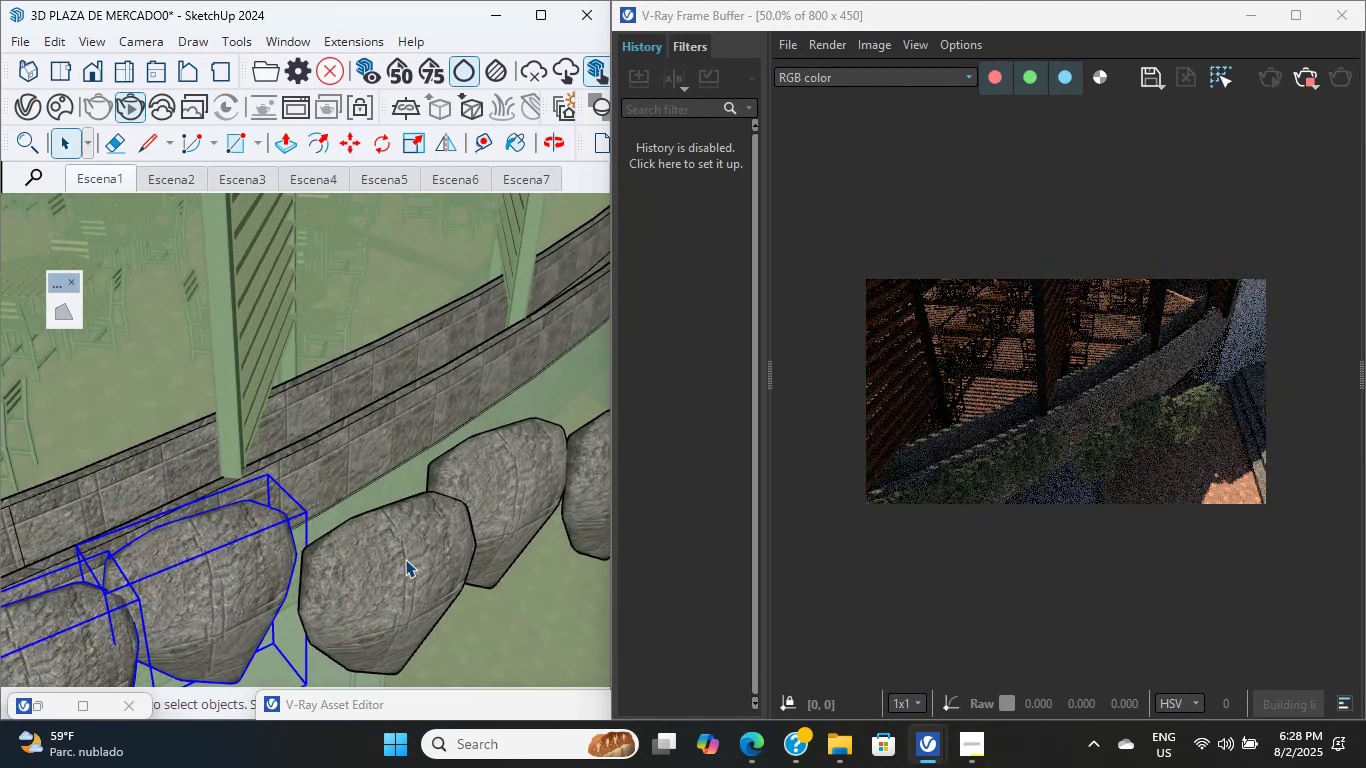 
left_click([405, 560])
 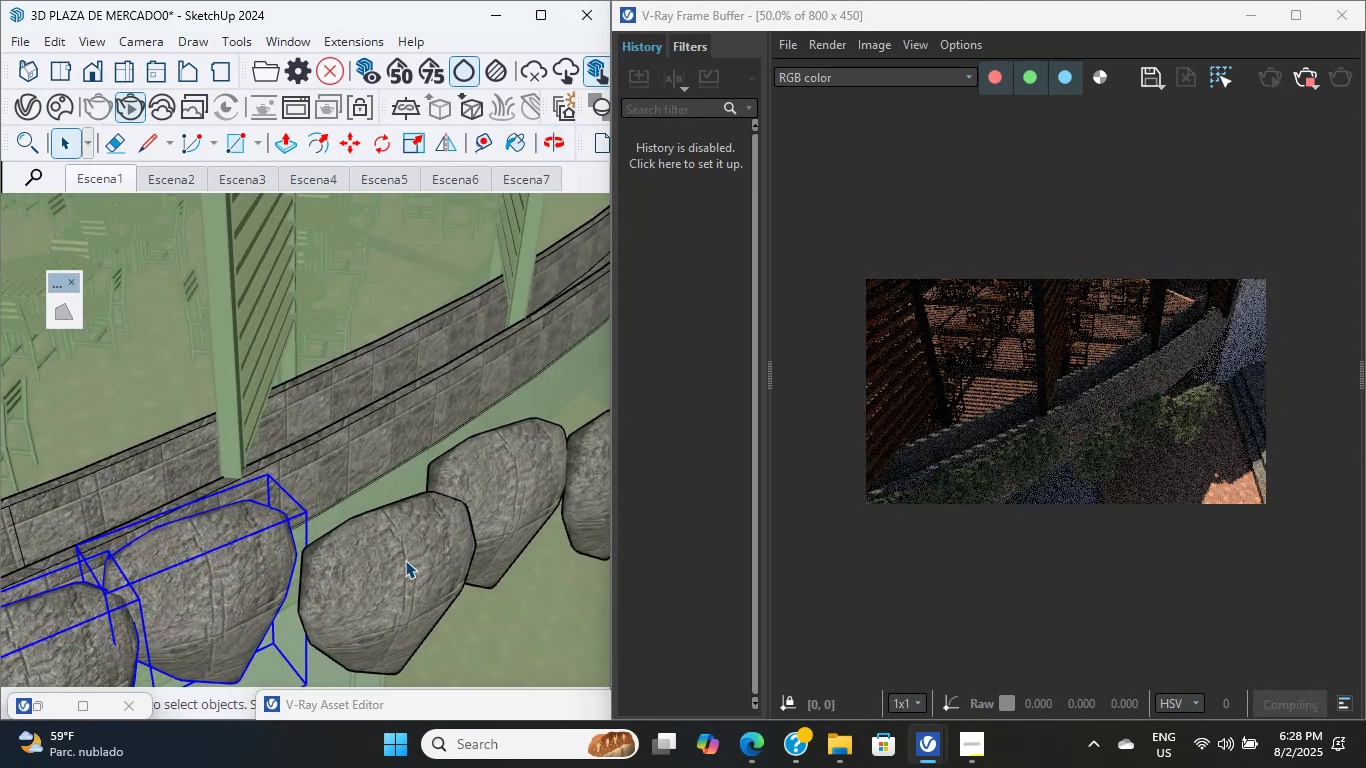 
hold_key(key=ShiftLeft, duration=1.18)
scroll: coordinate [479, 500], scroll_direction: up, amount: 3.0
 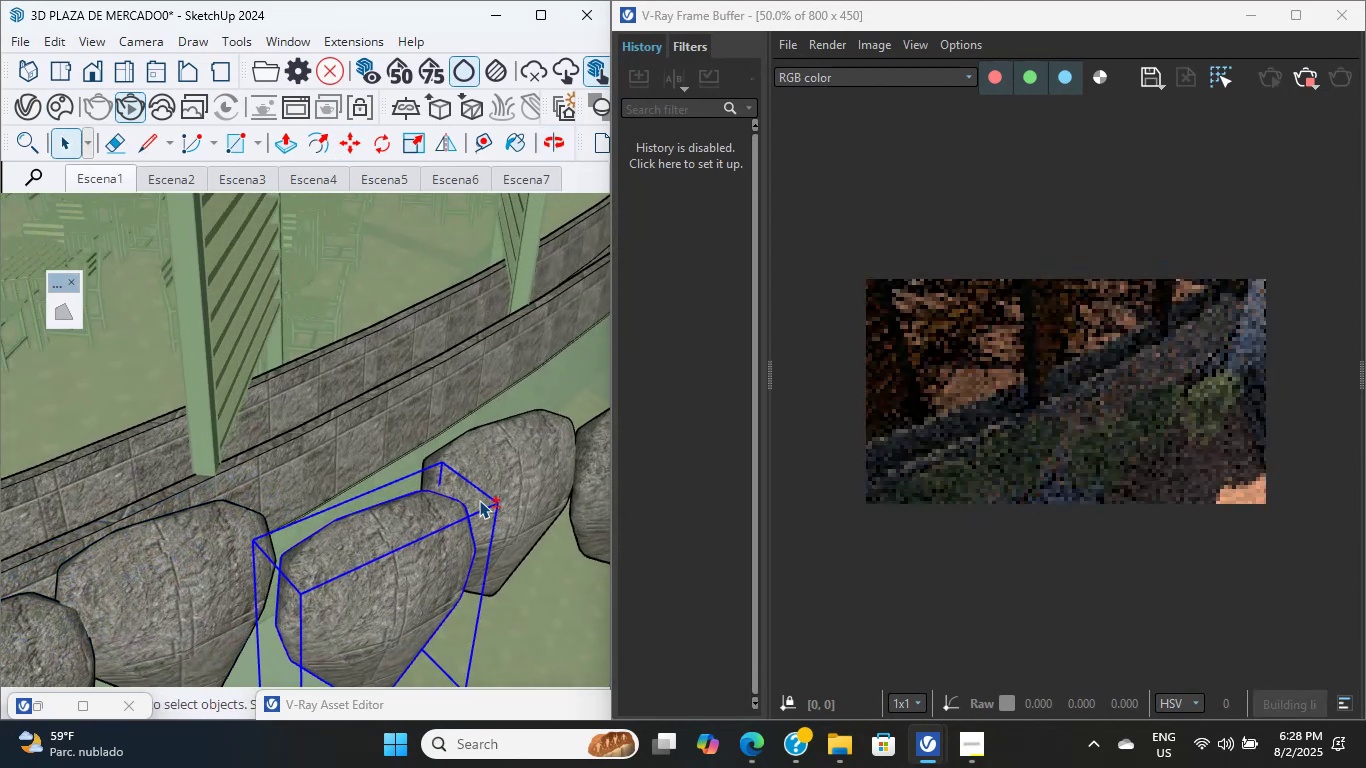 
left_click([484, 481])
 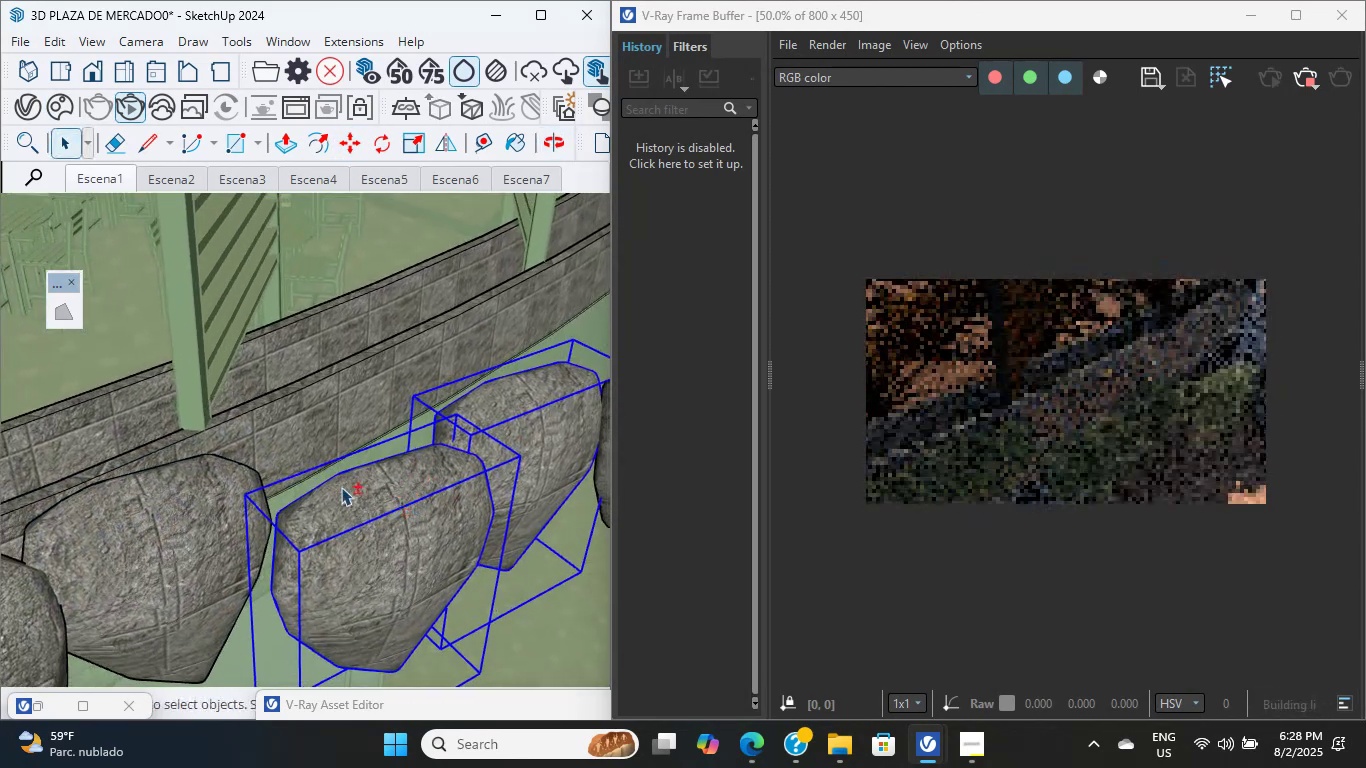 
key(M)
 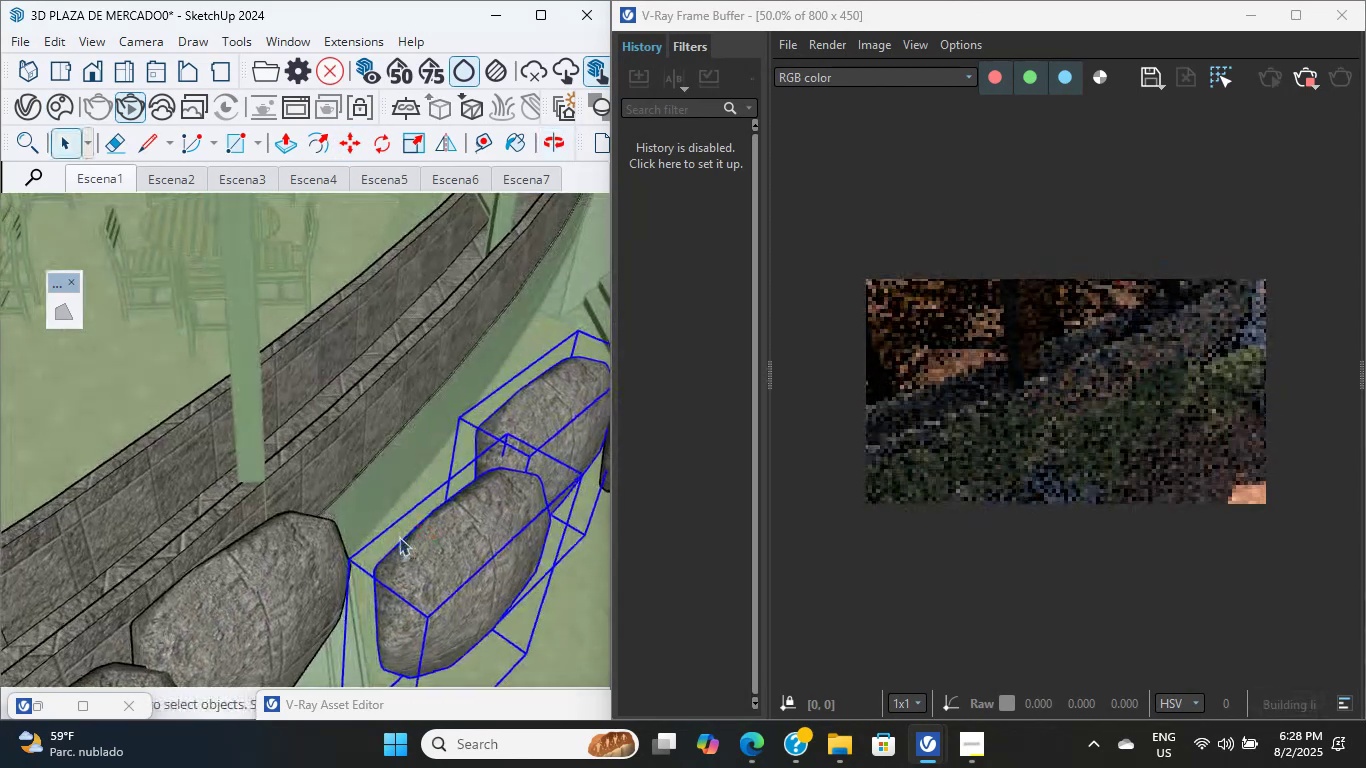 
scroll: coordinate [286, 537], scroll_direction: up, amount: 4.0
 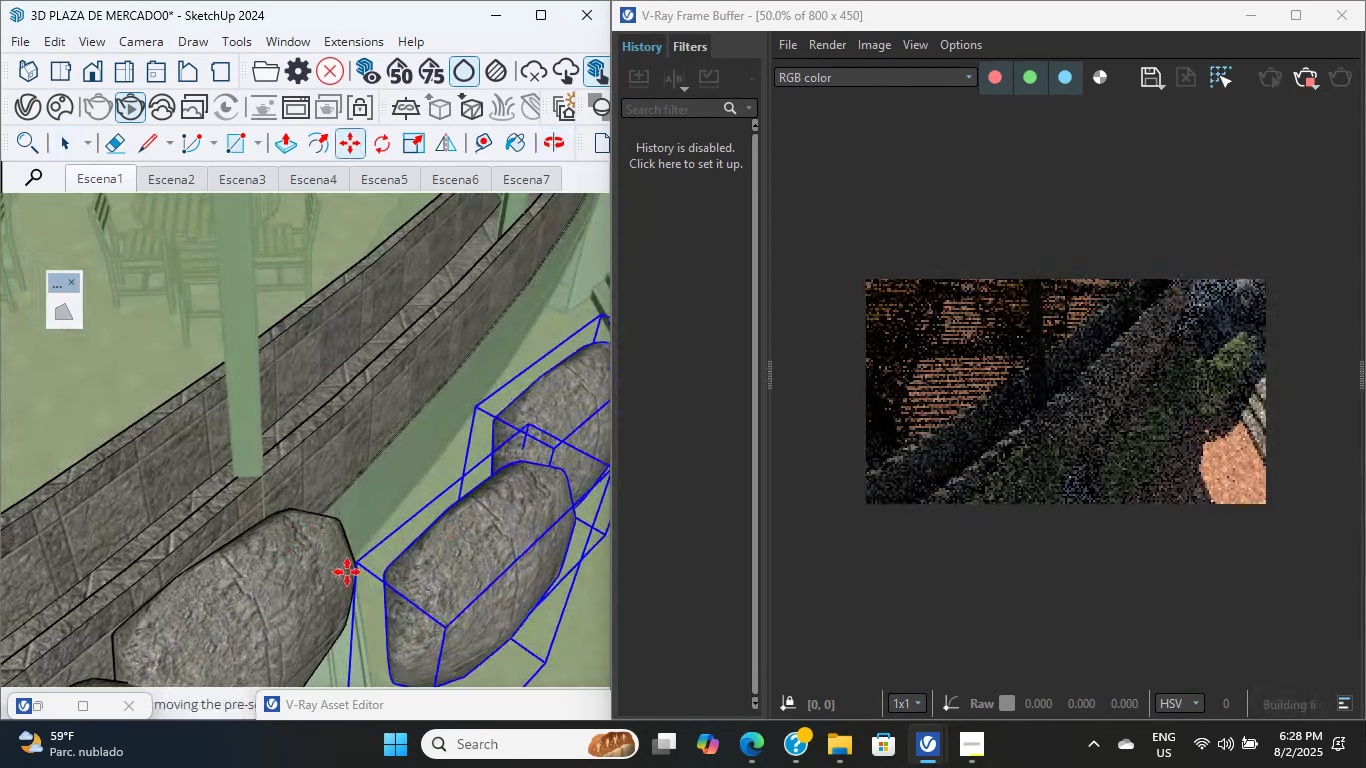 
left_click([348, 566])
 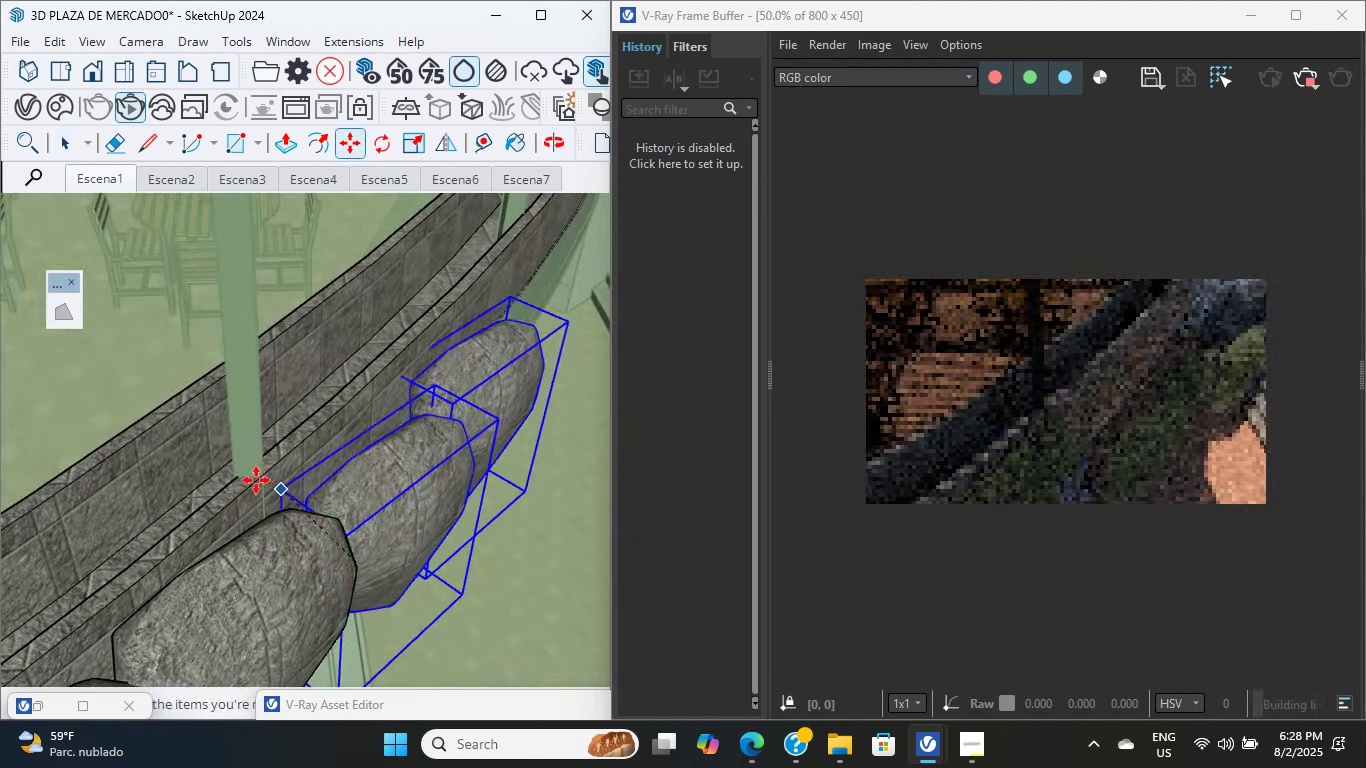 
left_click([256, 480])
 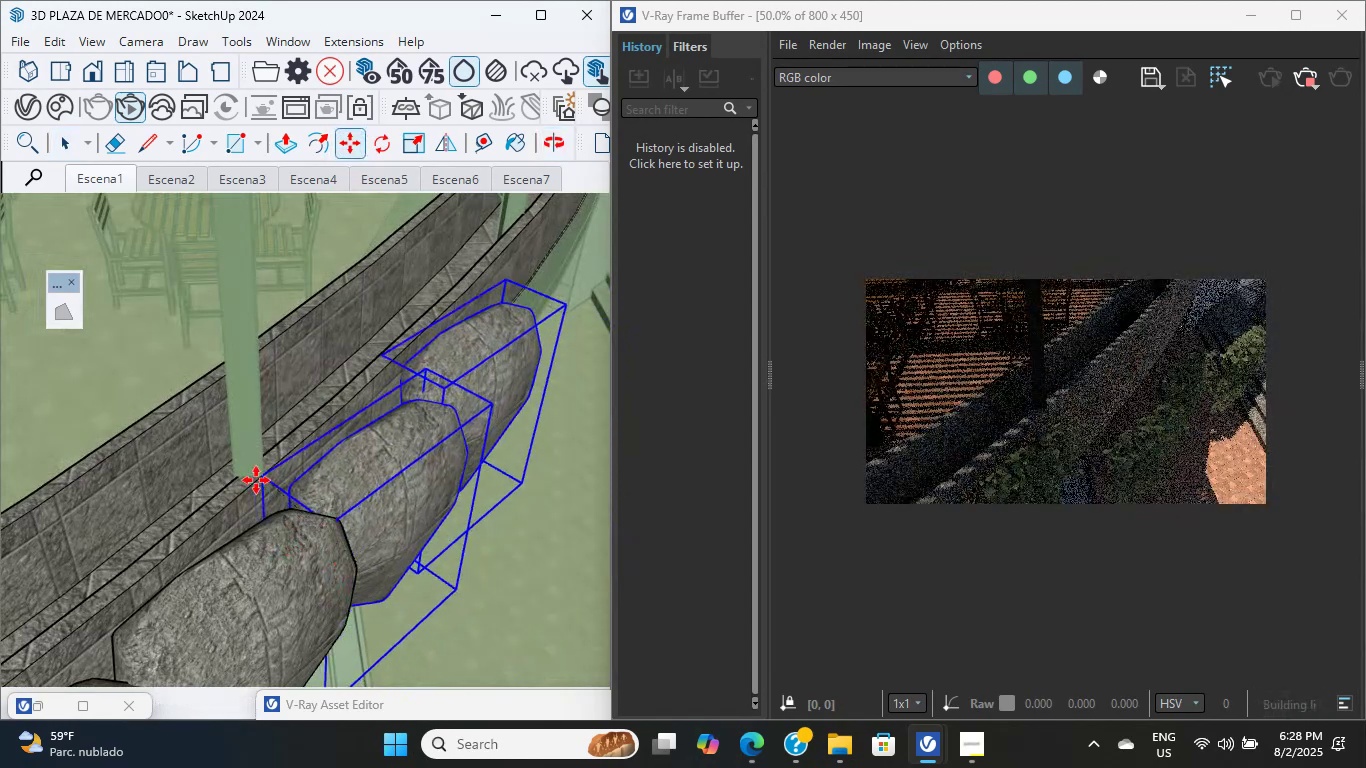 
scroll: coordinate [119, 498], scroll_direction: down, amount: 30.0
 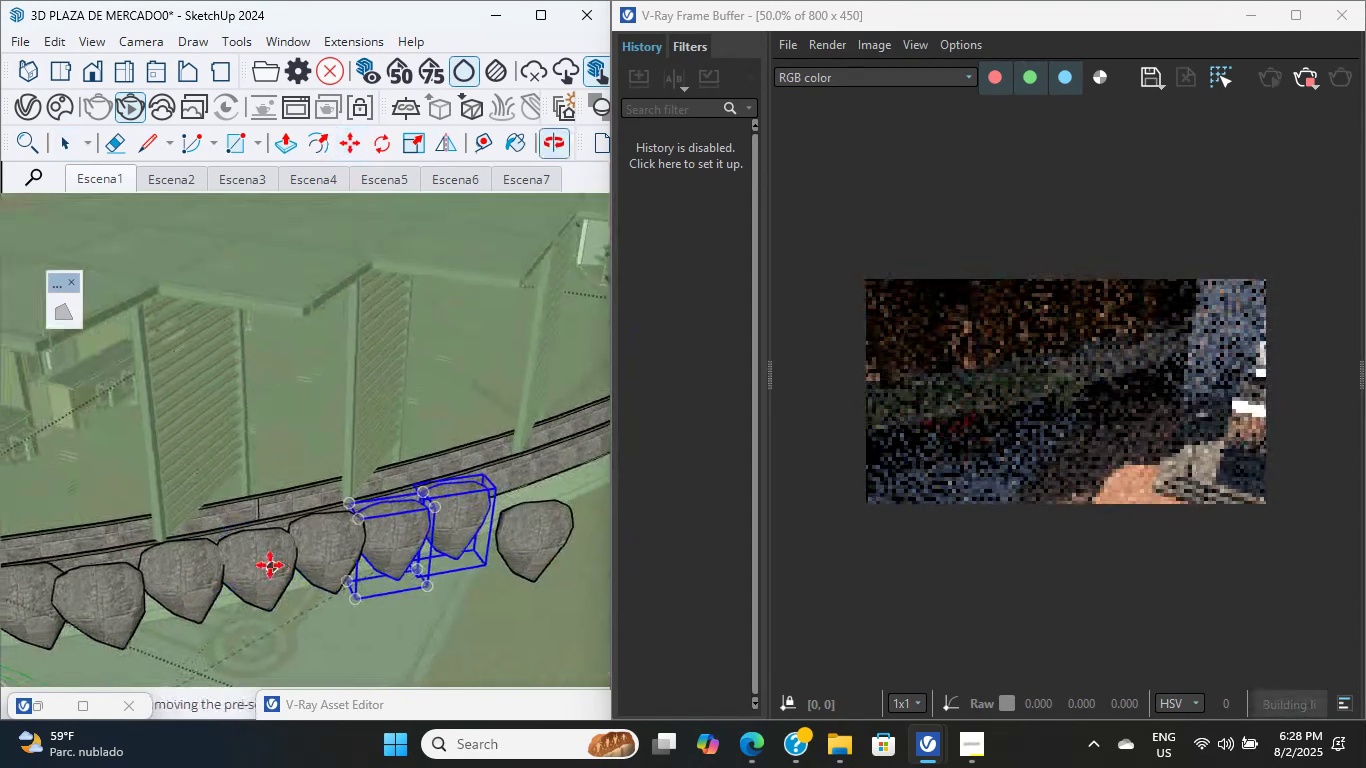 
hold_key(key=ShiftLeft, duration=0.41)
 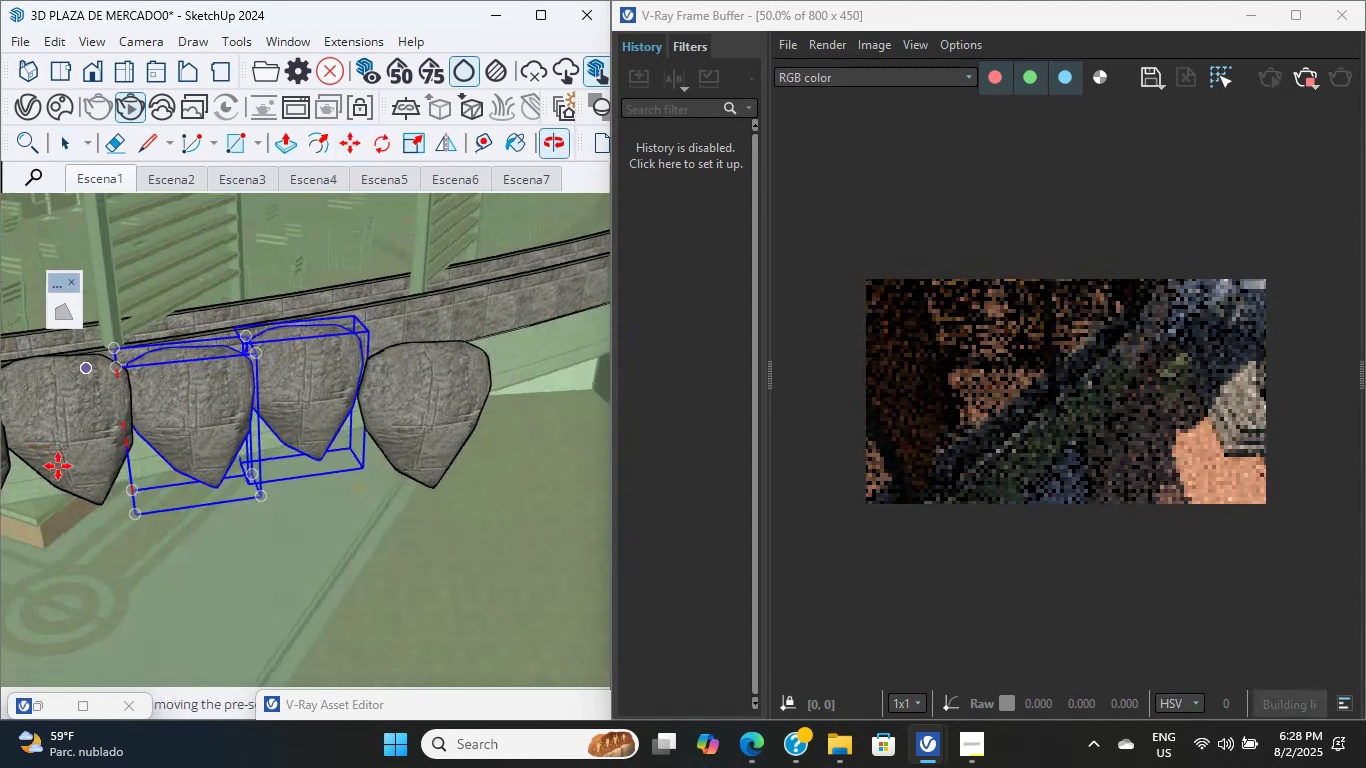 
hold_key(key=ShiftLeft, duration=0.6)
 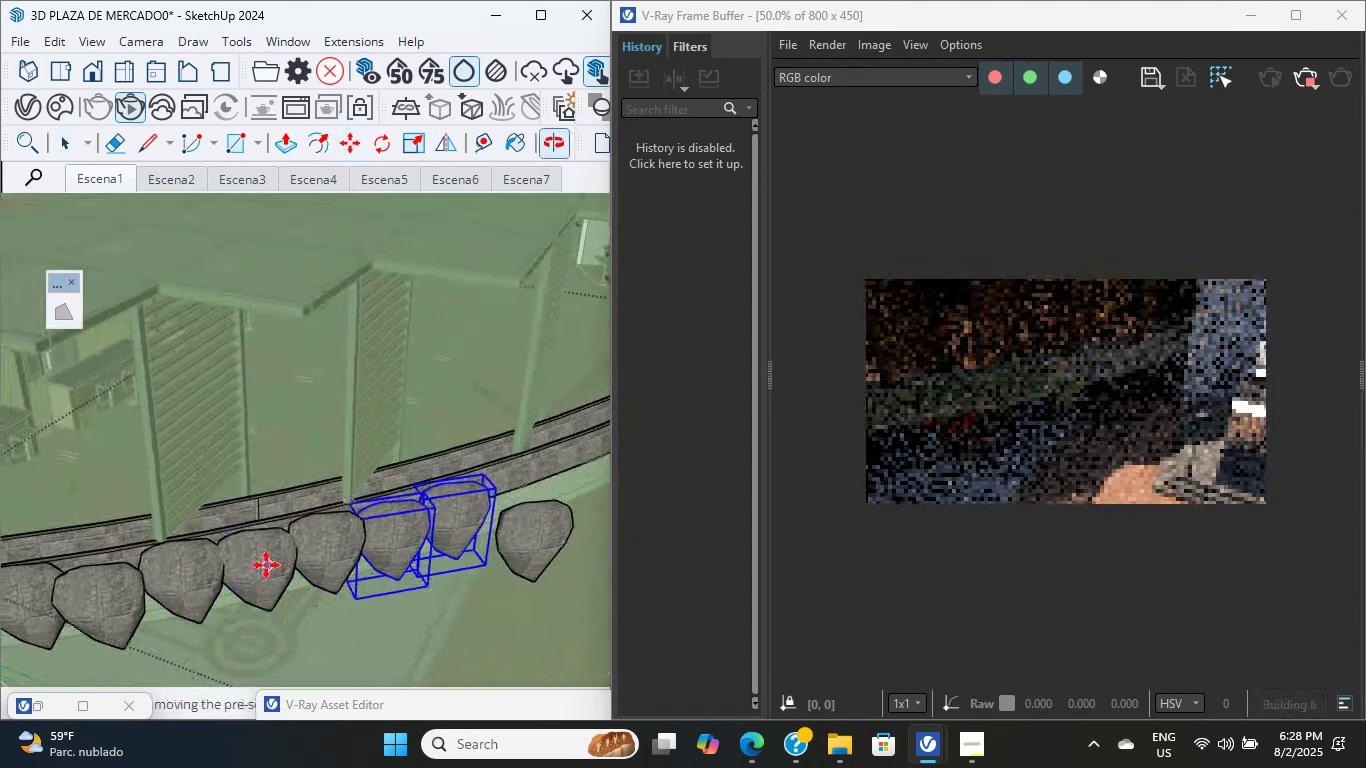 
scroll: coordinate [237, 495], scroll_direction: down, amount: 8.0
 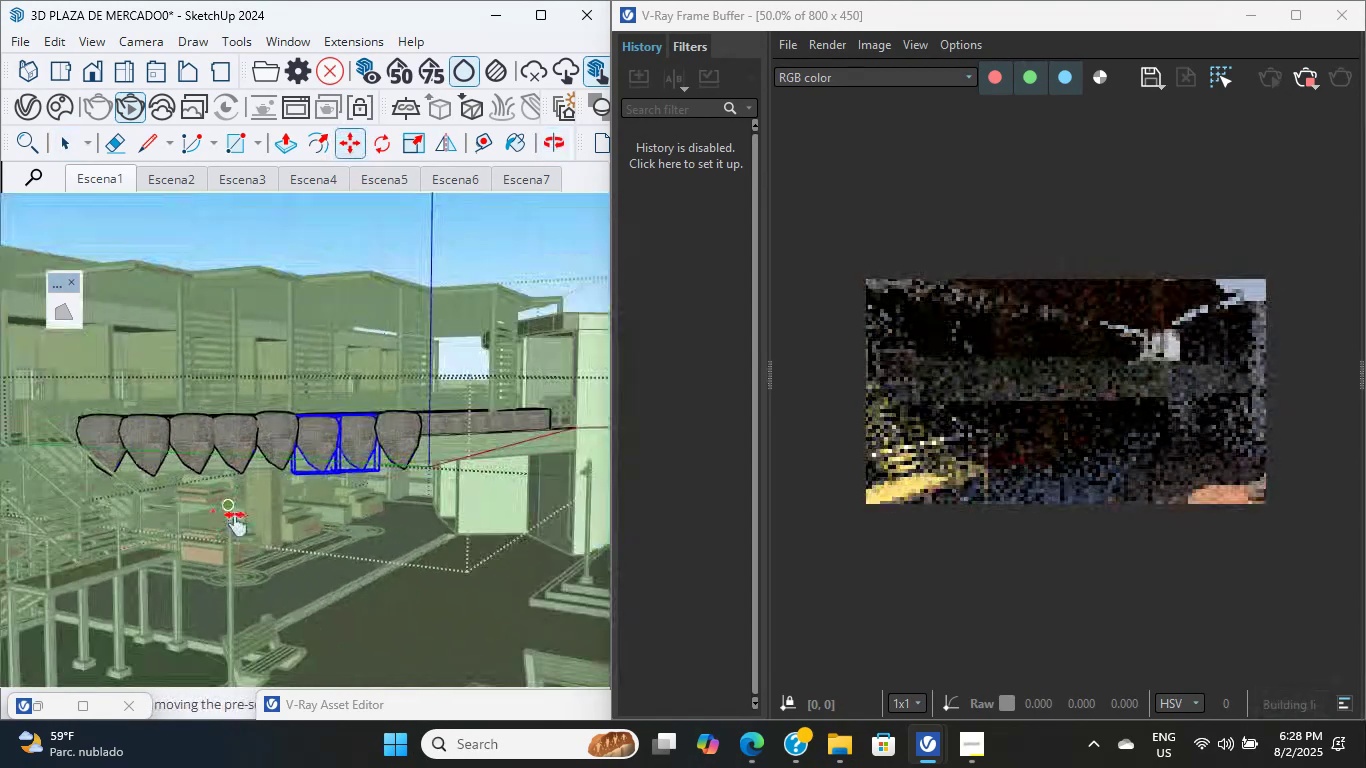 
hold_key(key=ShiftLeft, duration=0.91)
 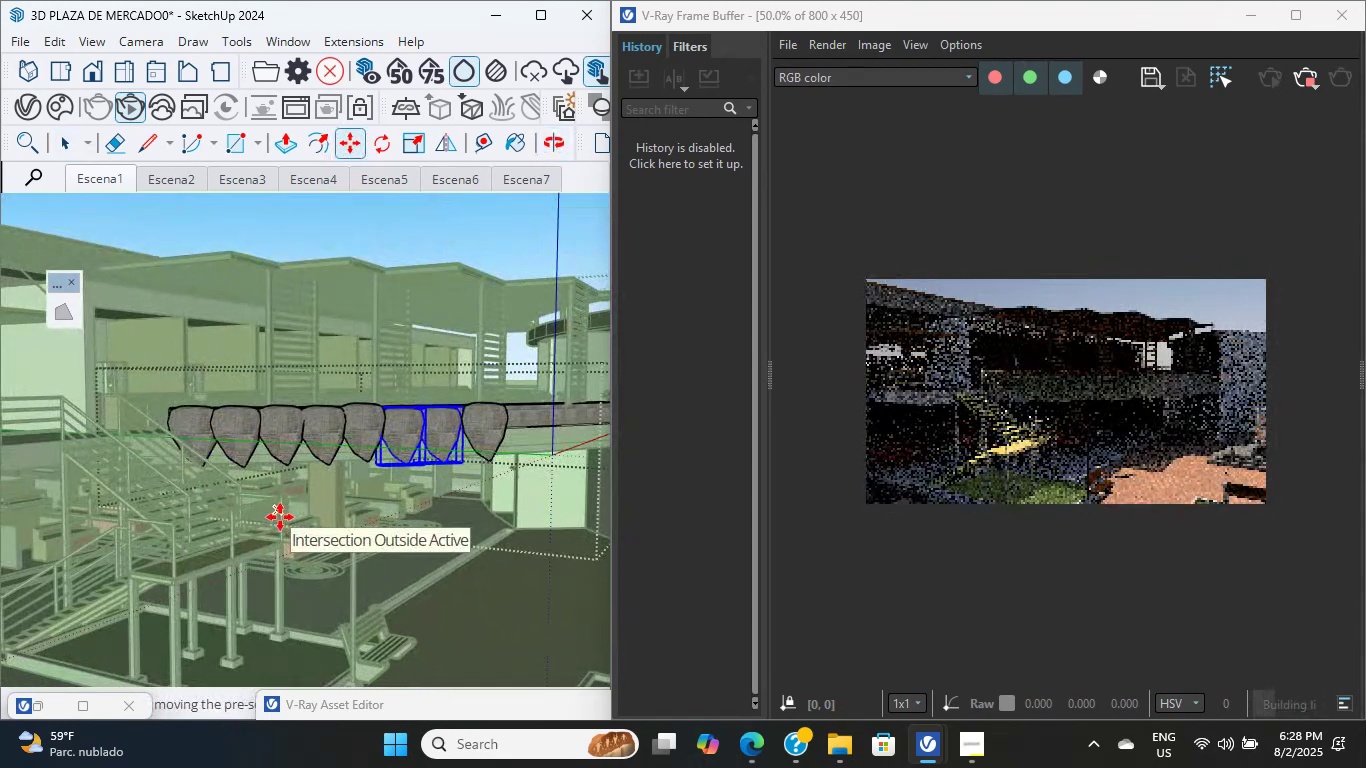 
scroll: coordinate [1024, 440], scroll_direction: up, amount: 7.0
 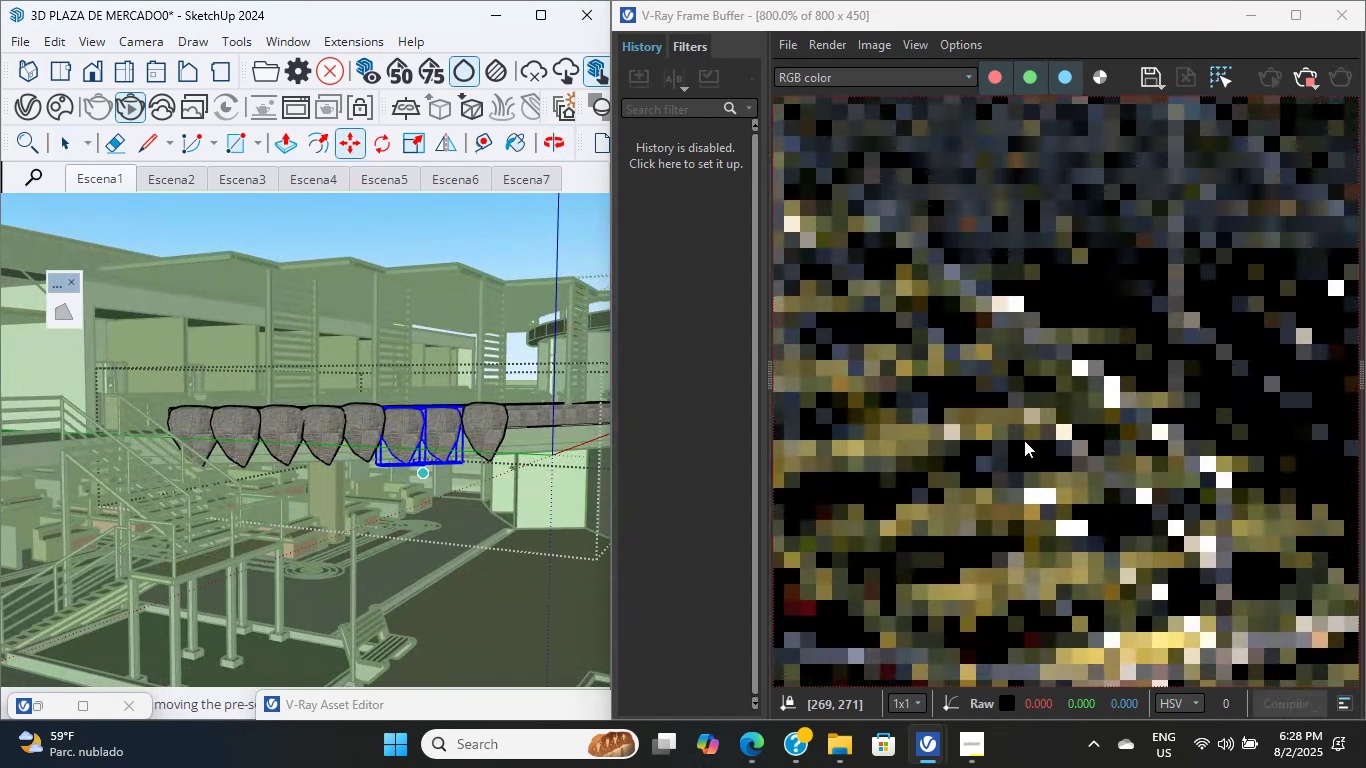 
scroll: coordinate [1012, 409], scroll_direction: down, amount: 3.0
 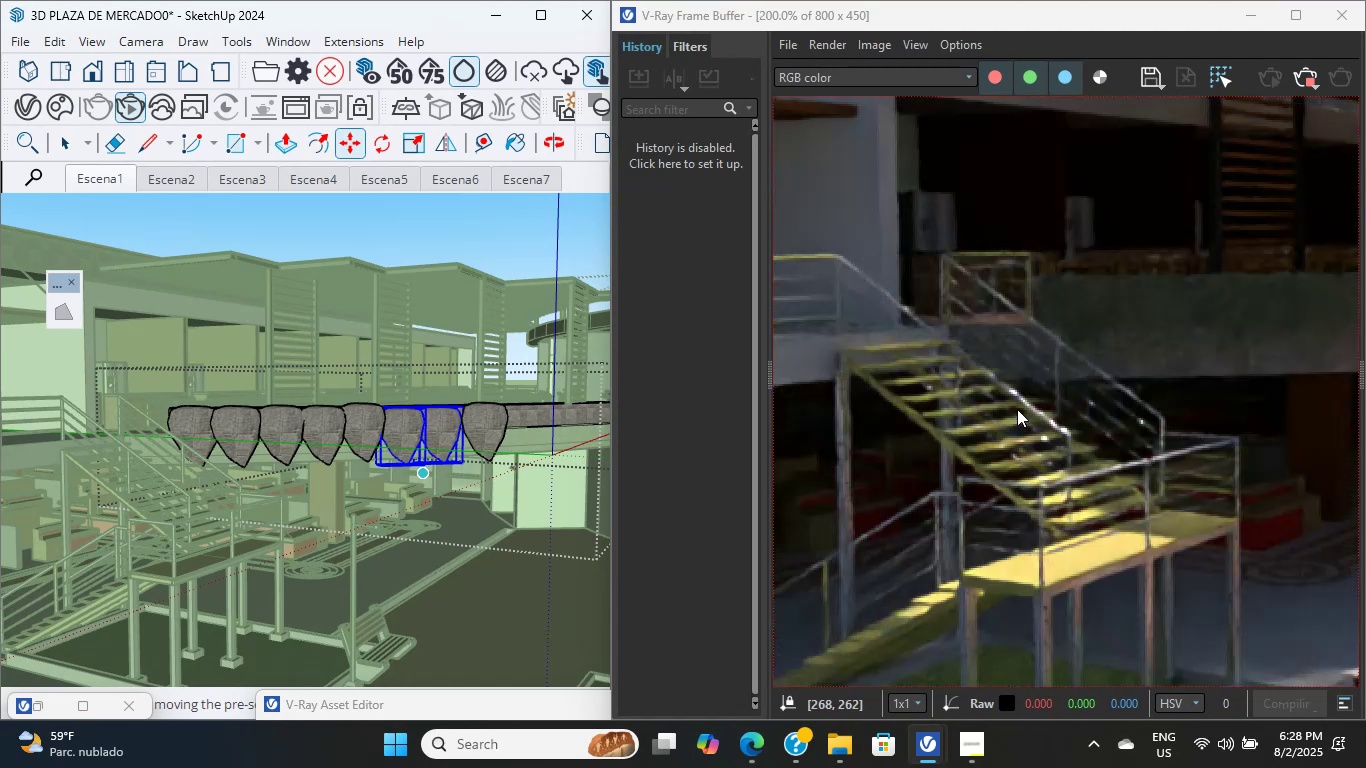 
key(Shift+ShiftLeft)
 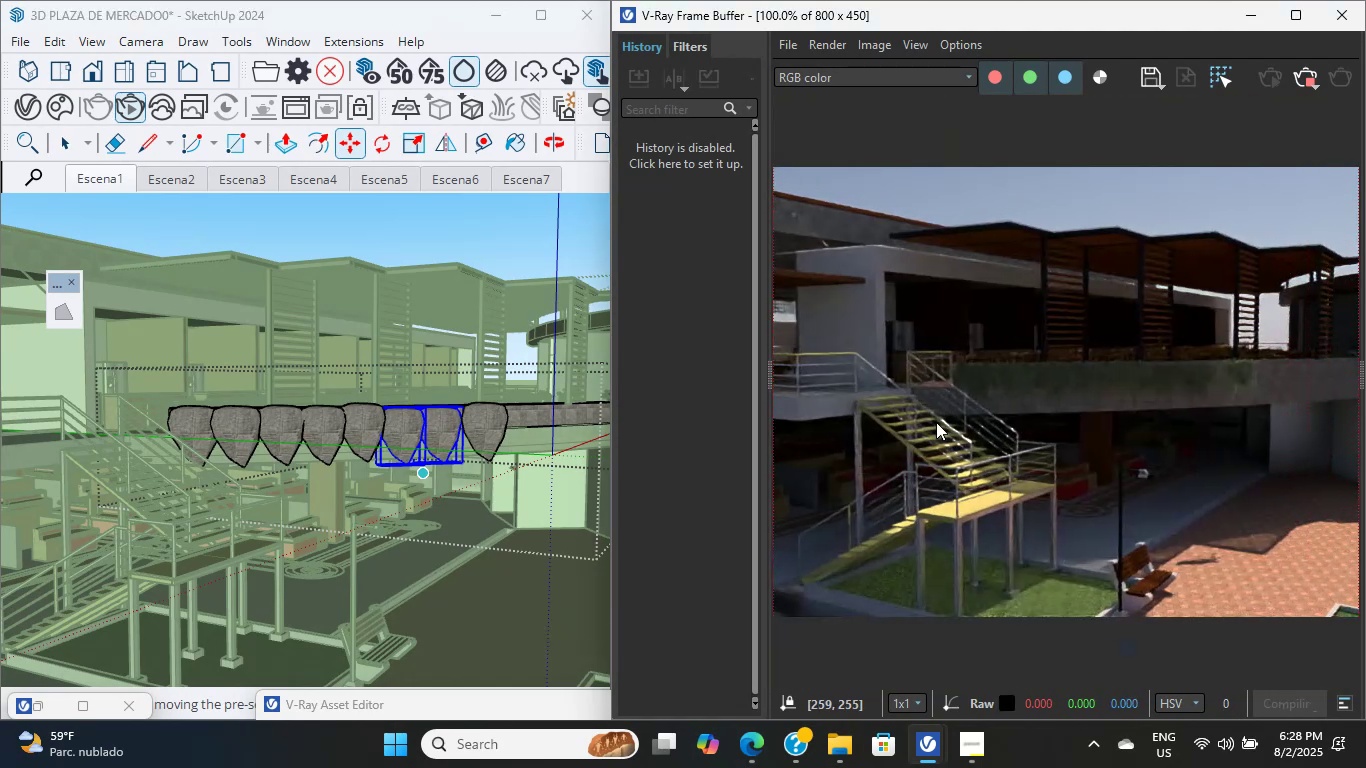 
scroll: coordinate [971, 415], scroll_direction: up, amount: 1.0
 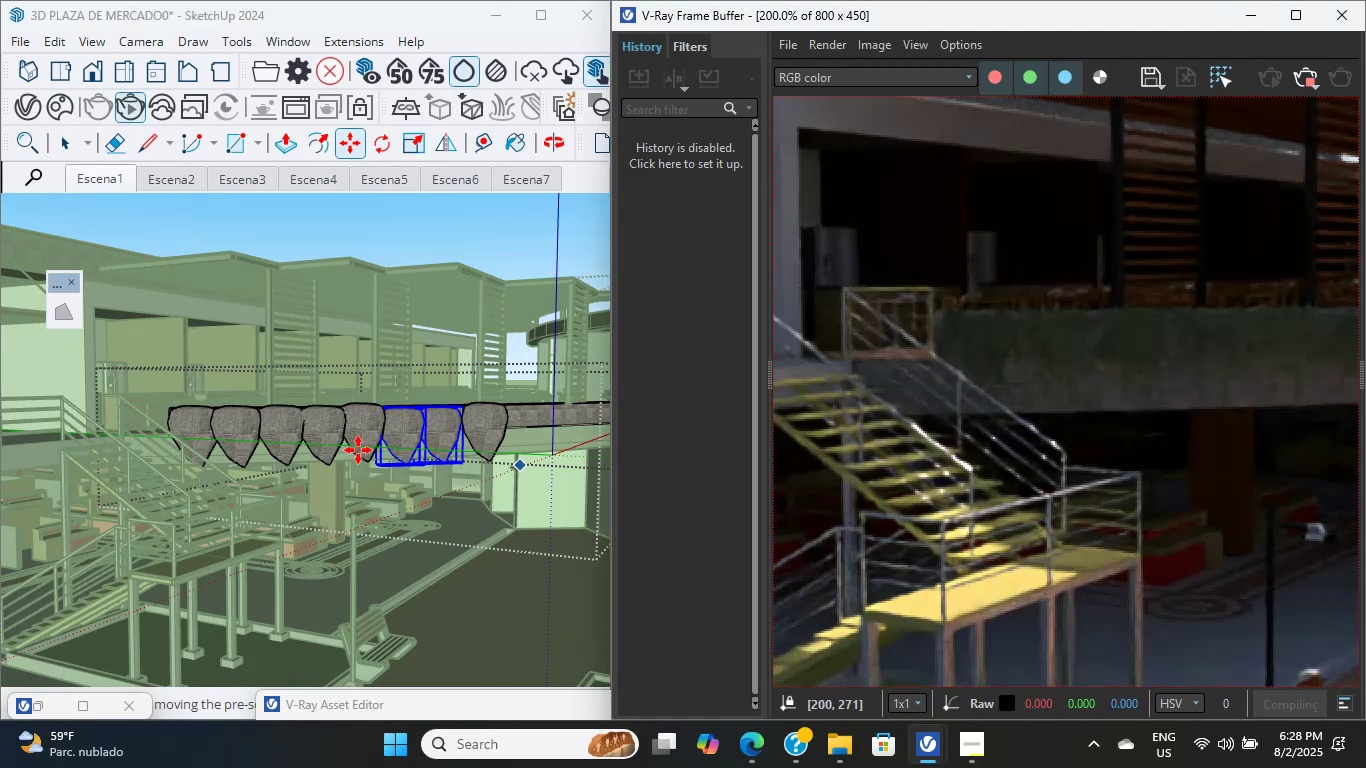 
hold_key(key=ShiftLeft, duration=0.54)
 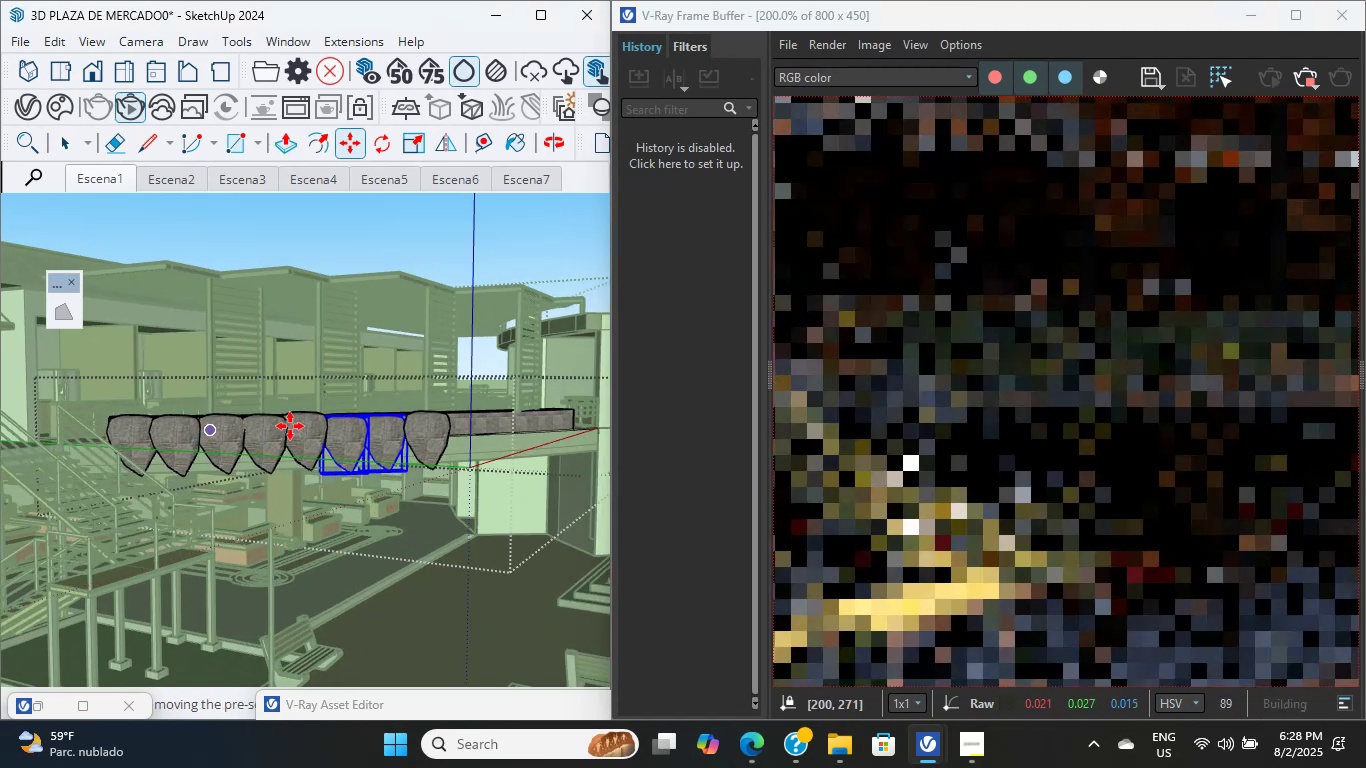 
scroll: coordinate [475, 517], scroll_direction: up, amount: 31.0
 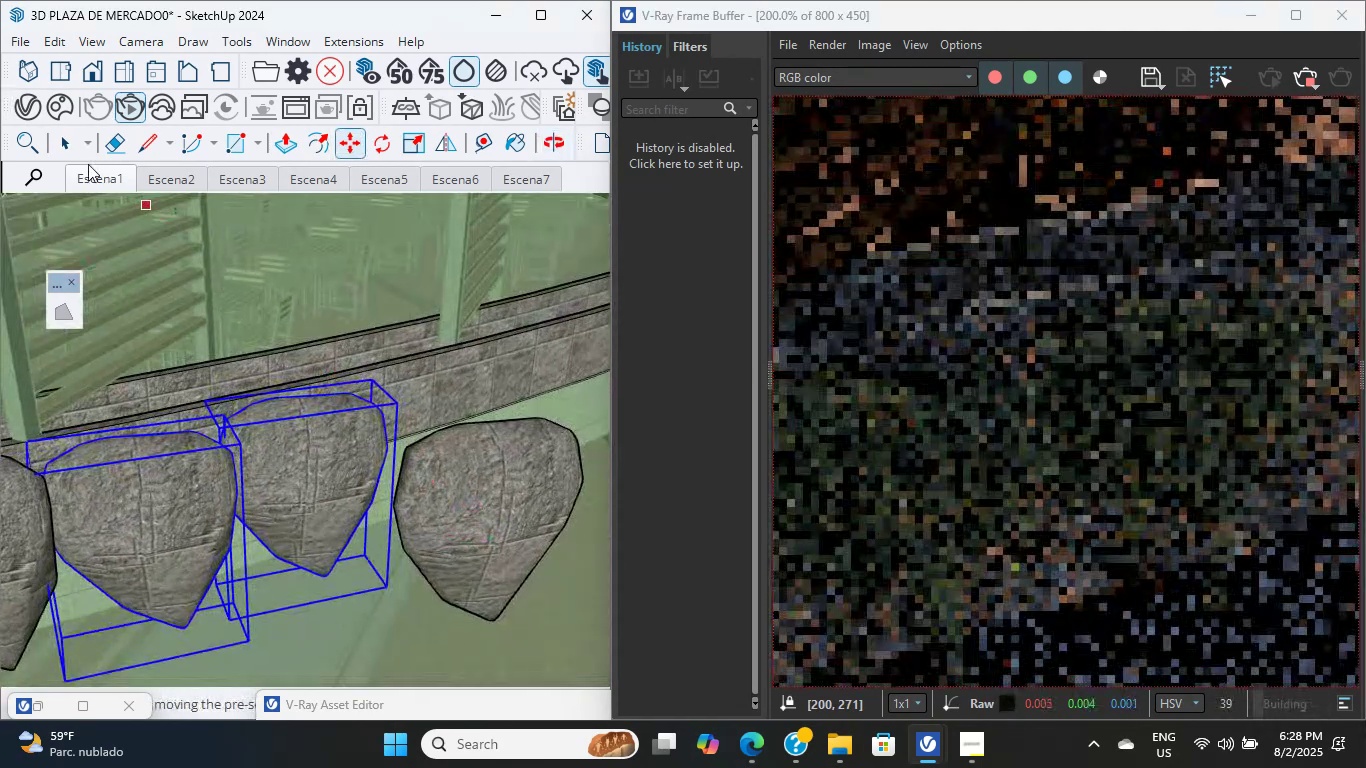 
left_click([74, 154])
 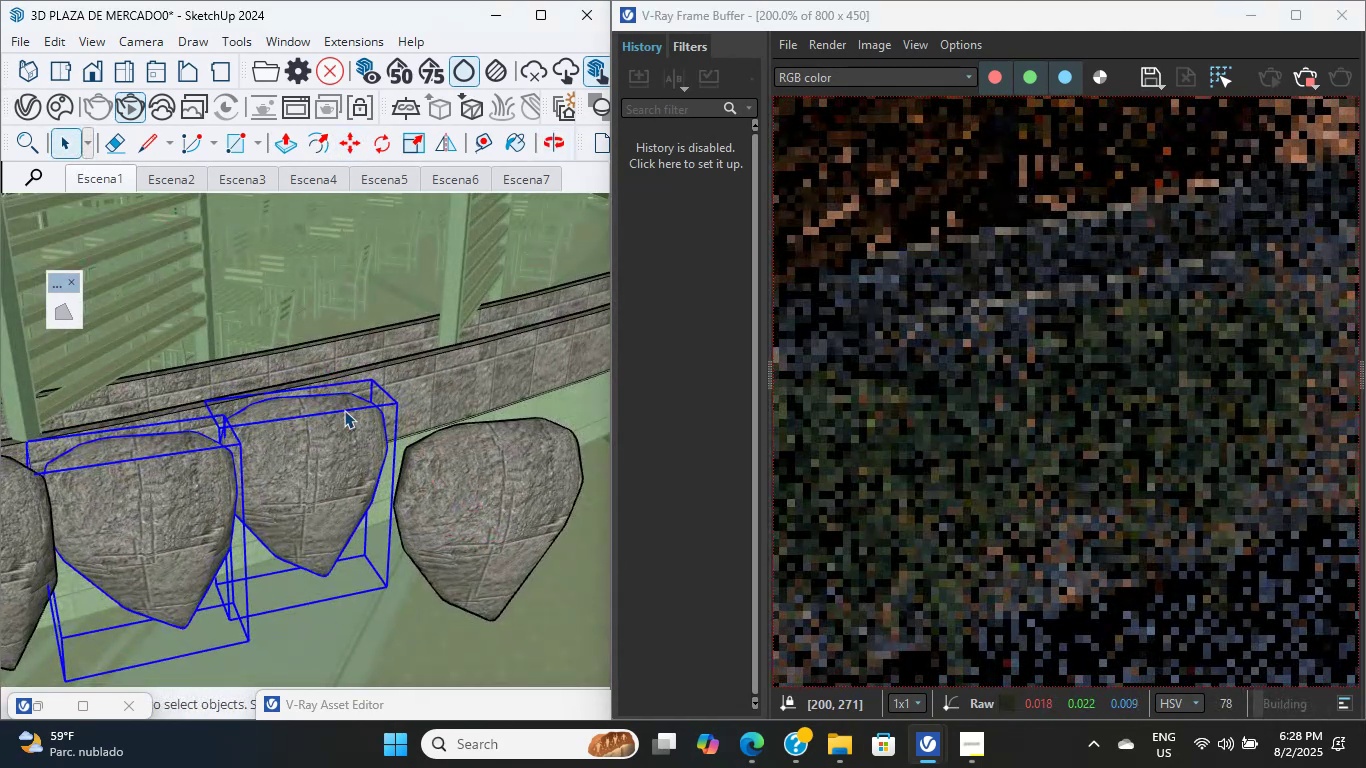 
left_click([489, 528])
 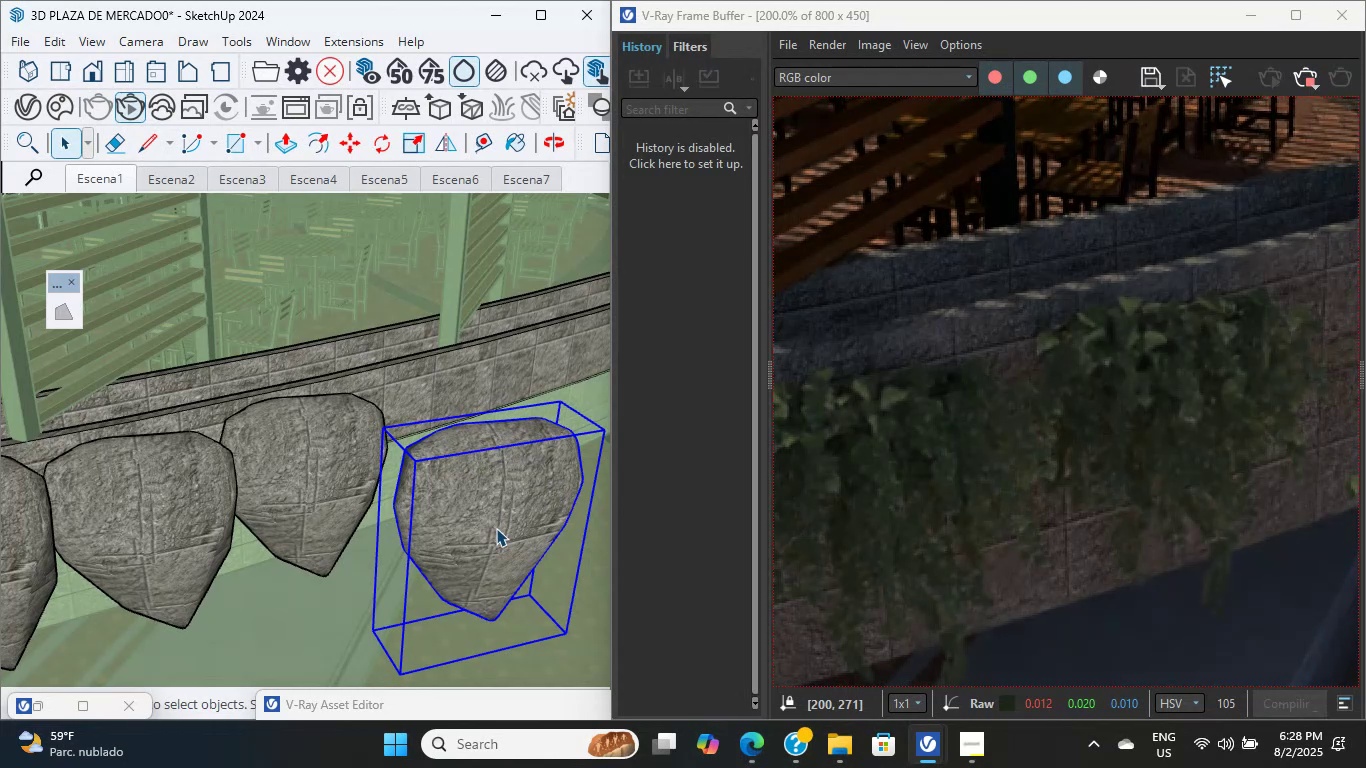 
wait(19.86)
 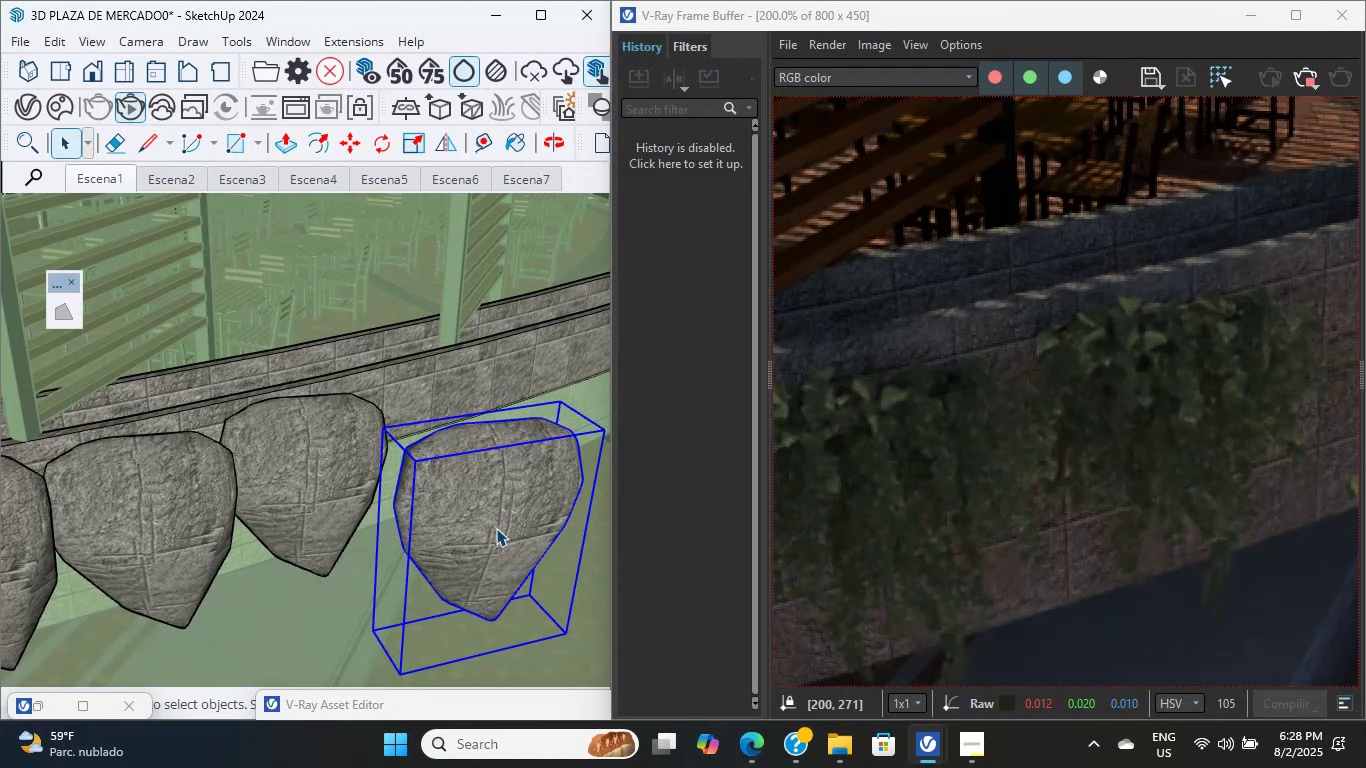 
key(M)
 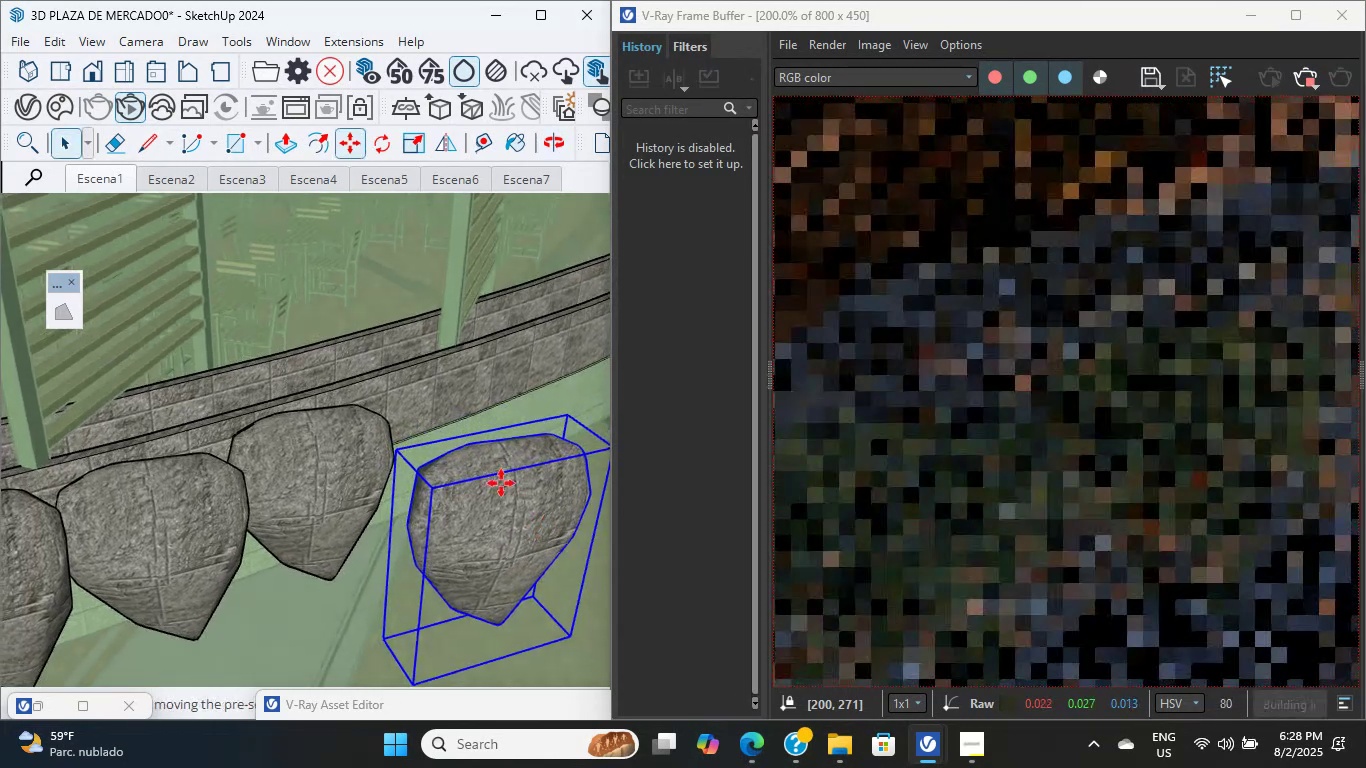 
scroll: coordinate [458, 524], scroll_direction: up, amount: 9.0
 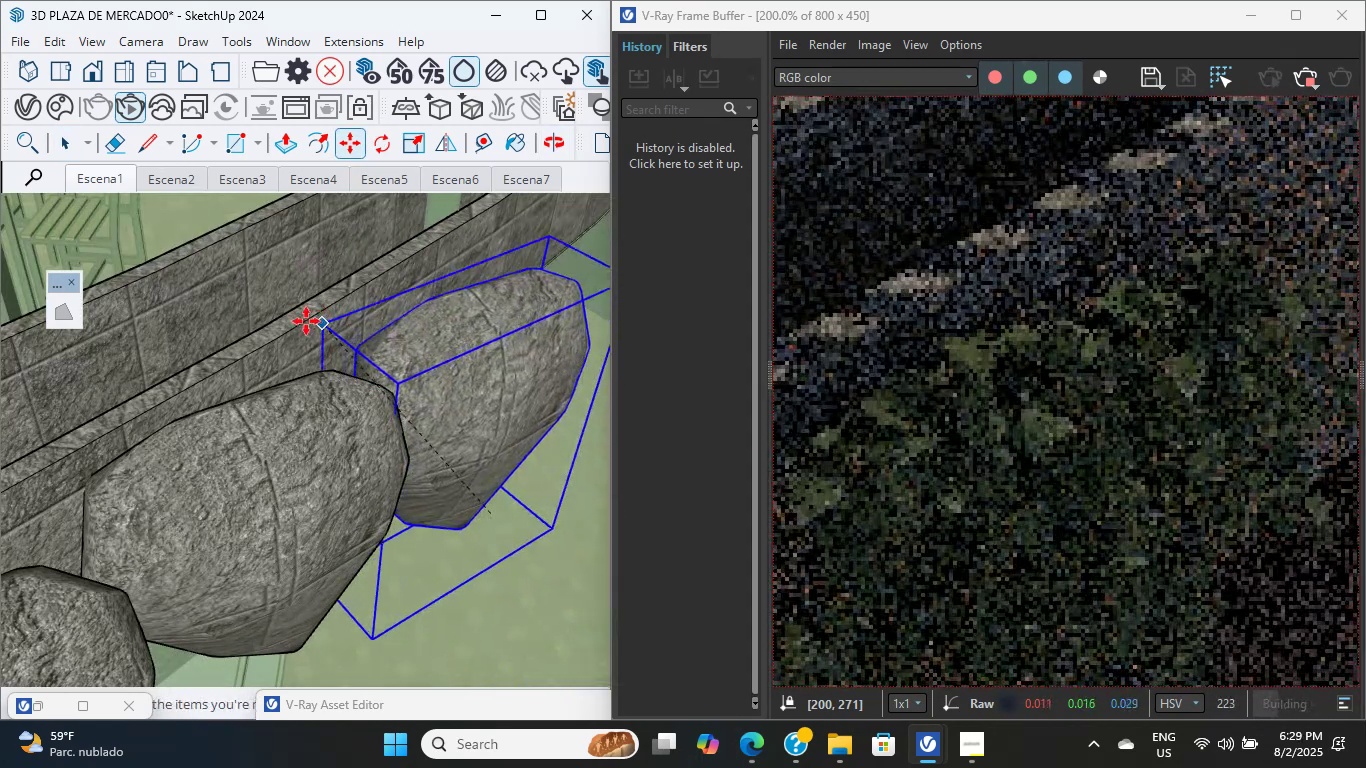 
scroll: coordinate [187, 521], scroll_direction: down, amount: 34.0
 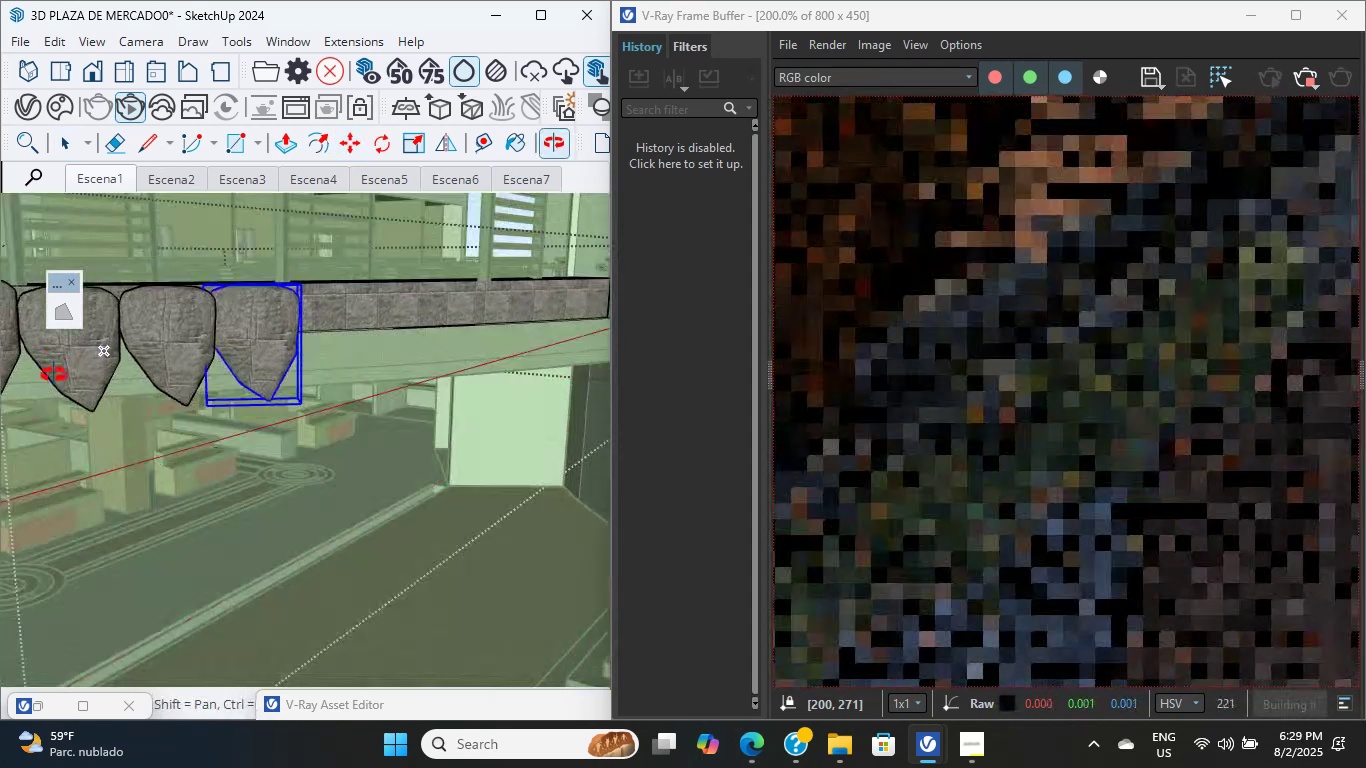 
hold_key(key=ShiftLeft, duration=1.07)
 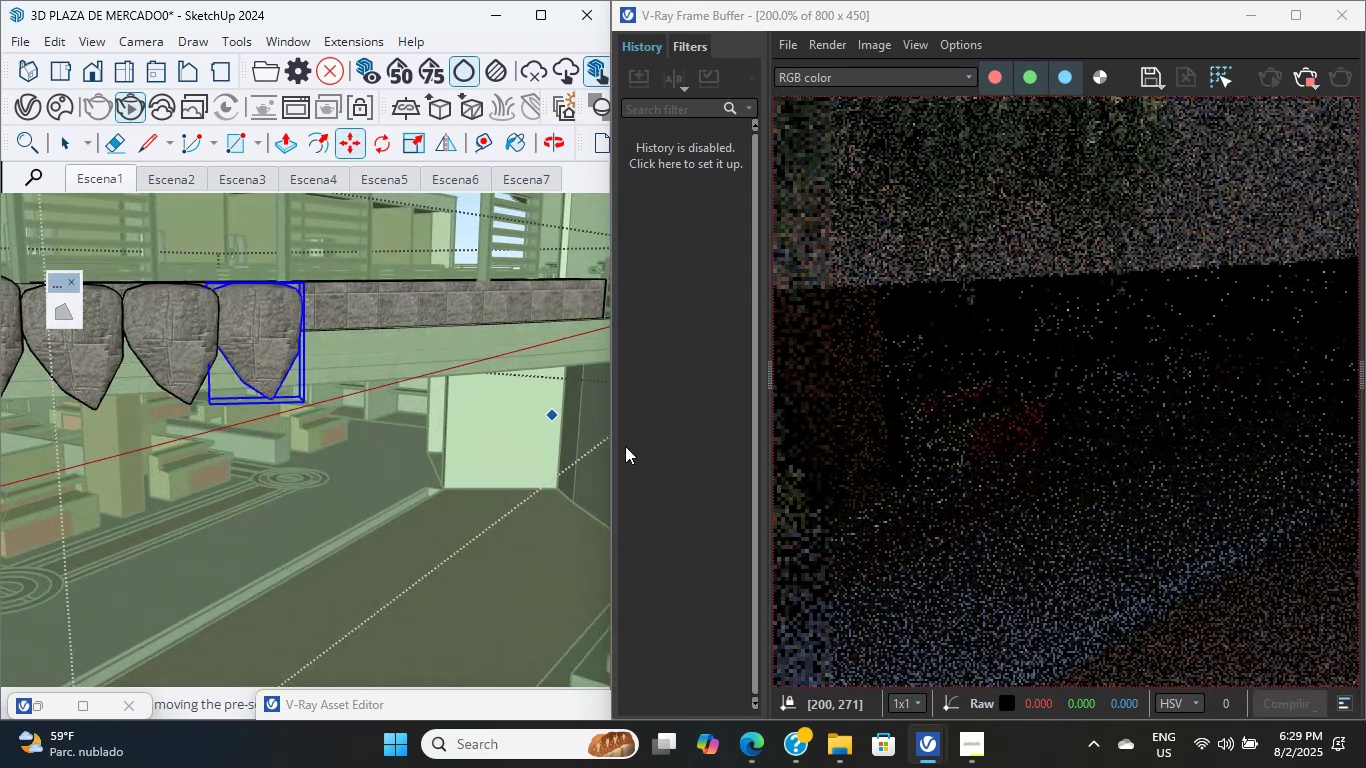 
wait(6.37)
 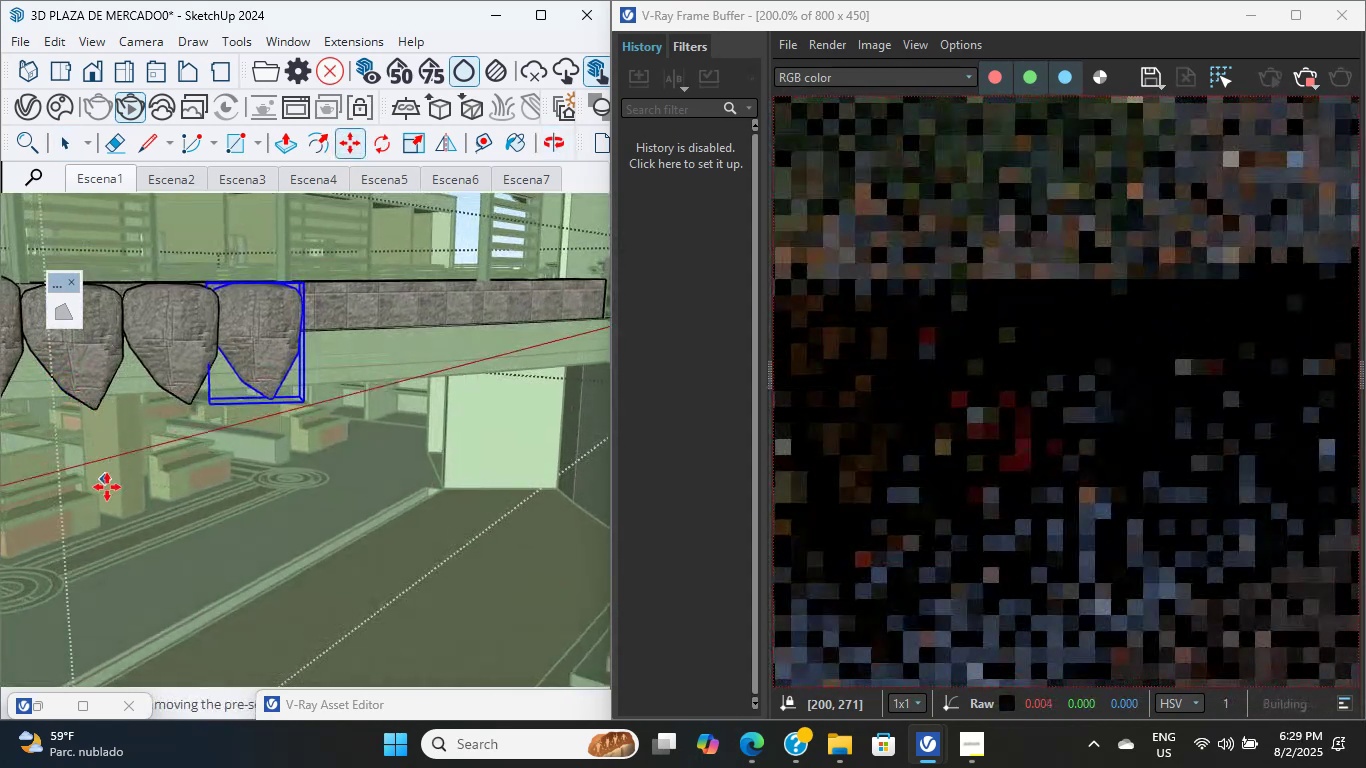 
scroll: coordinate [279, 339], scroll_direction: down, amount: 1.0
 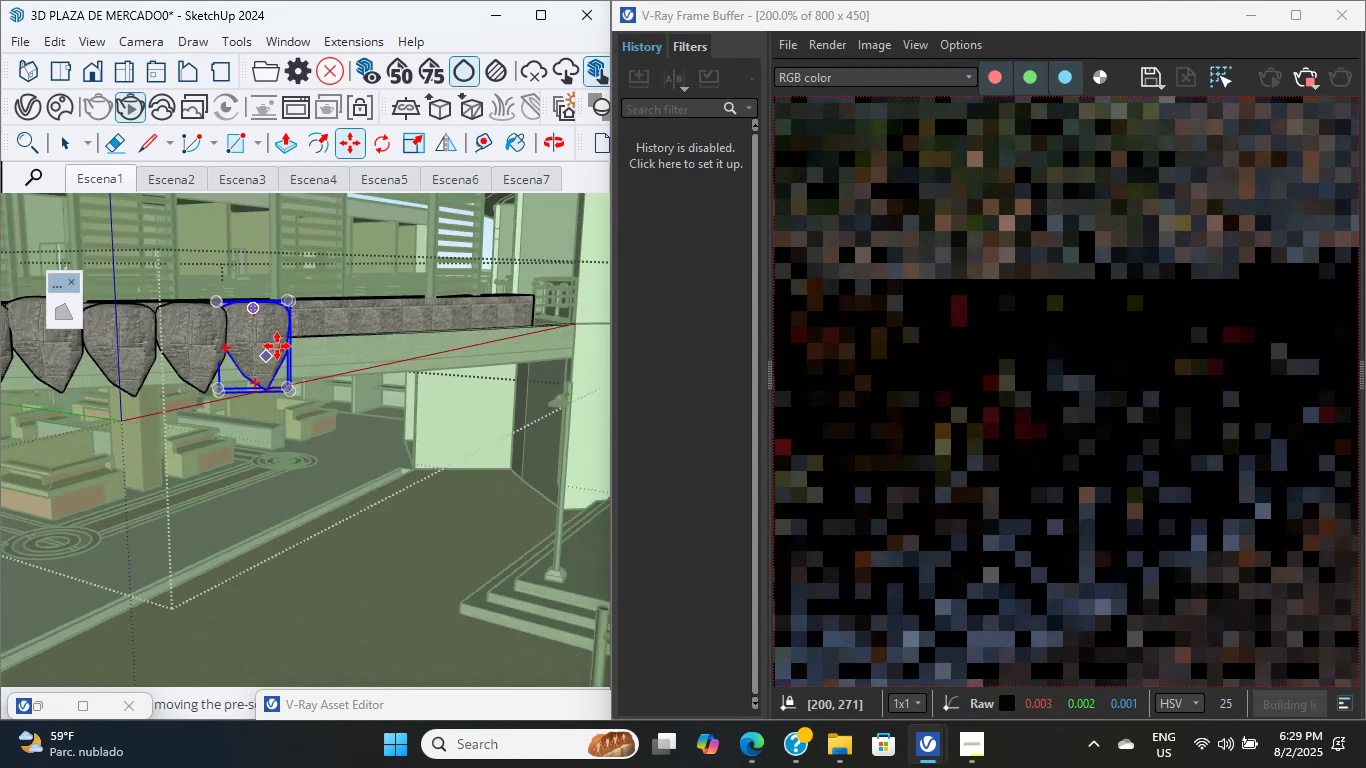 
hold_key(key=ShiftLeft, duration=3.96)
scroll: coordinate [258, 513], scroll_direction: down, amount: 13.0
 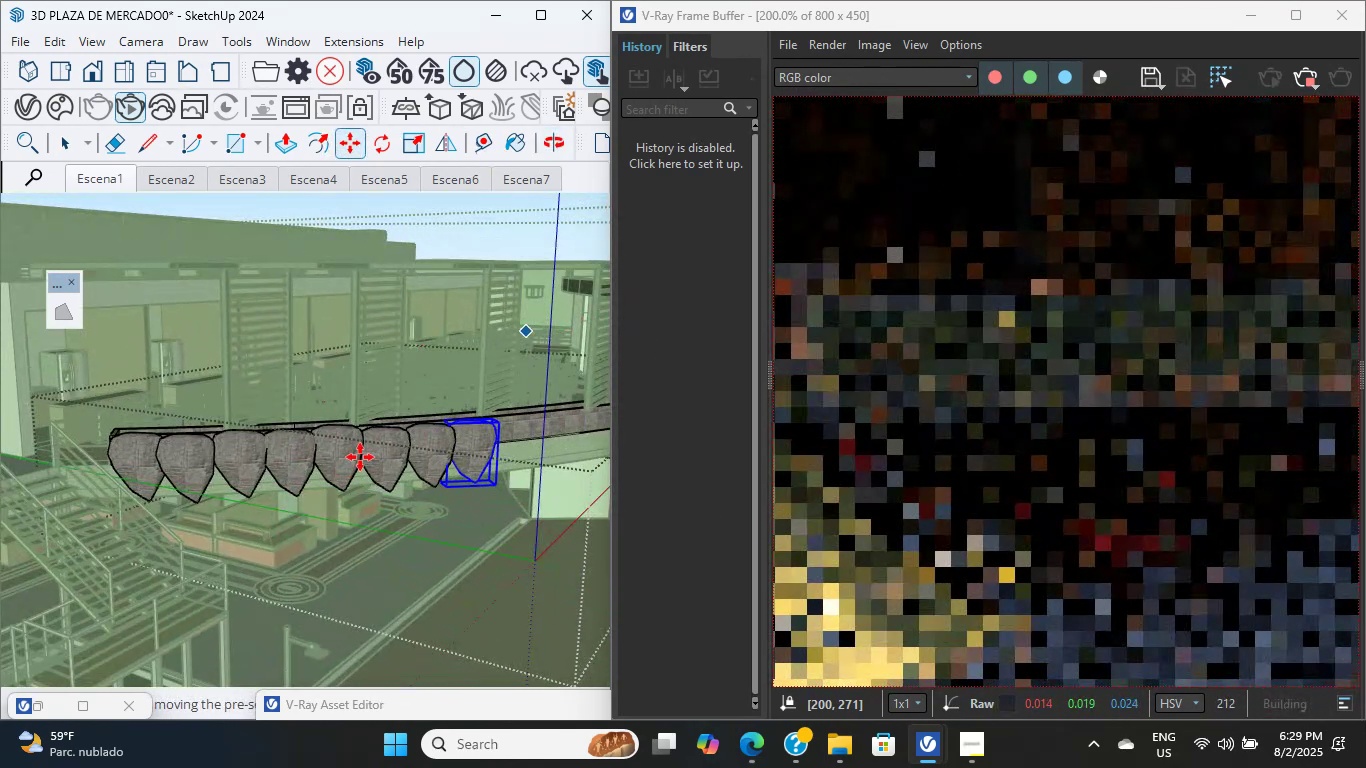 
scroll: coordinate [269, 369], scroll_direction: up, amount: 5.0
 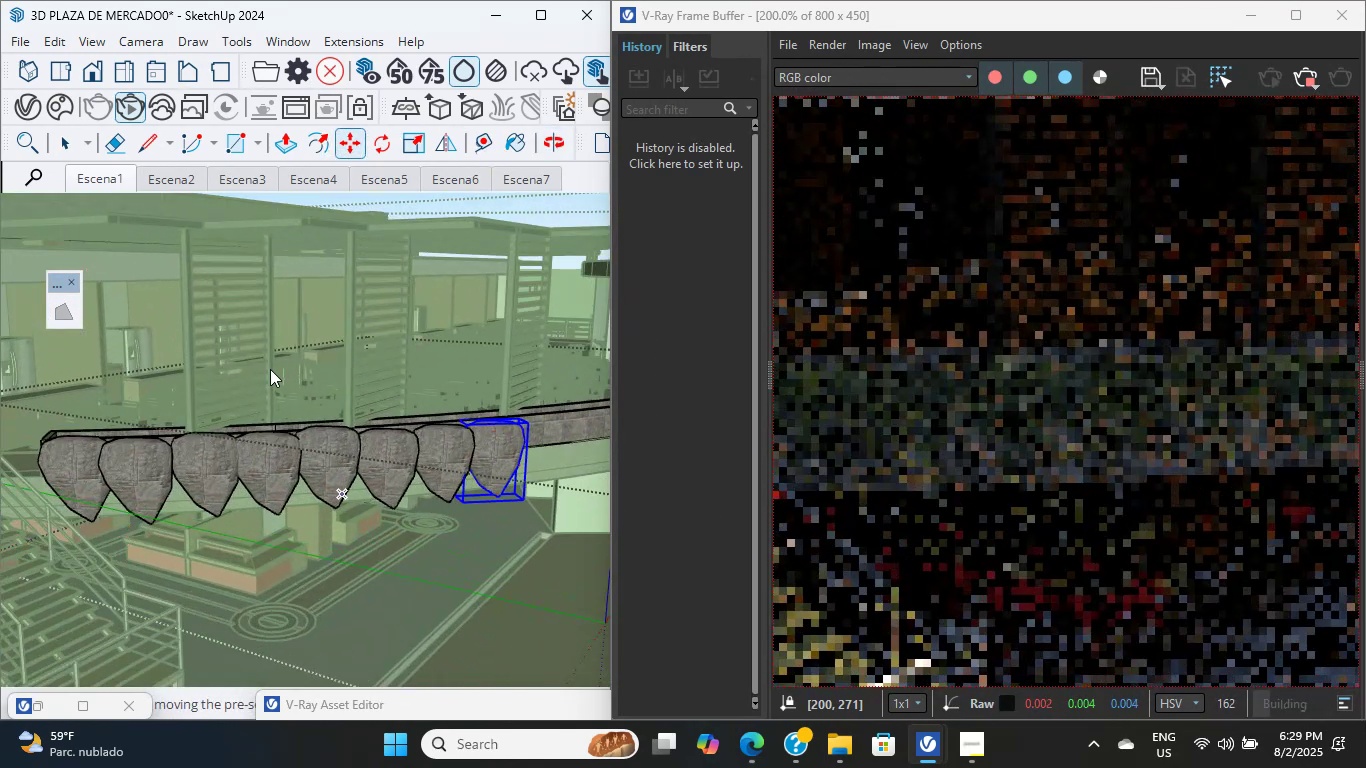 
hold_key(key=ShiftLeft, duration=0.42)
 